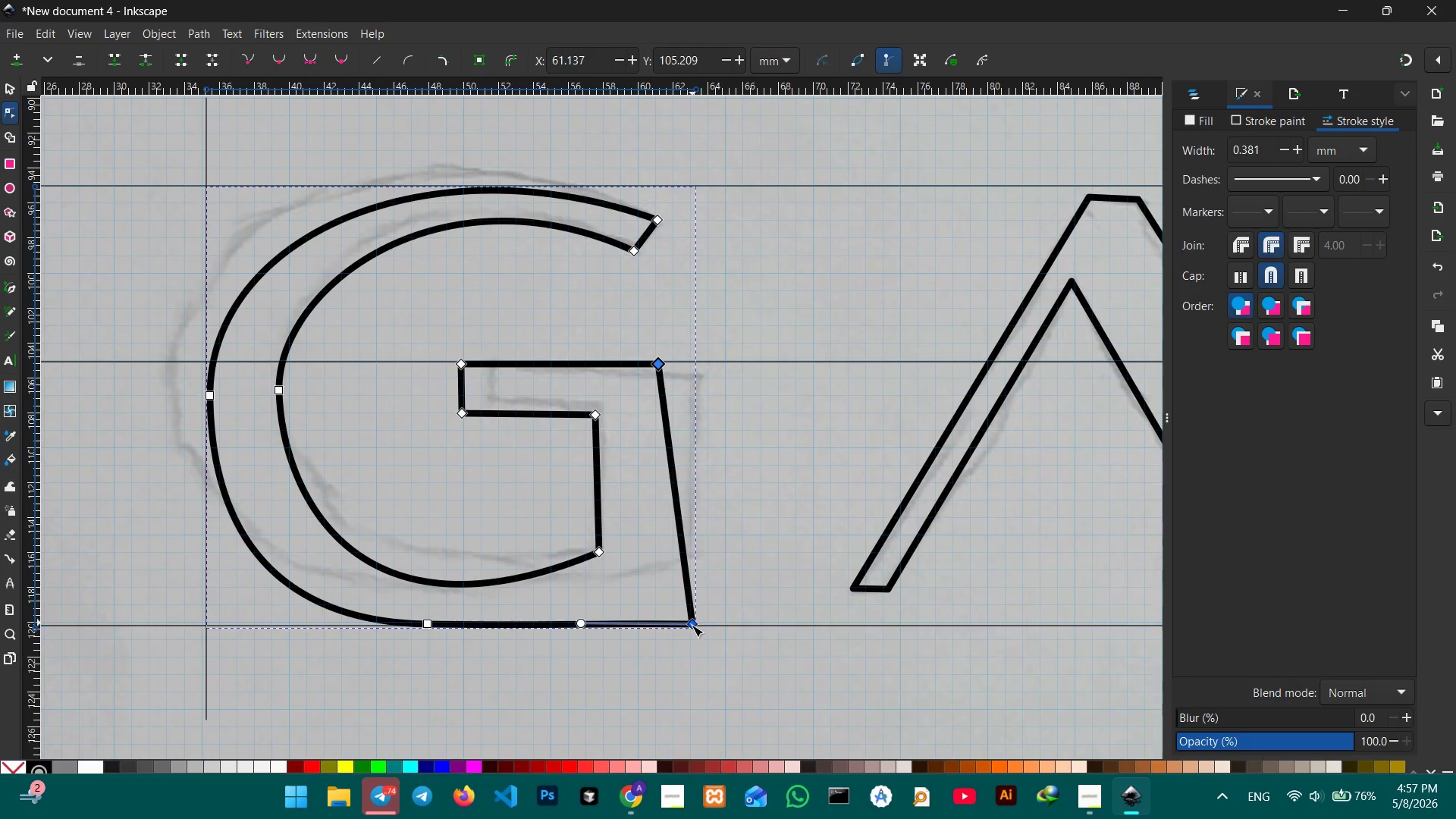 
left_click_drag(start_coordinate=[692, 625], to_coordinate=[661, 625])
 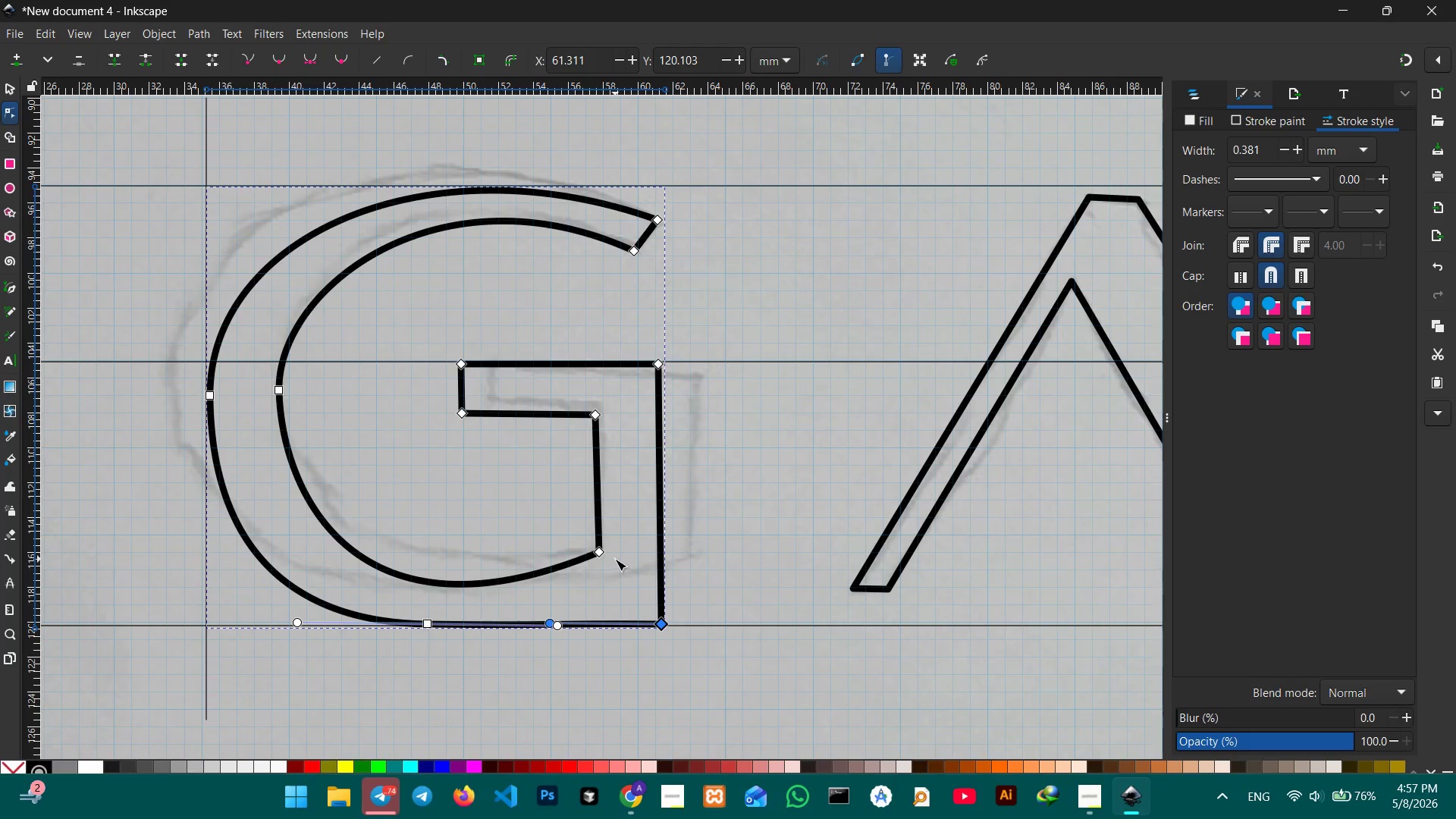 
left_click([615, 559])
 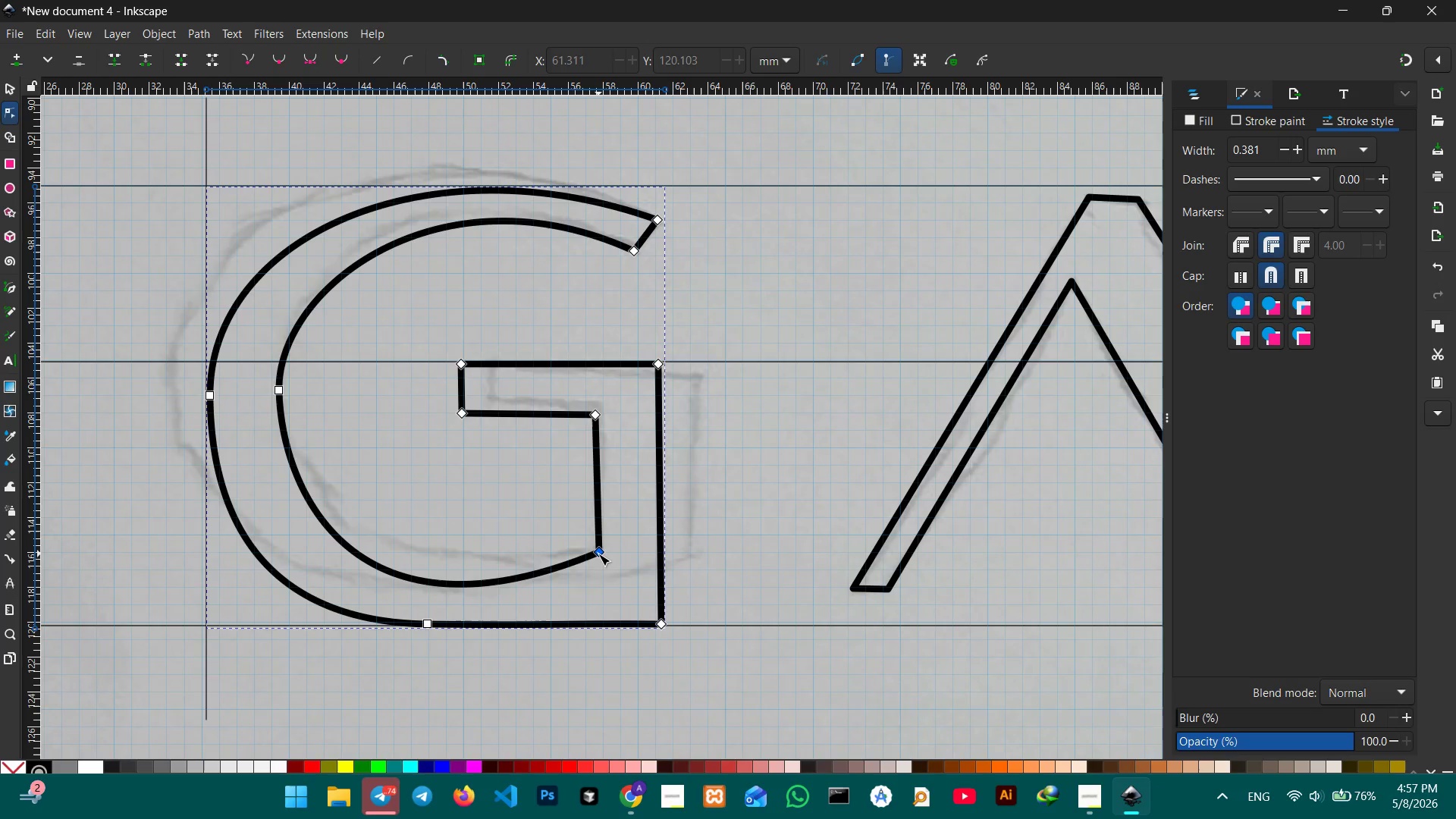 
left_click_drag(start_coordinate=[598, 554], to_coordinate=[598, 559])
 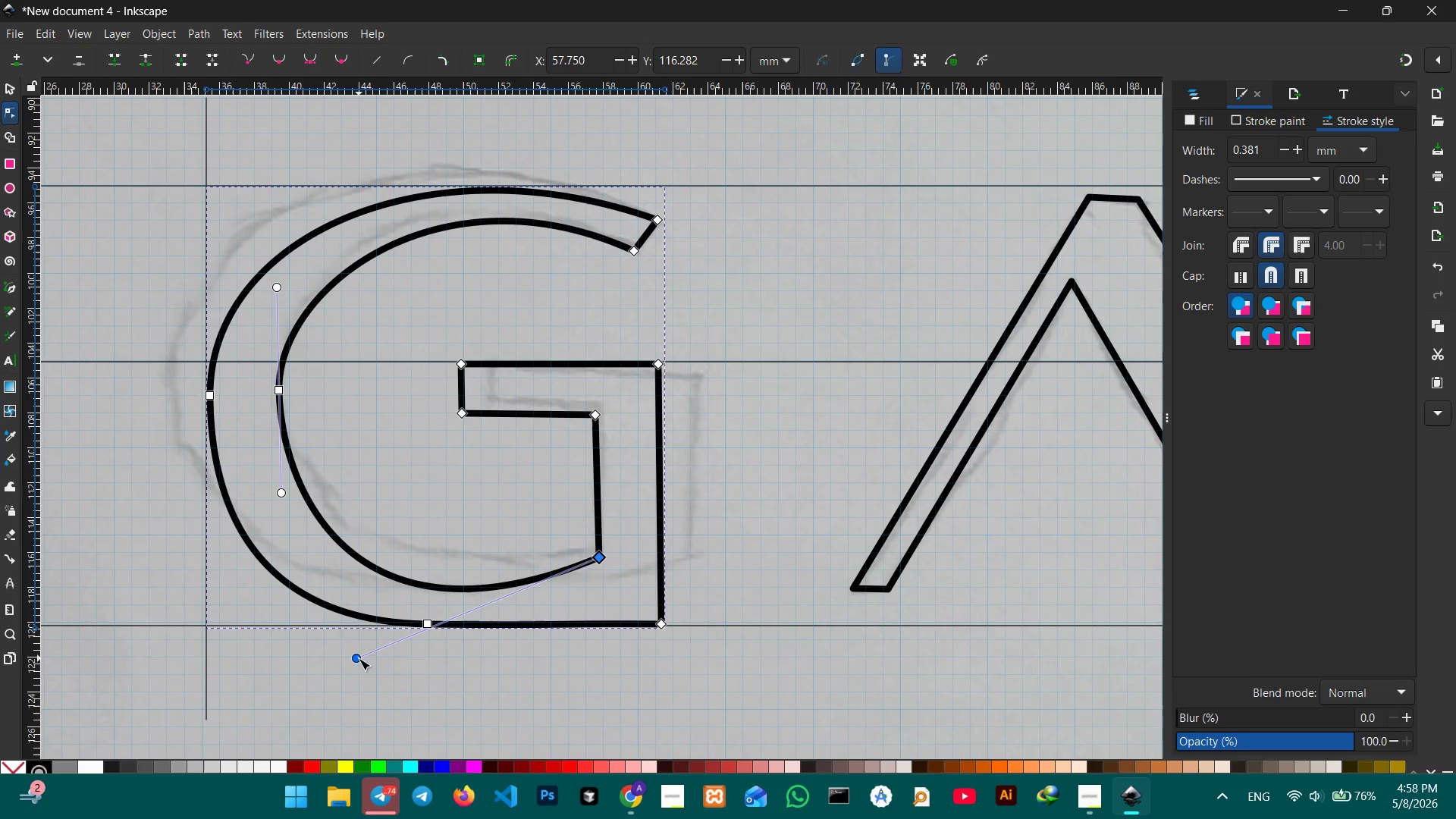 
left_click_drag(start_coordinate=[355, 660], to_coordinate=[358, 623])
 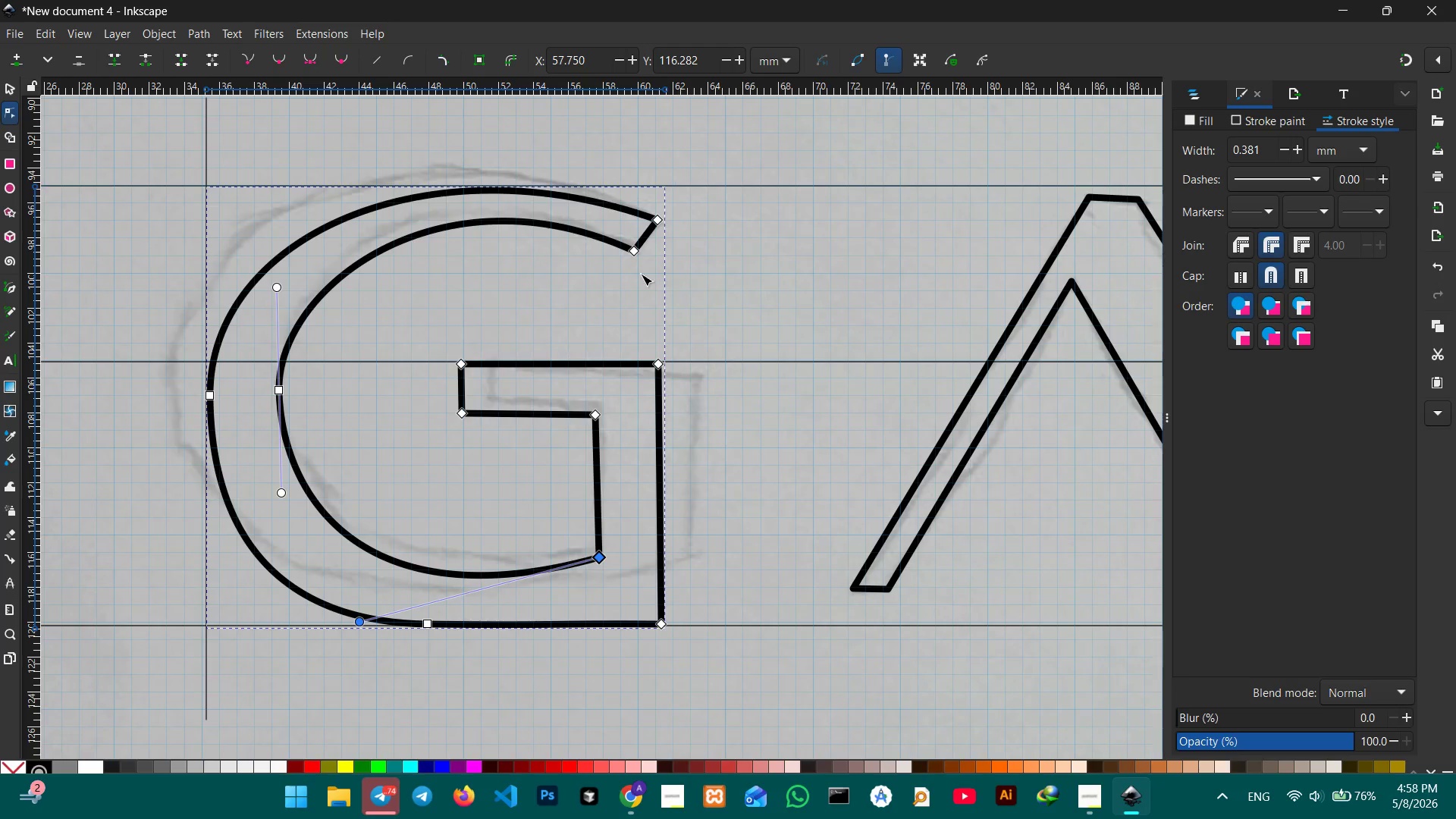 
wait(5.45)
 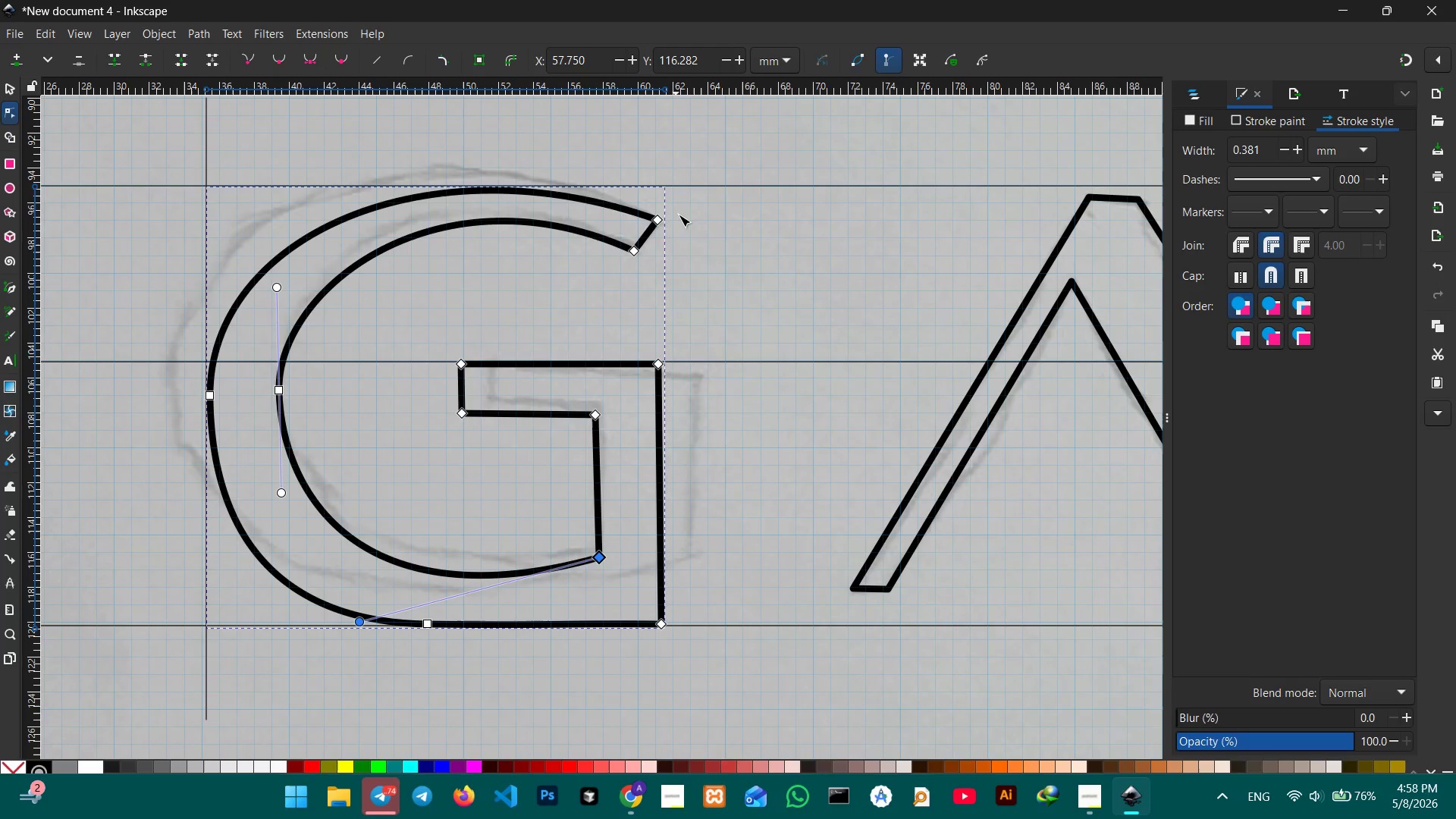 
left_click([453, 307])
 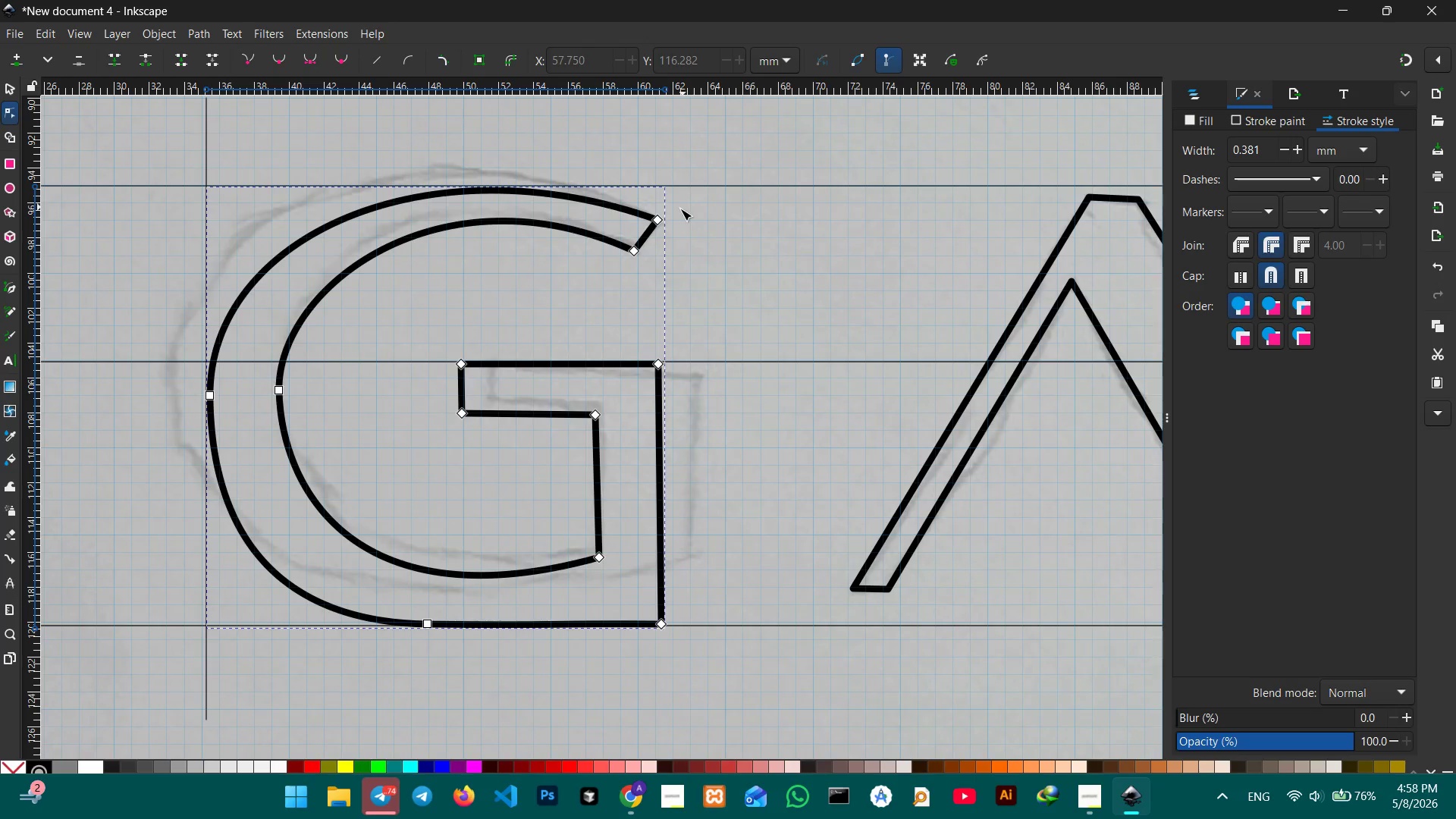 
left_click([655, 222])
 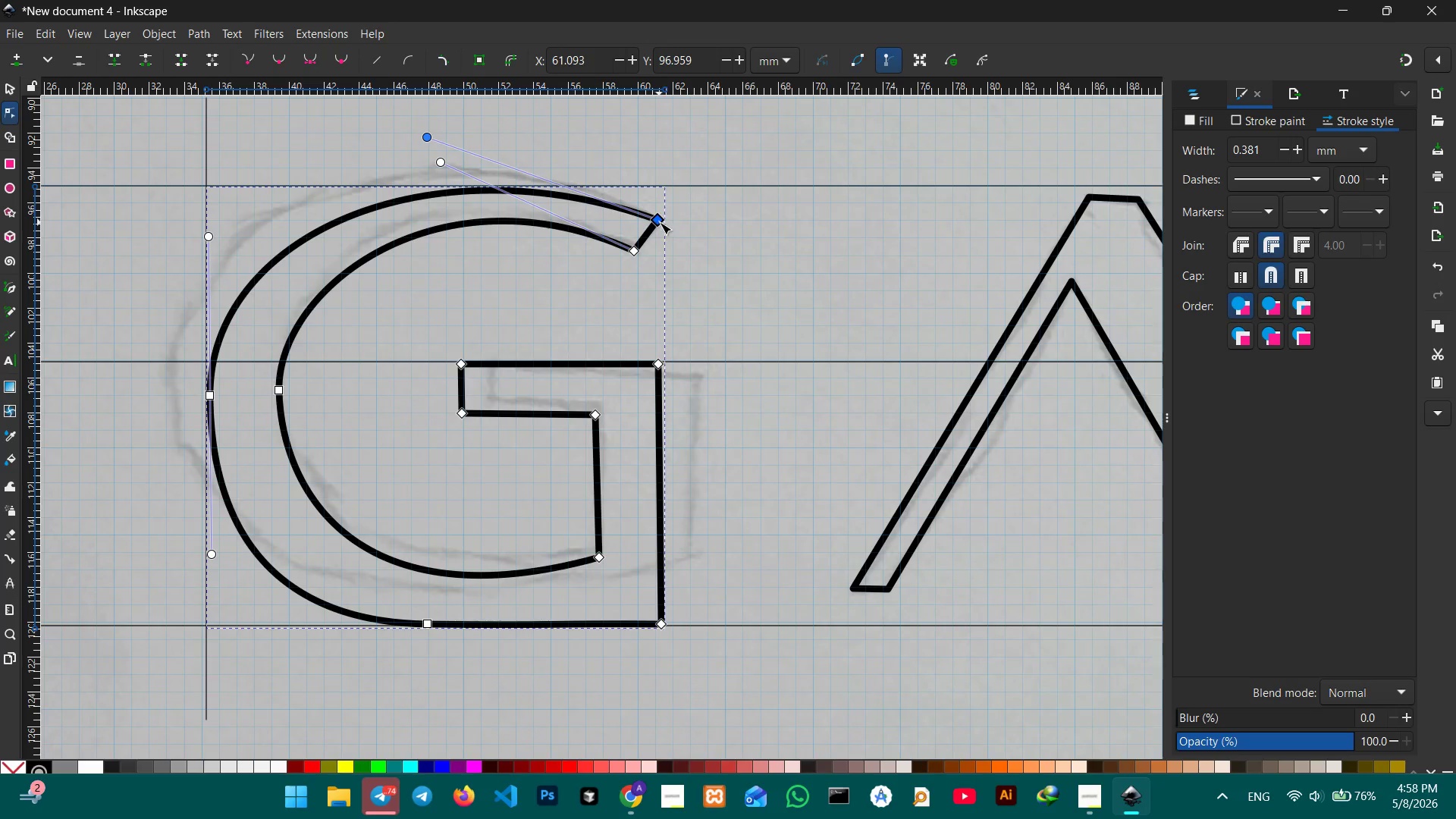 
left_click_drag(start_coordinate=[660, 222], to_coordinate=[664, 221])
 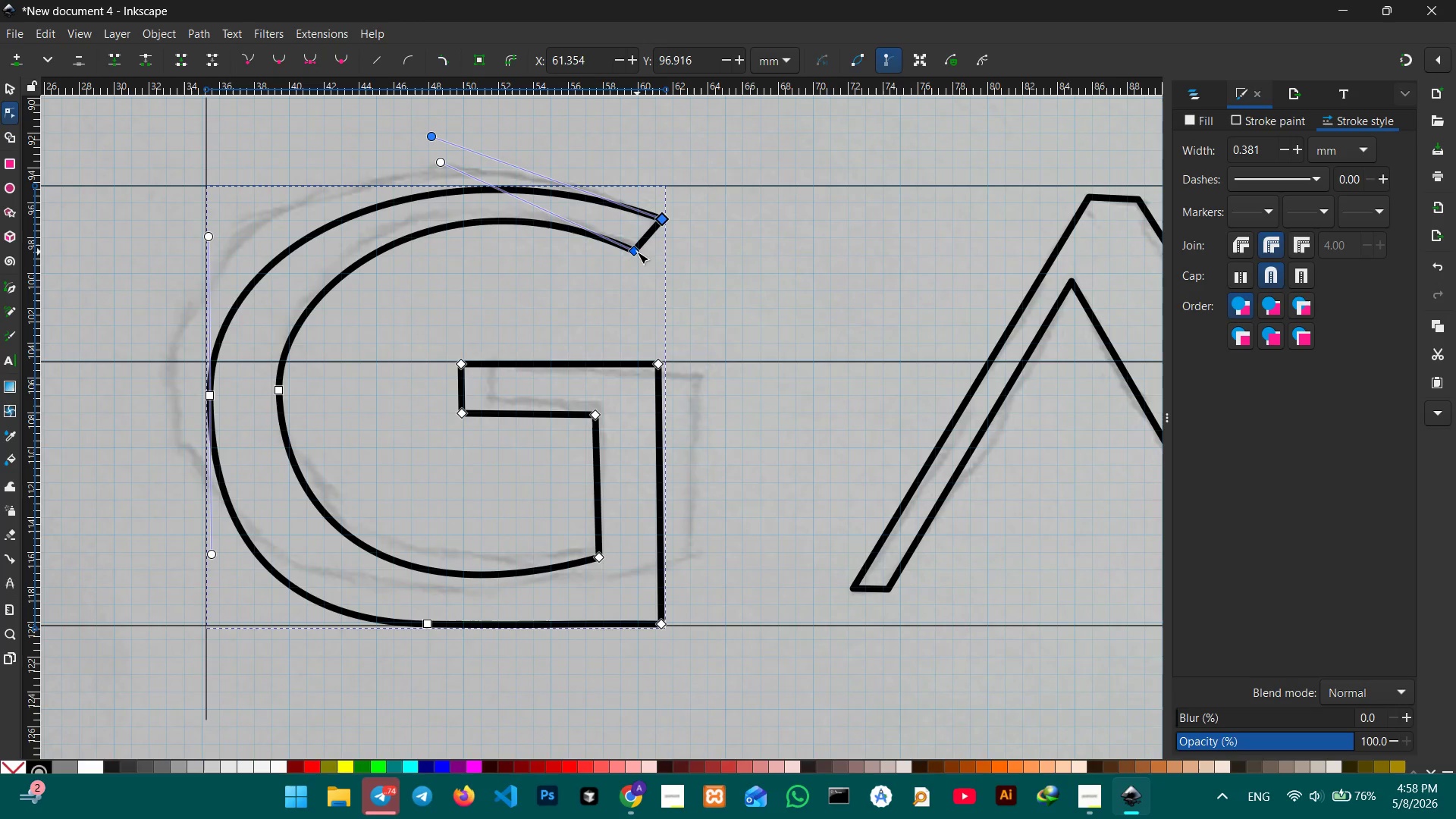 
left_click_drag(start_coordinate=[637, 252], to_coordinate=[641, 256])
 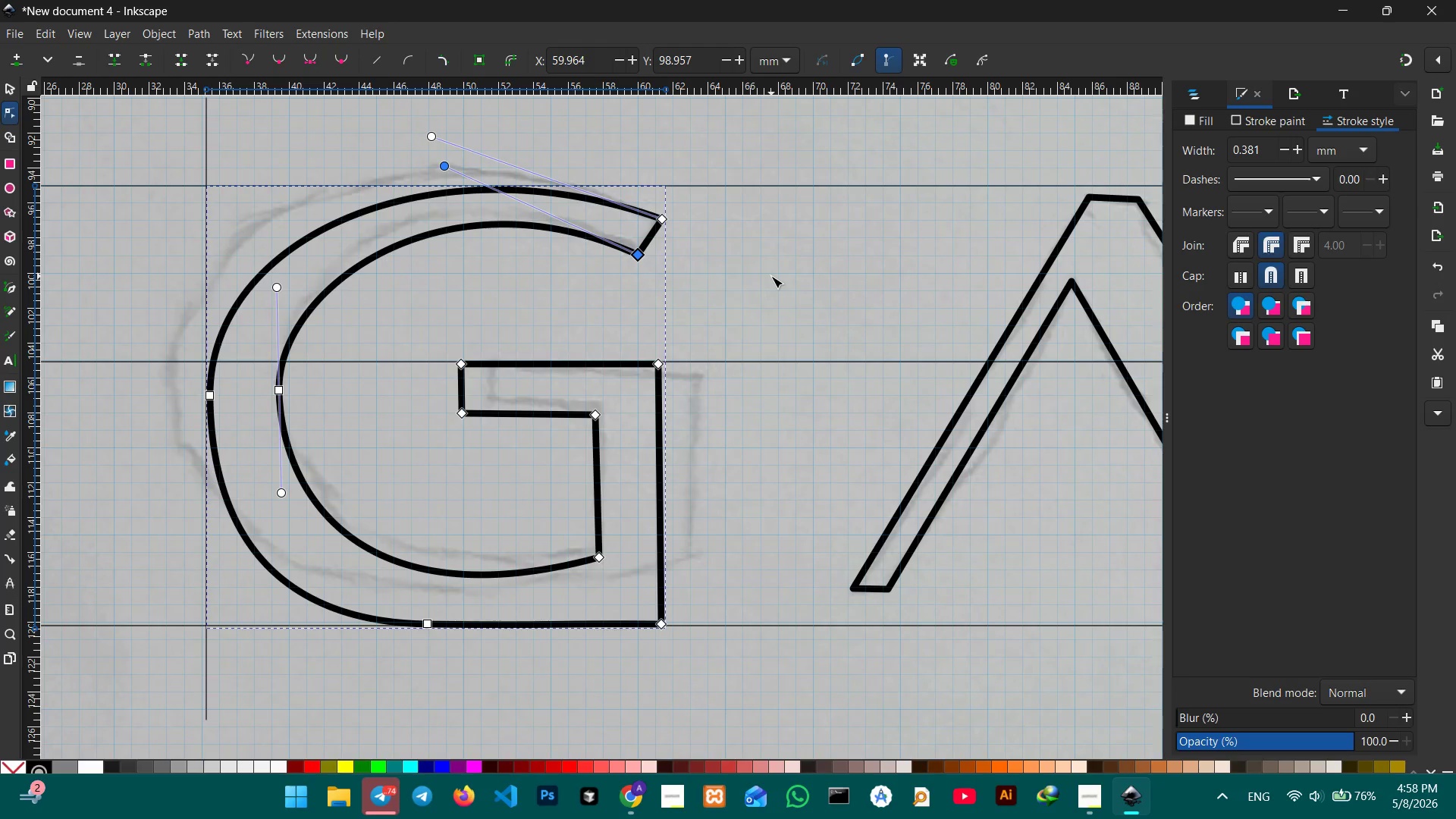 
hold_key(key=Space, duration=1.3)
 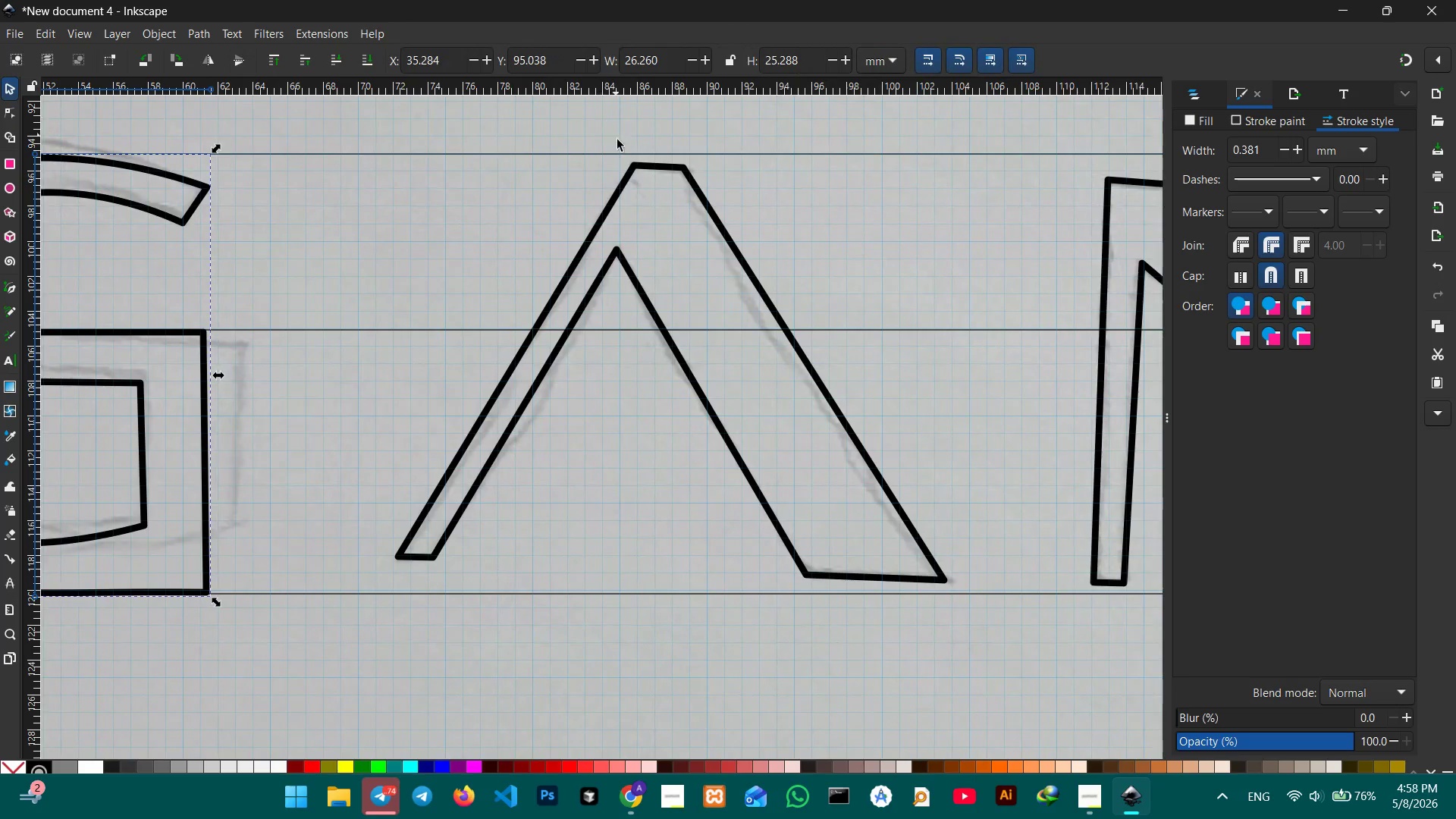 
left_click_drag(start_coordinate=[817, 318], to_coordinate=[362, 286])
 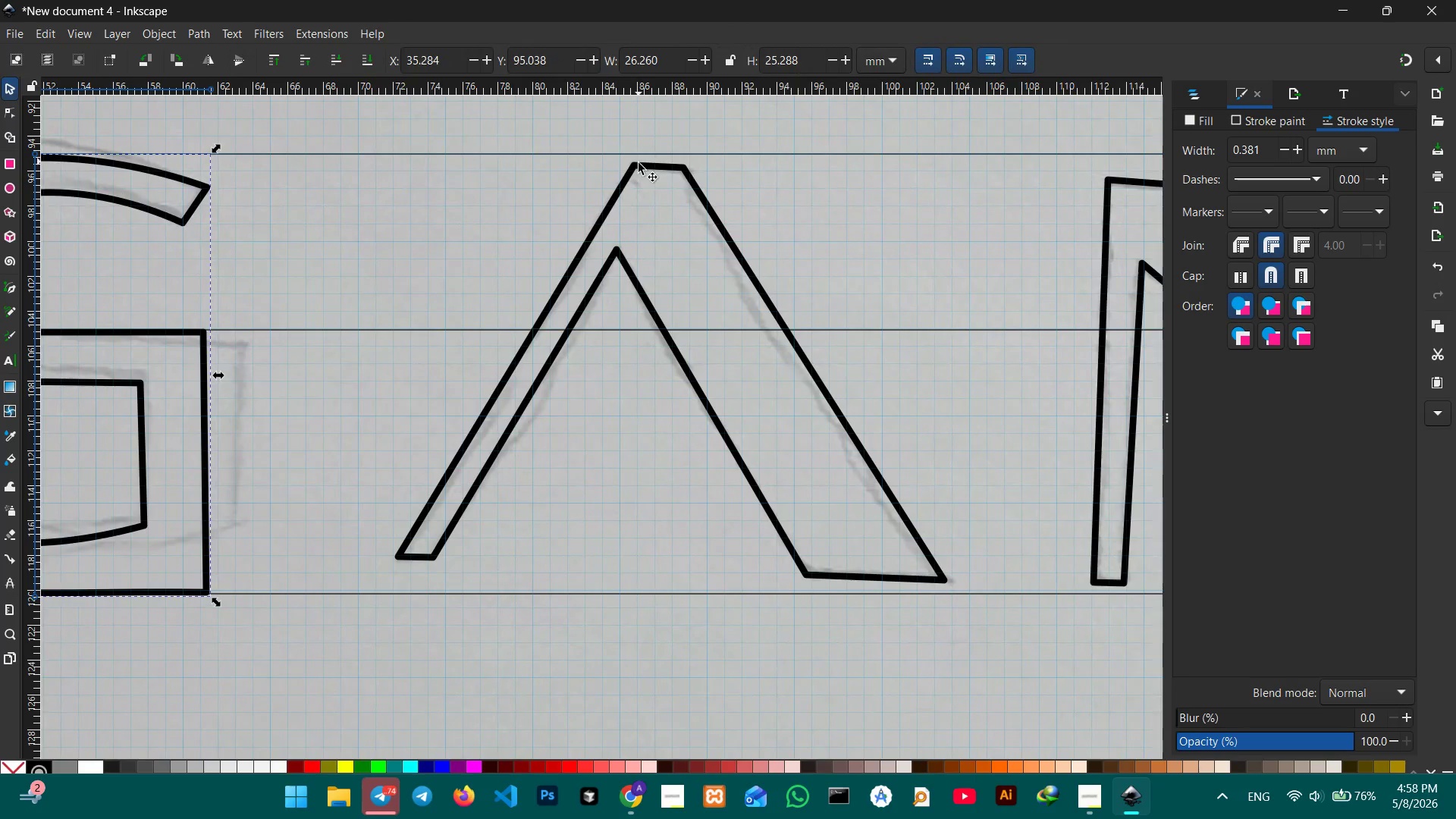 
left_click([639, 167])
 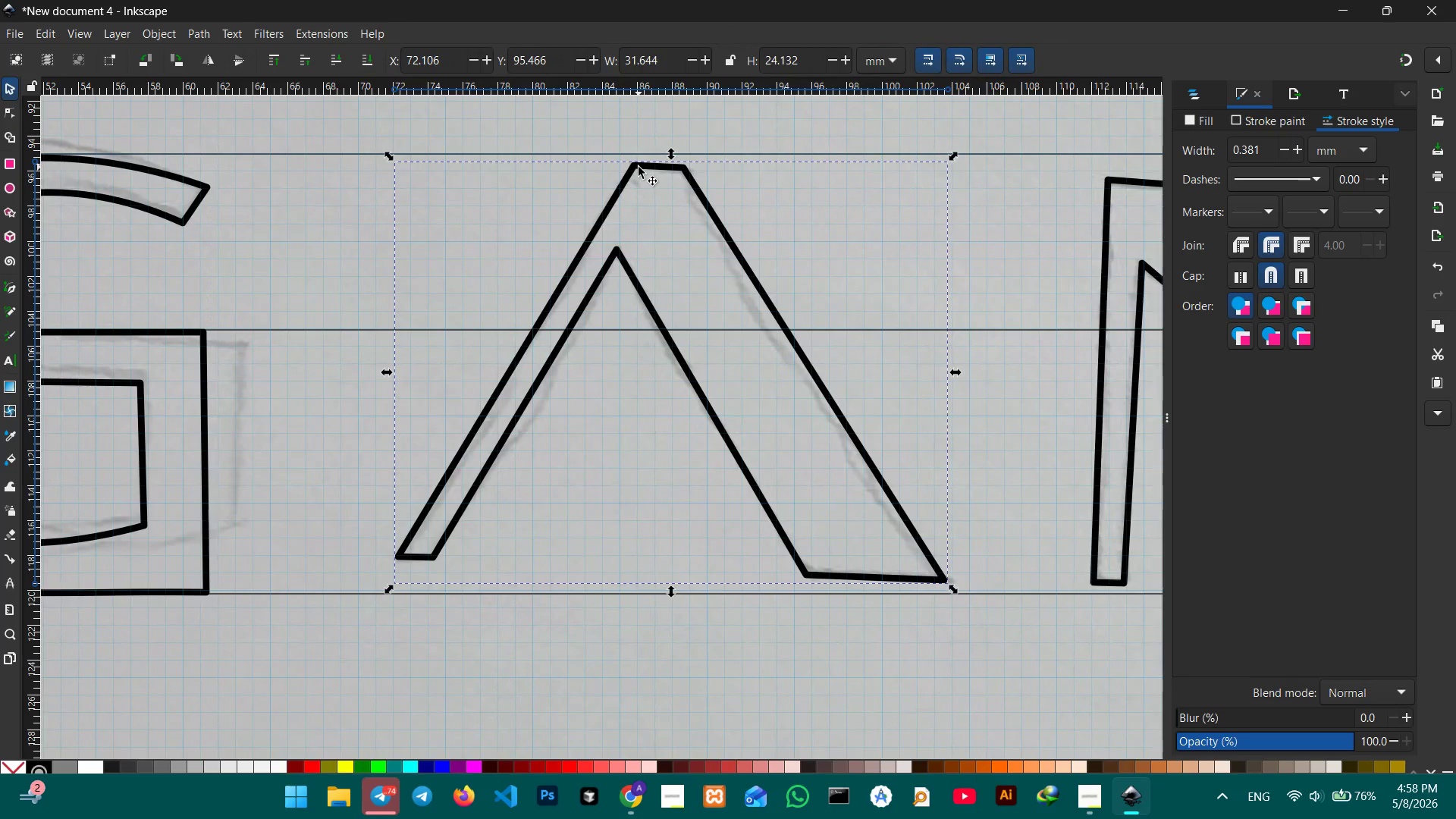 
left_click([639, 167])
 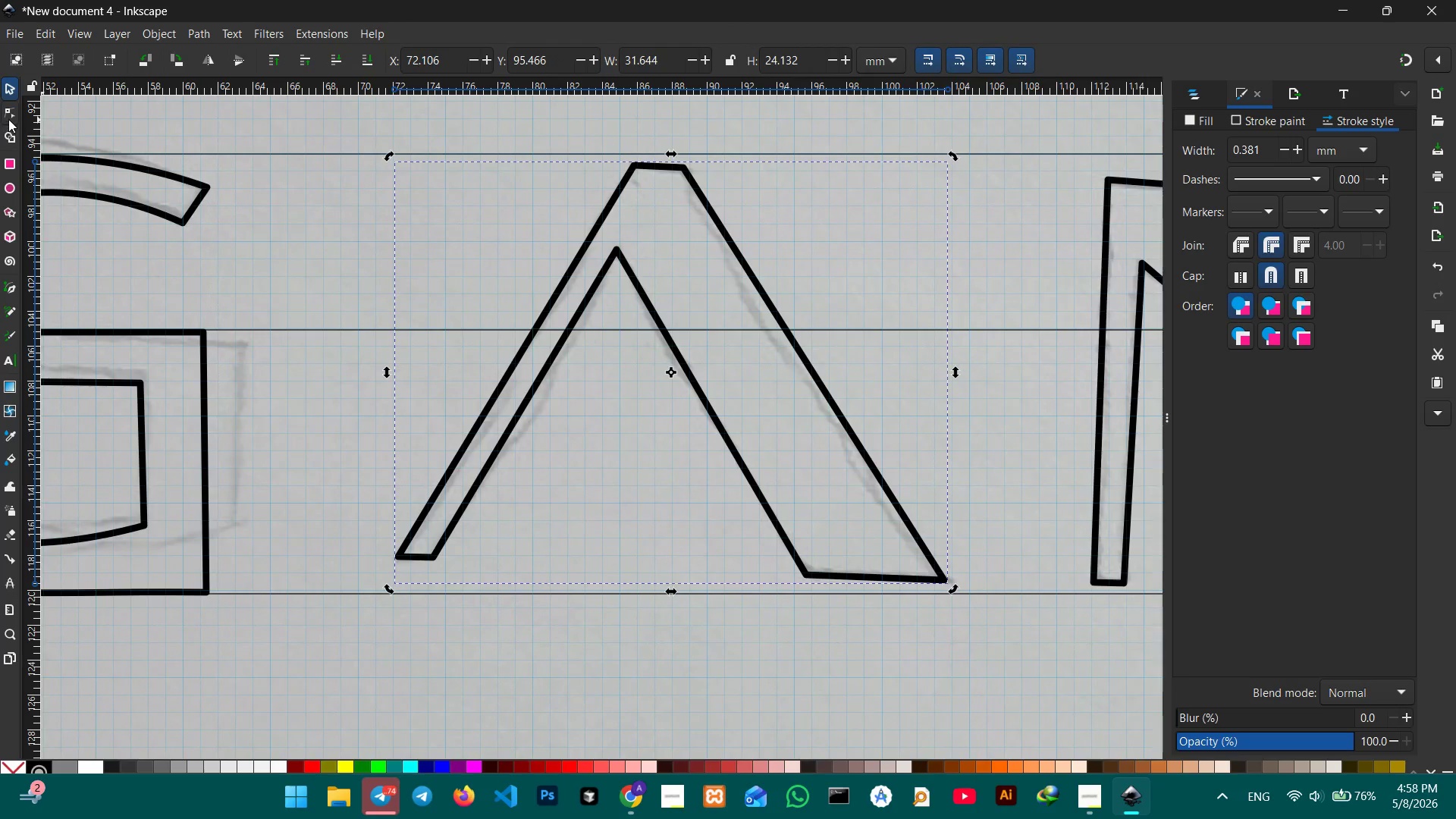 
left_click([9, 113])
 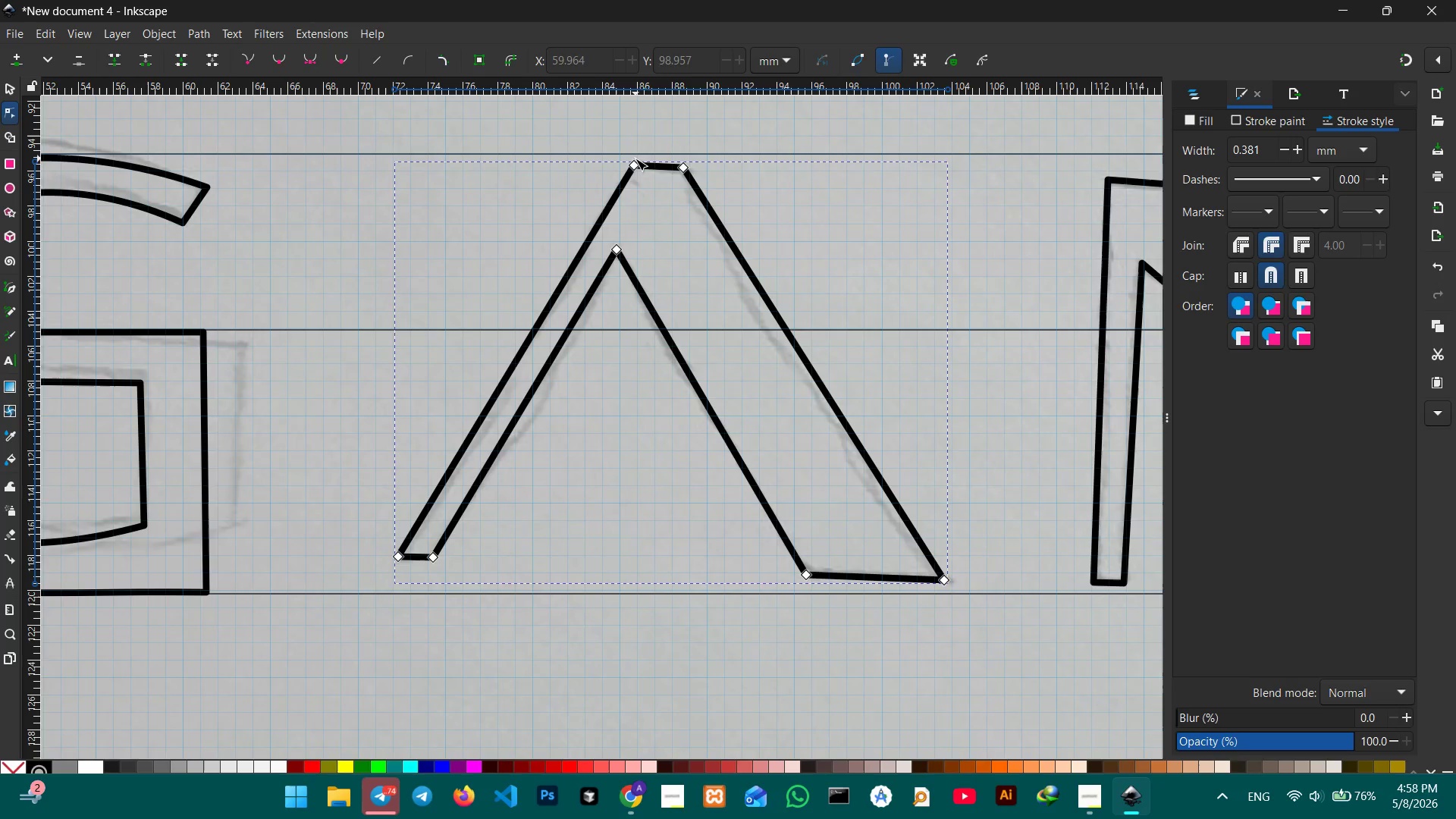 
left_click_drag(start_coordinate=[635, 169], to_coordinate=[623, 158])
 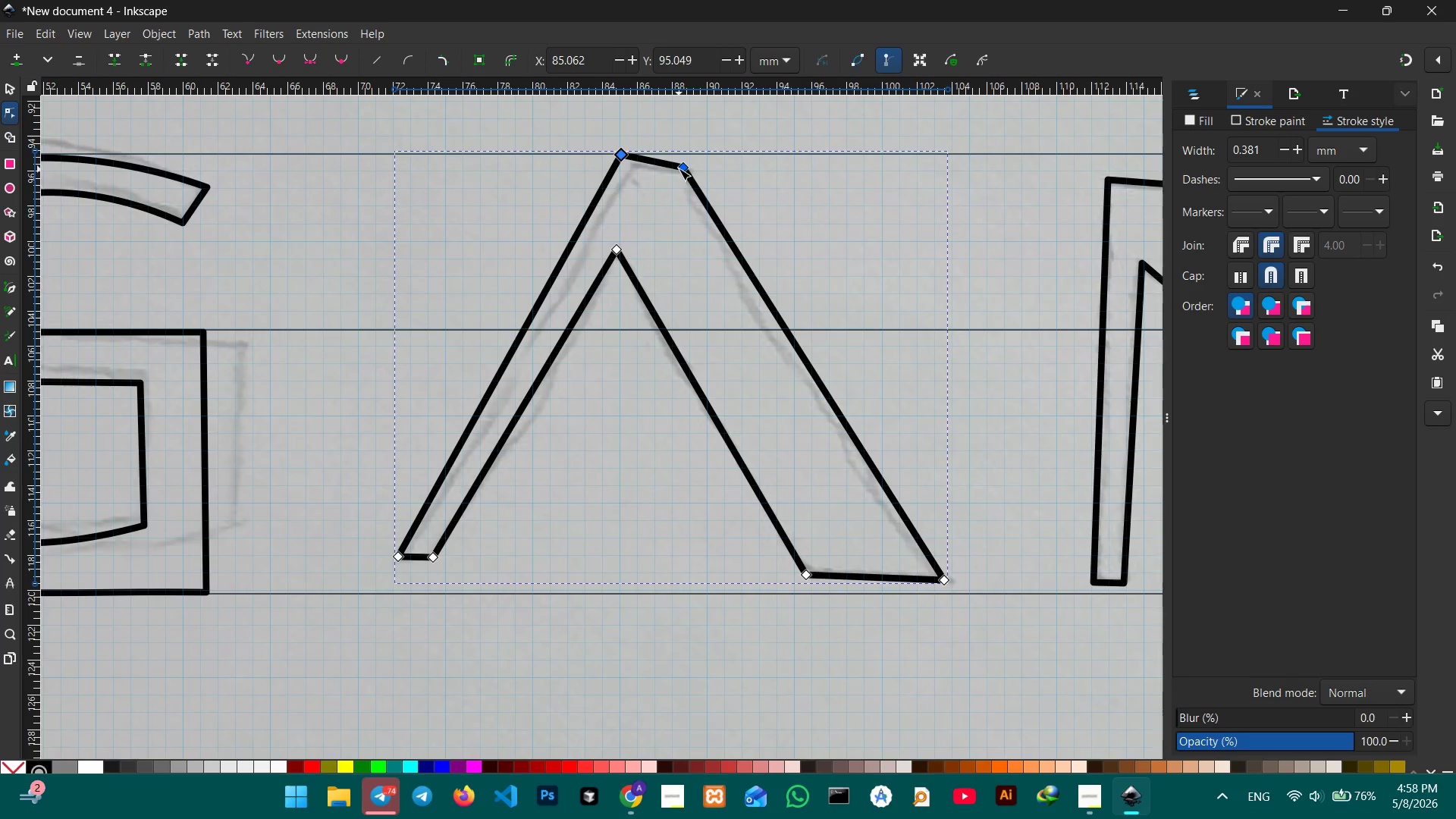 
left_click_drag(start_coordinate=[679, 168], to_coordinate=[682, 155])
 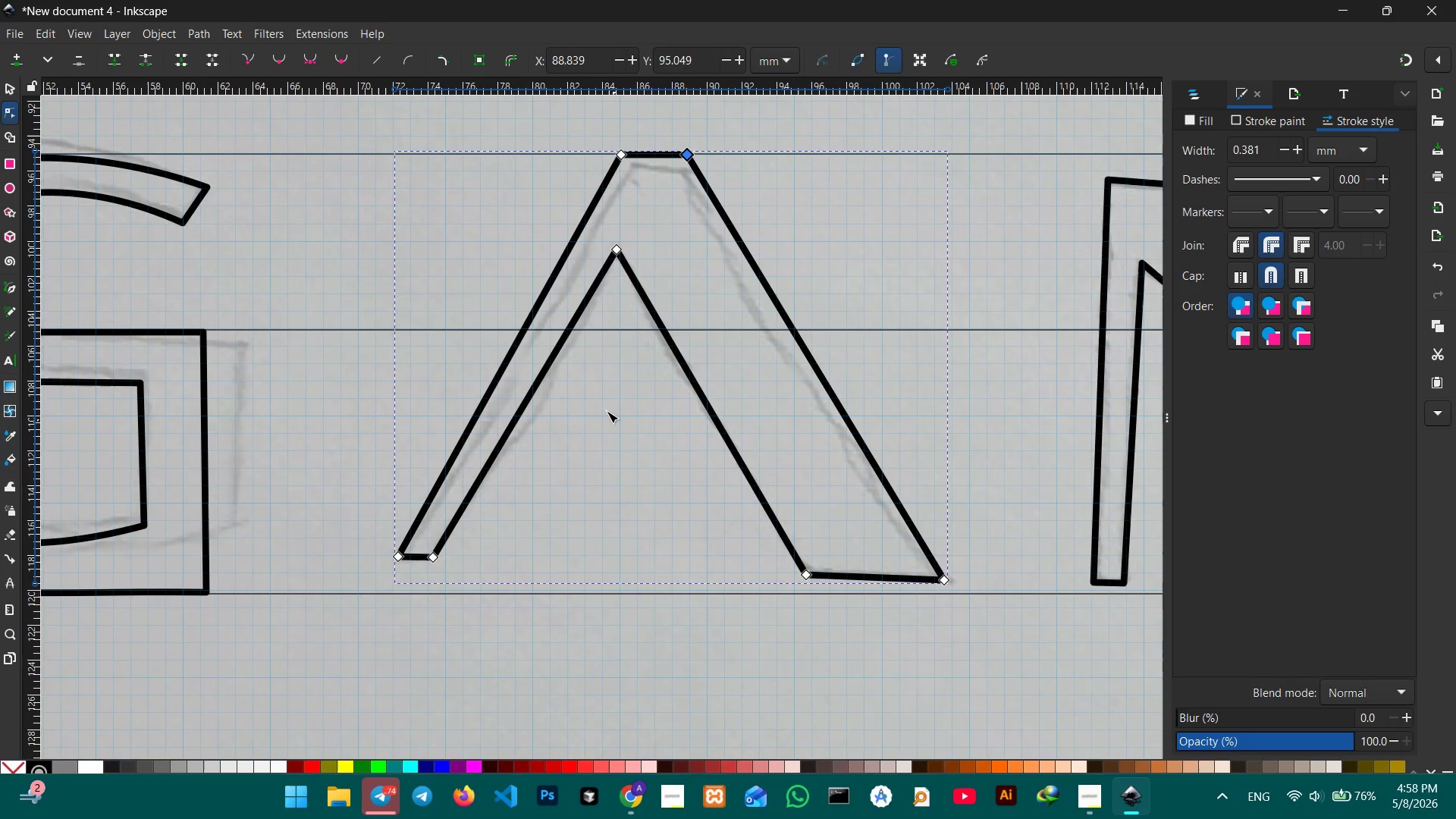 
scroll: coordinate [604, 395], scroll_direction: down, amount: 1.0
 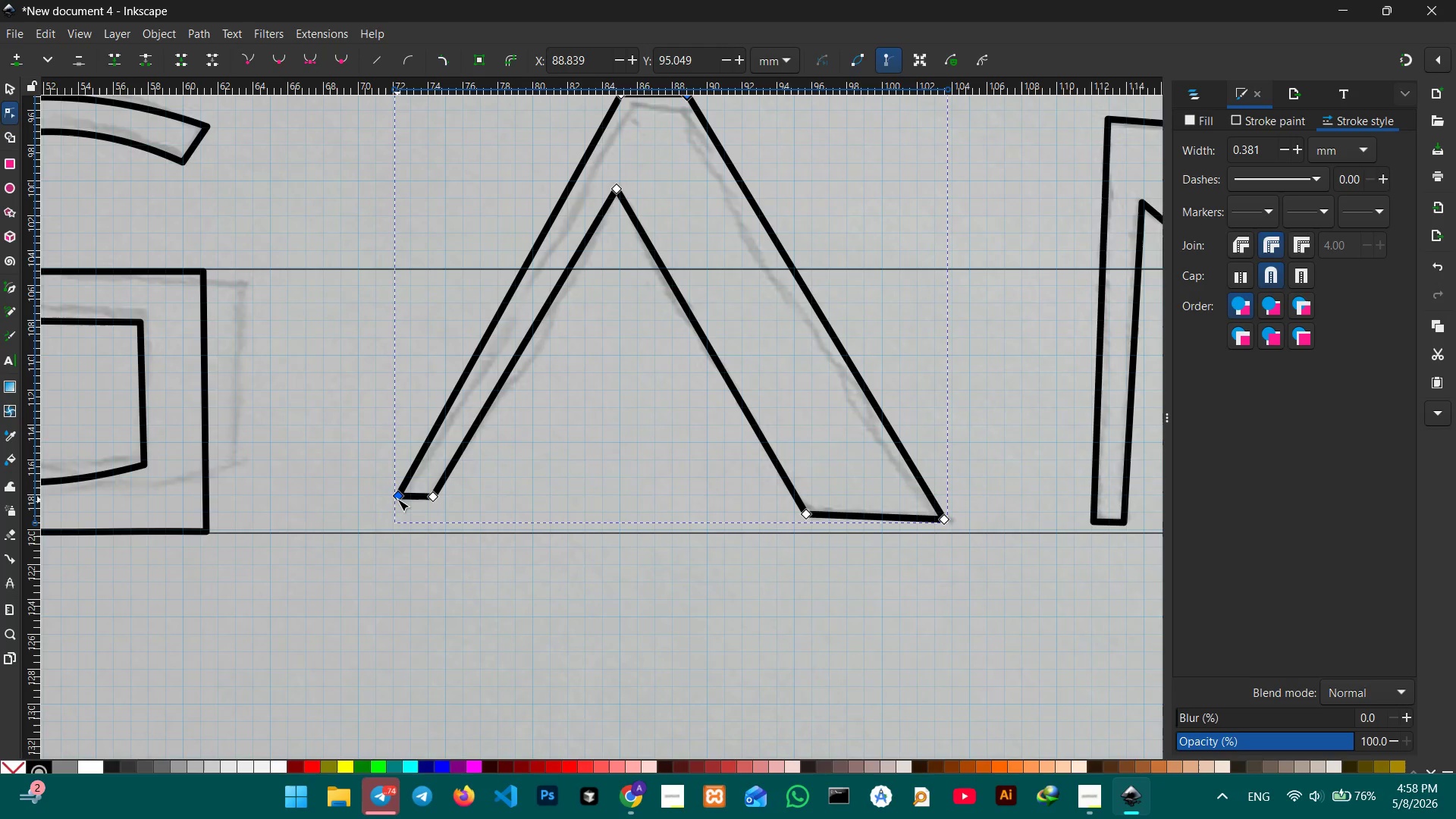 
left_click_drag(start_coordinate=[397, 498], to_coordinate=[393, 534])
 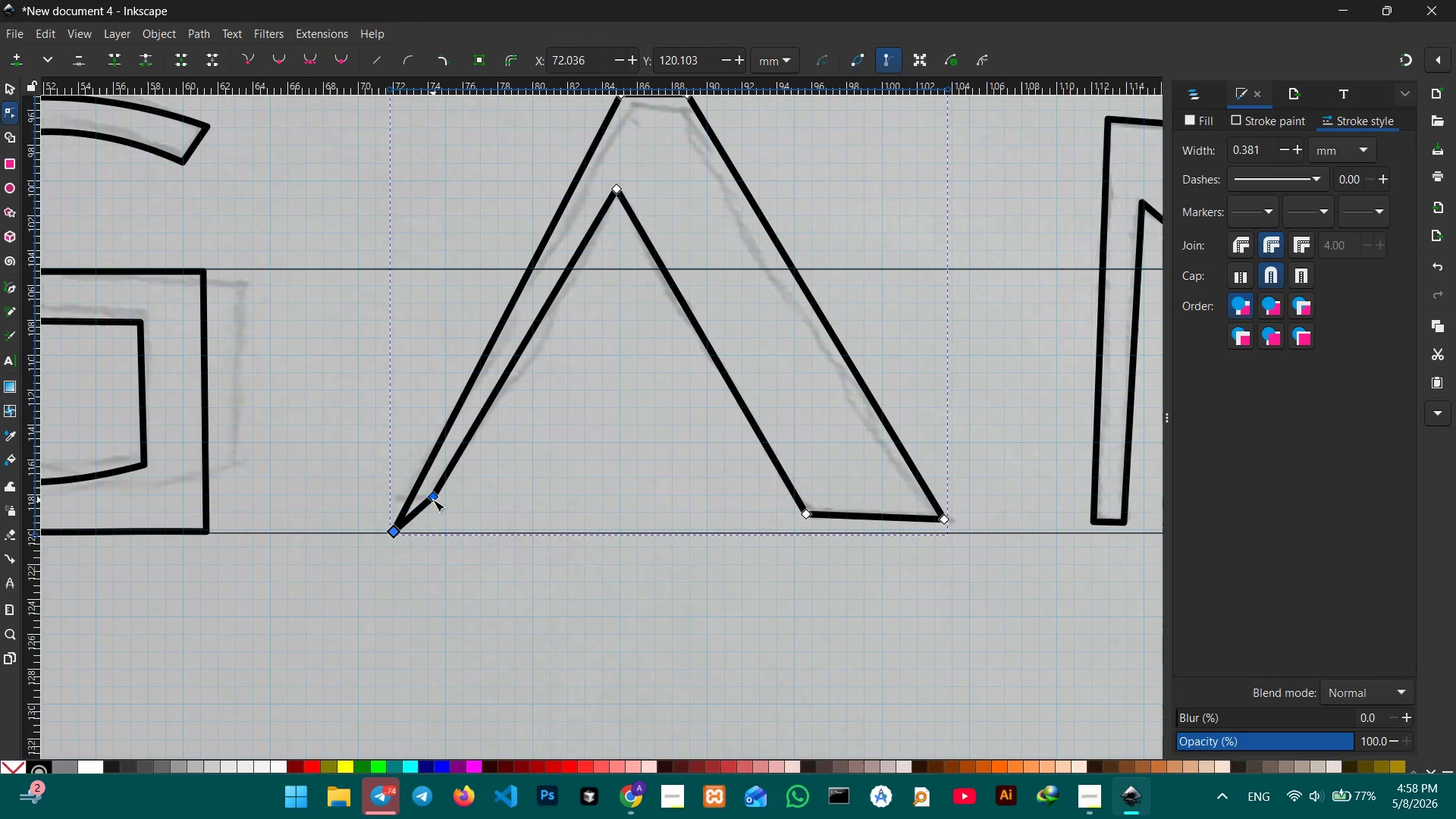 
left_click_drag(start_coordinate=[433, 500], to_coordinate=[447, 535])
 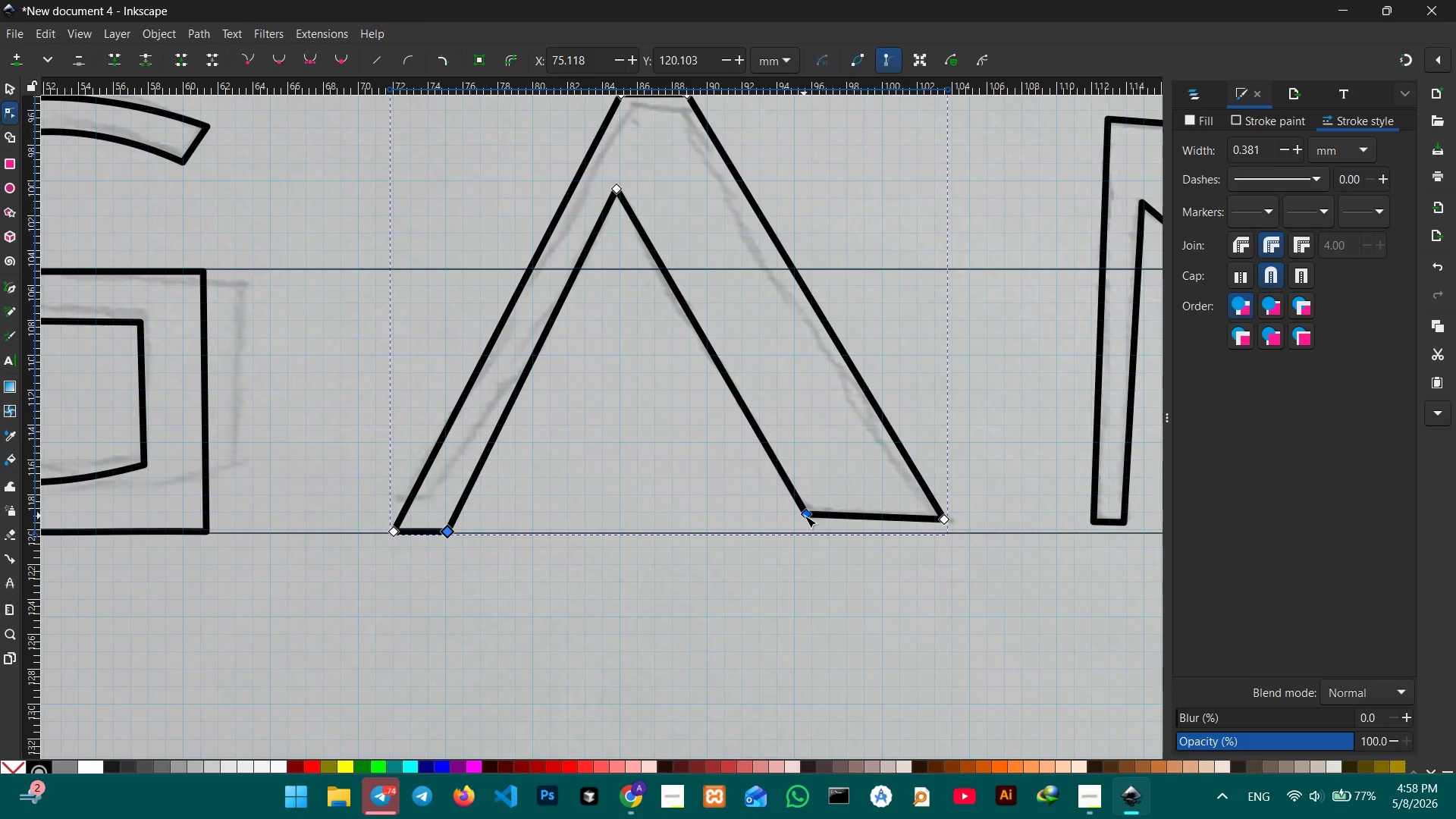 
left_click_drag(start_coordinate=[805, 516], to_coordinate=[794, 535])
 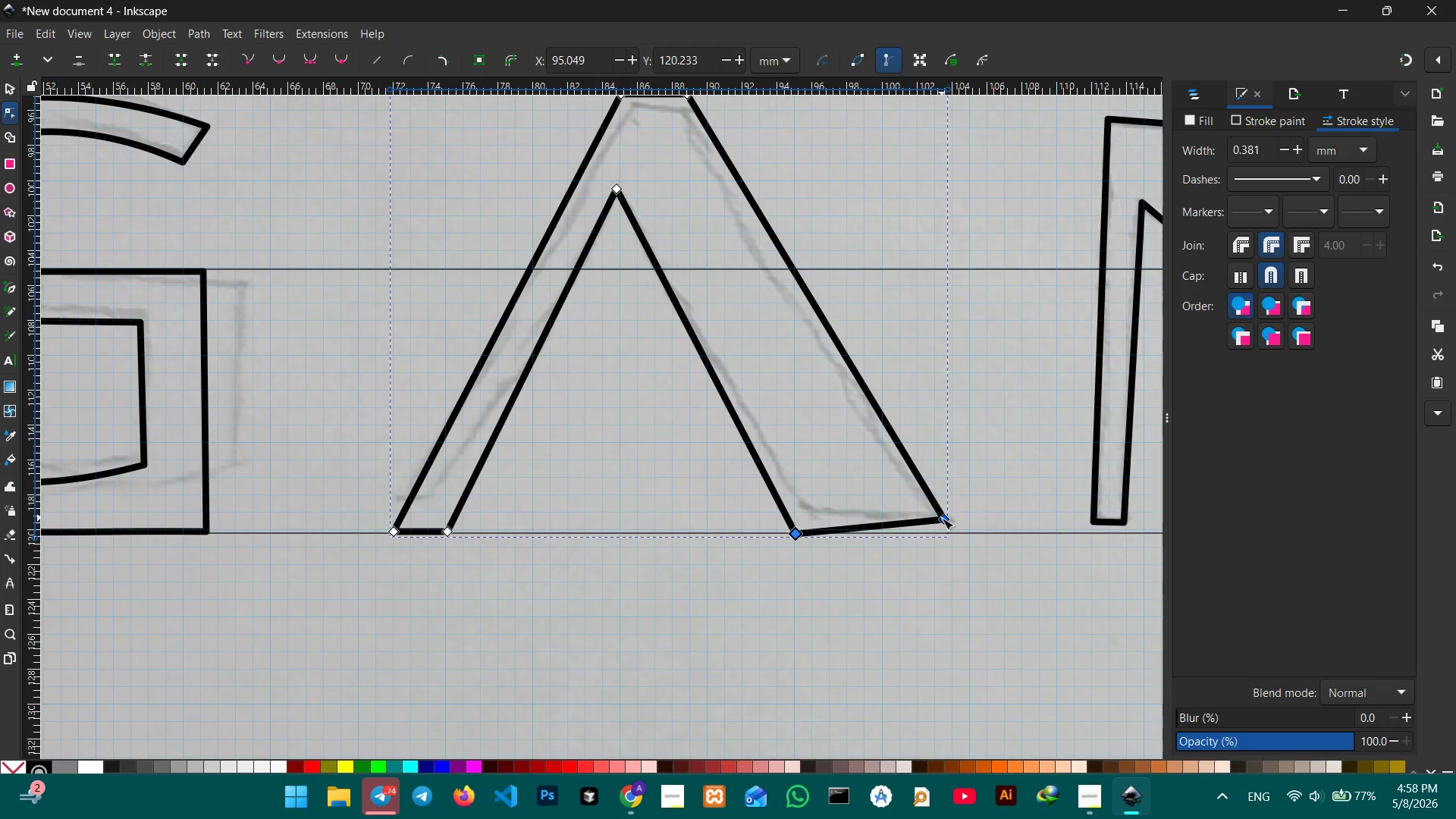 
left_click_drag(start_coordinate=[942, 518], to_coordinate=[937, 531])
 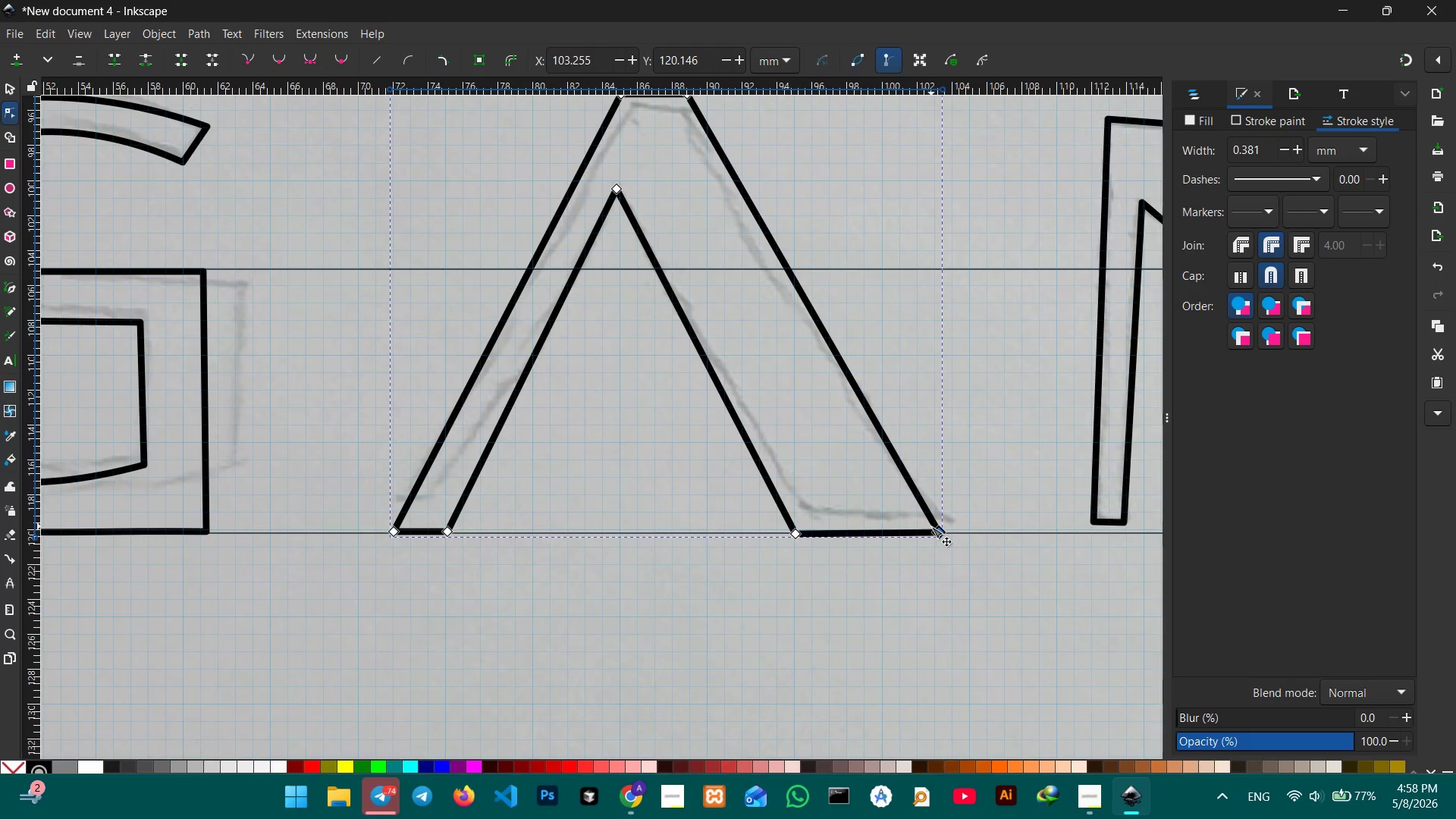 
wait(7.95)
 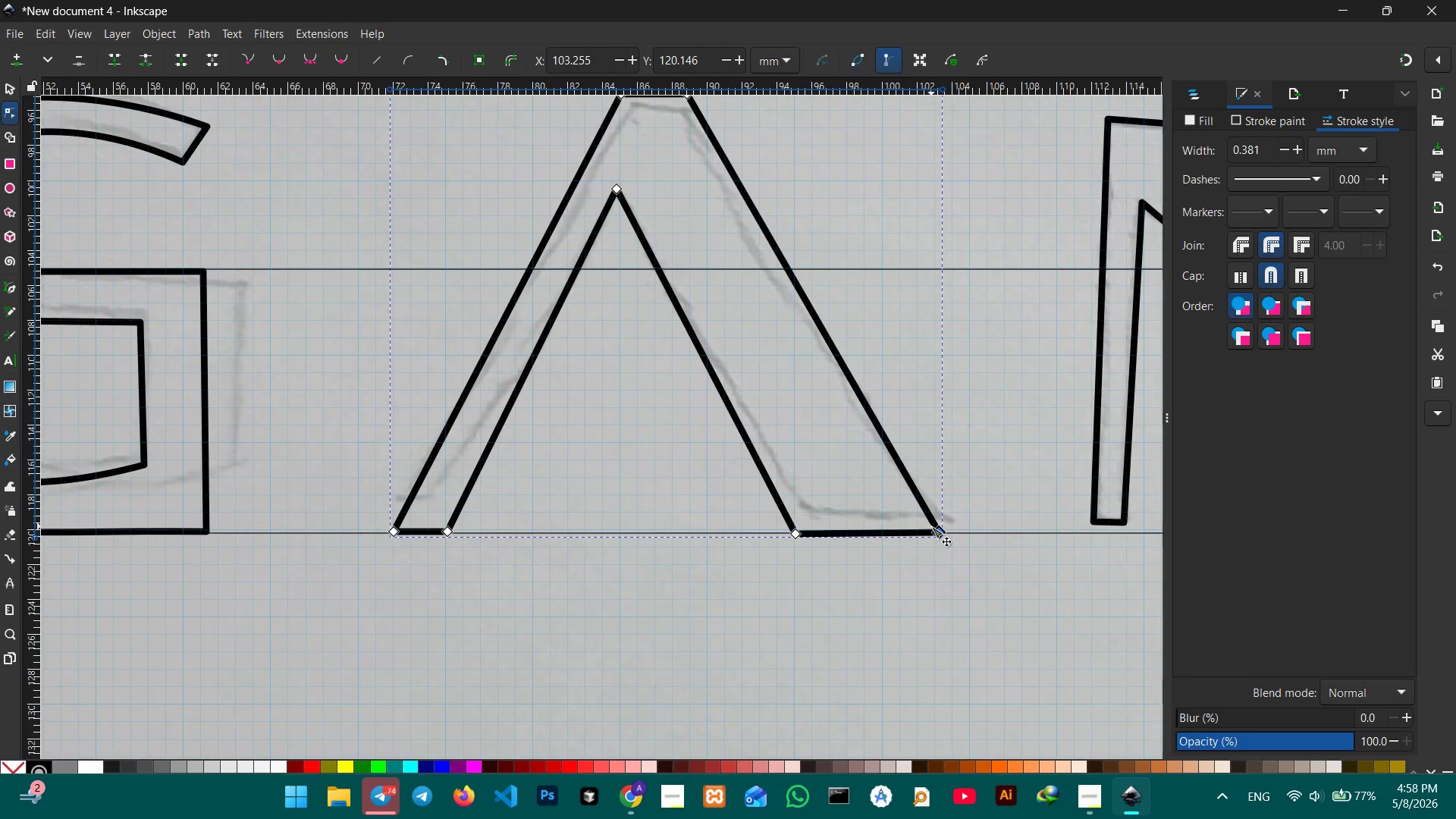 
scroll: coordinate [930, 526], scroll_direction: up, amount: 2.0
 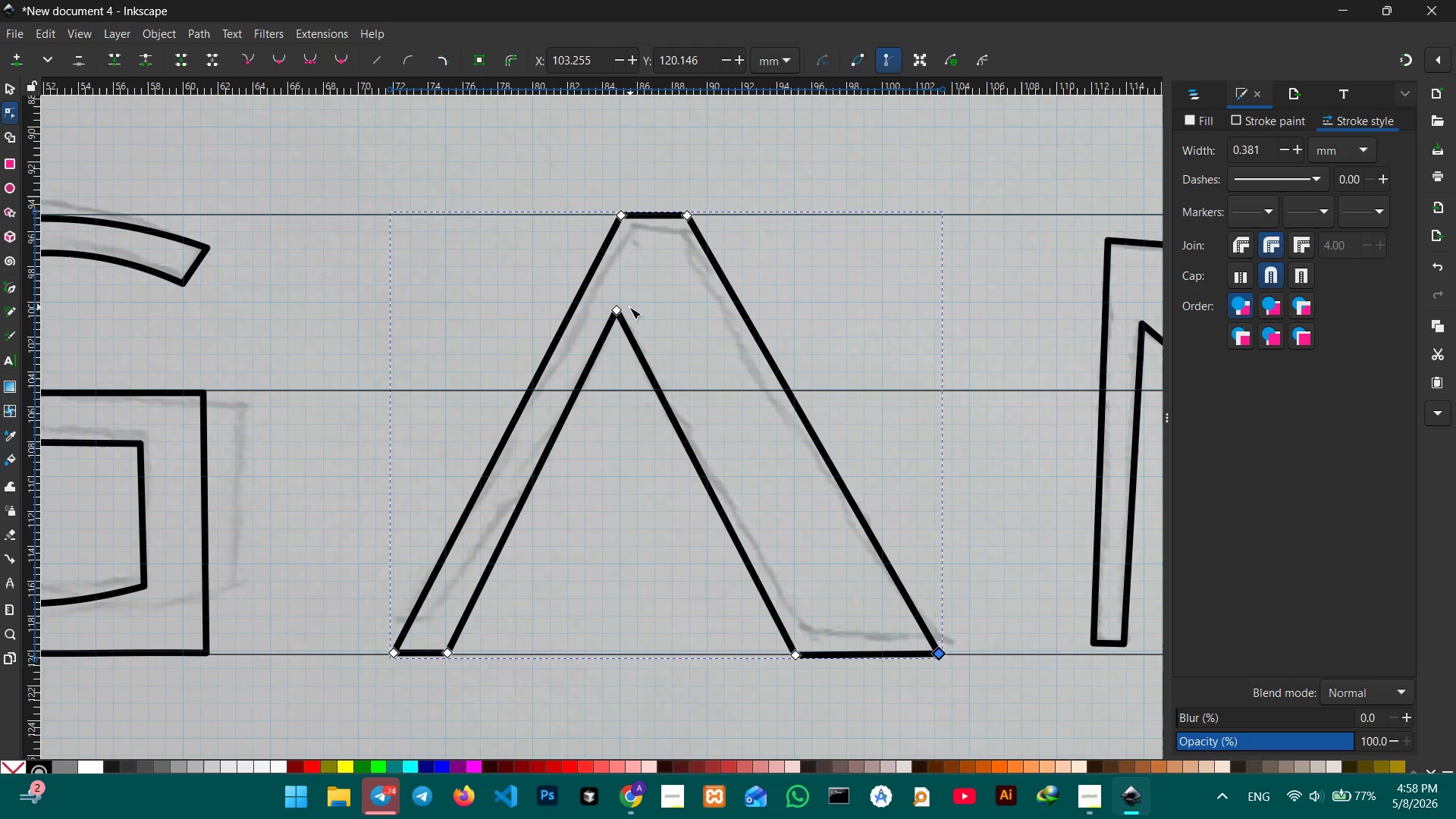 
left_click_drag(start_coordinate=[618, 310], to_coordinate=[623, 302])
 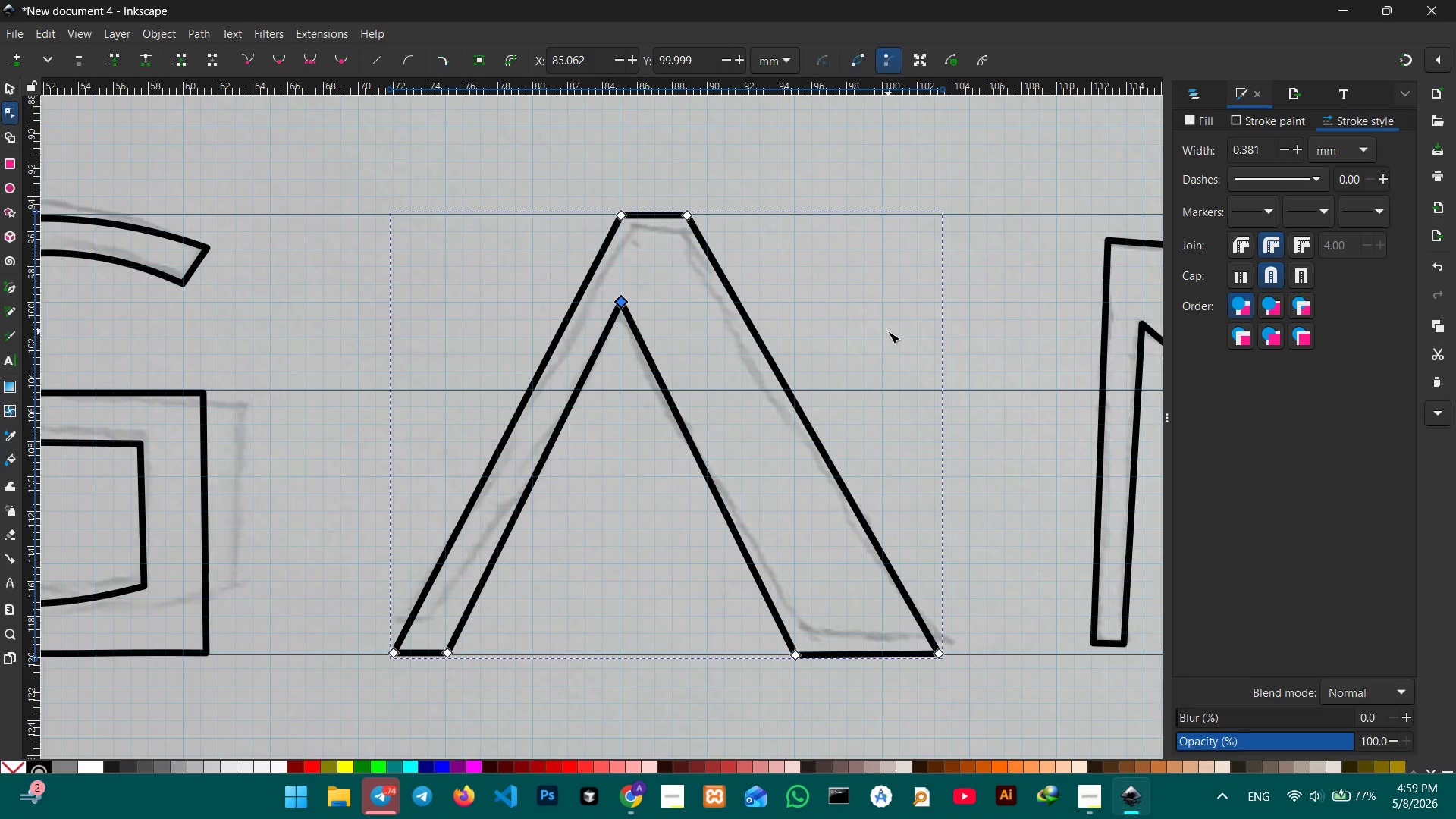 
hold_key(key=Space, duration=1.5)
 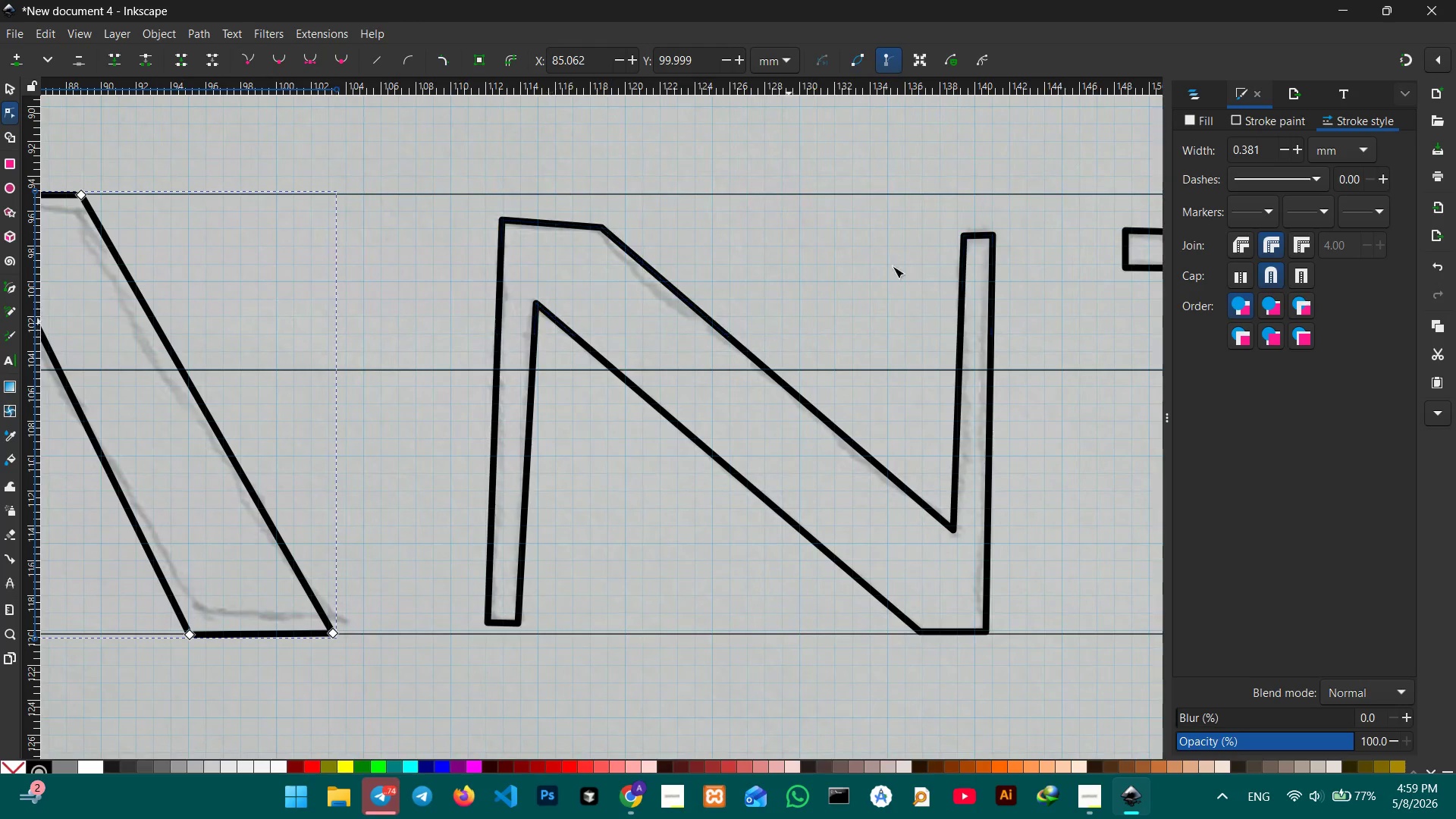 
left_click_drag(start_coordinate=[889, 331], to_coordinate=[283, 311])
 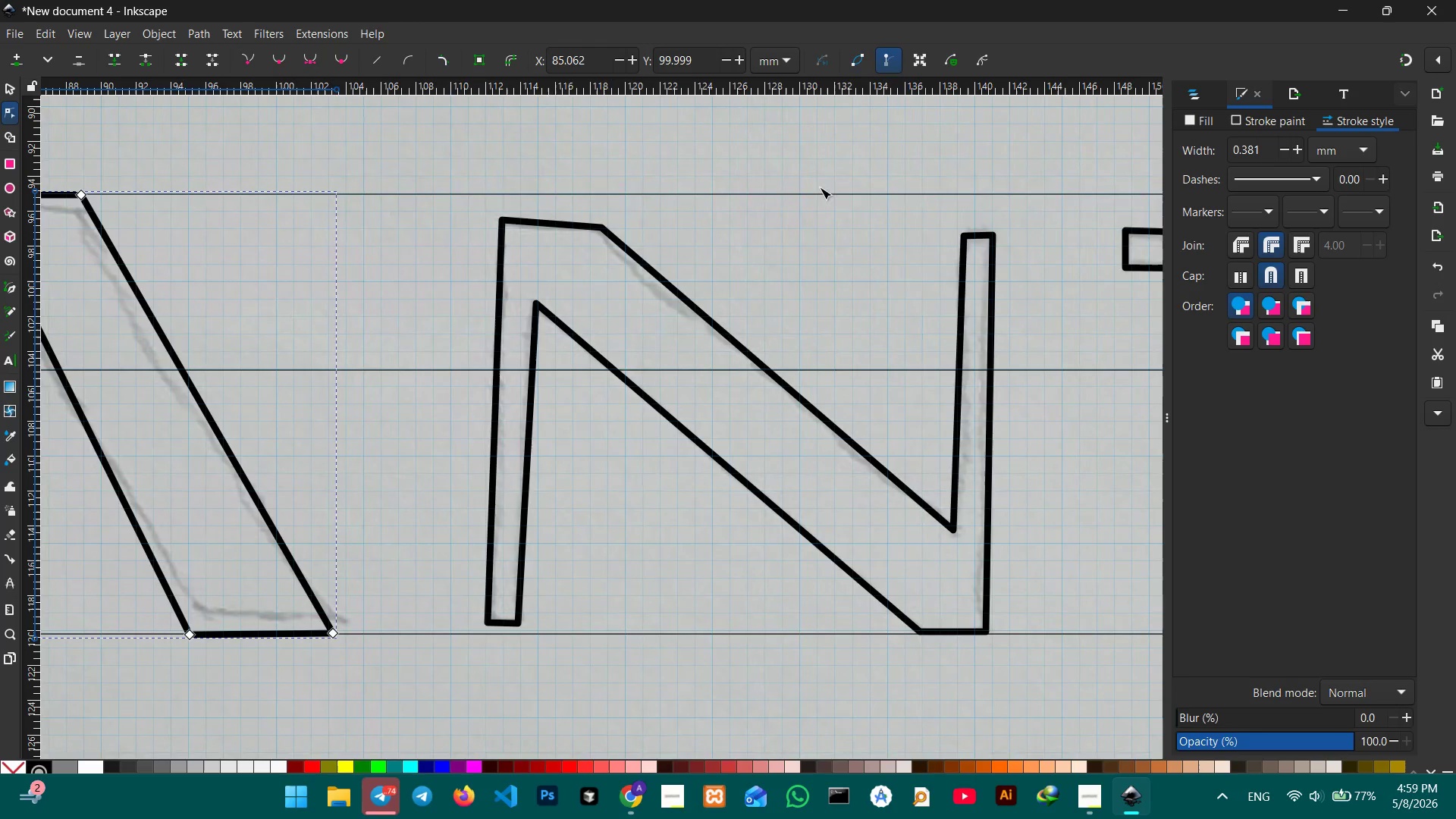 
key(Space)
 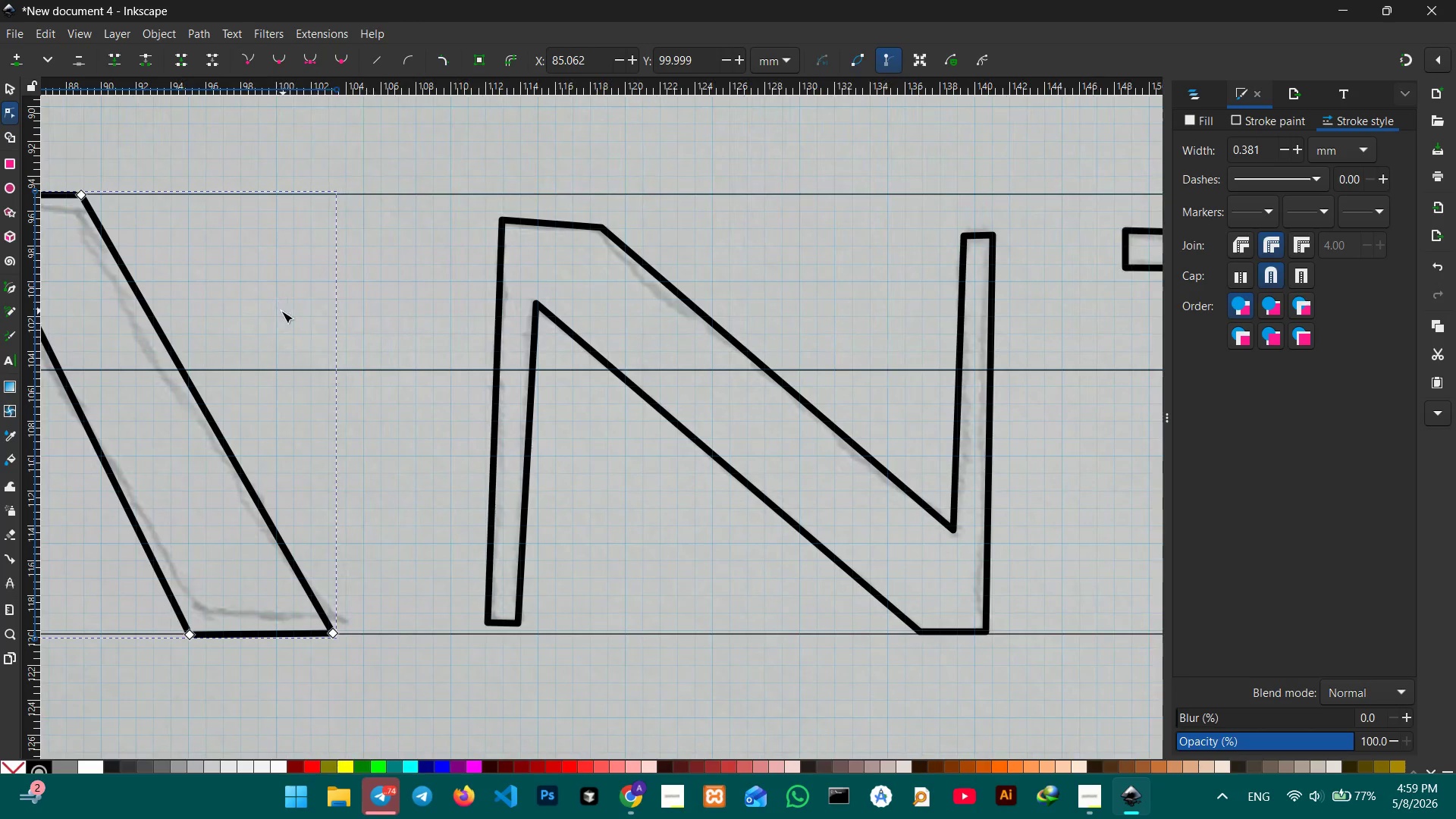 
key(Space)
 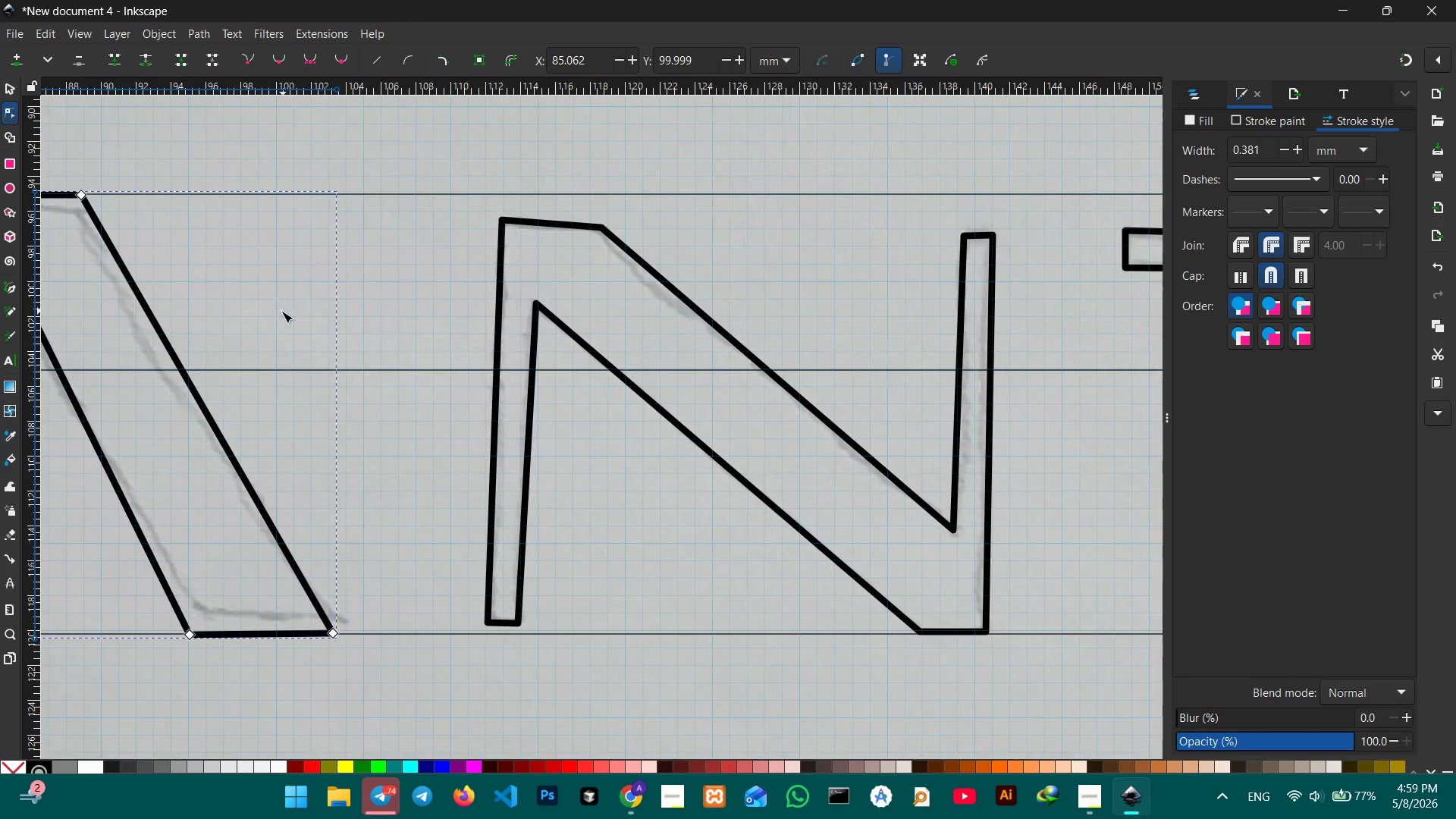 
key(Space)
 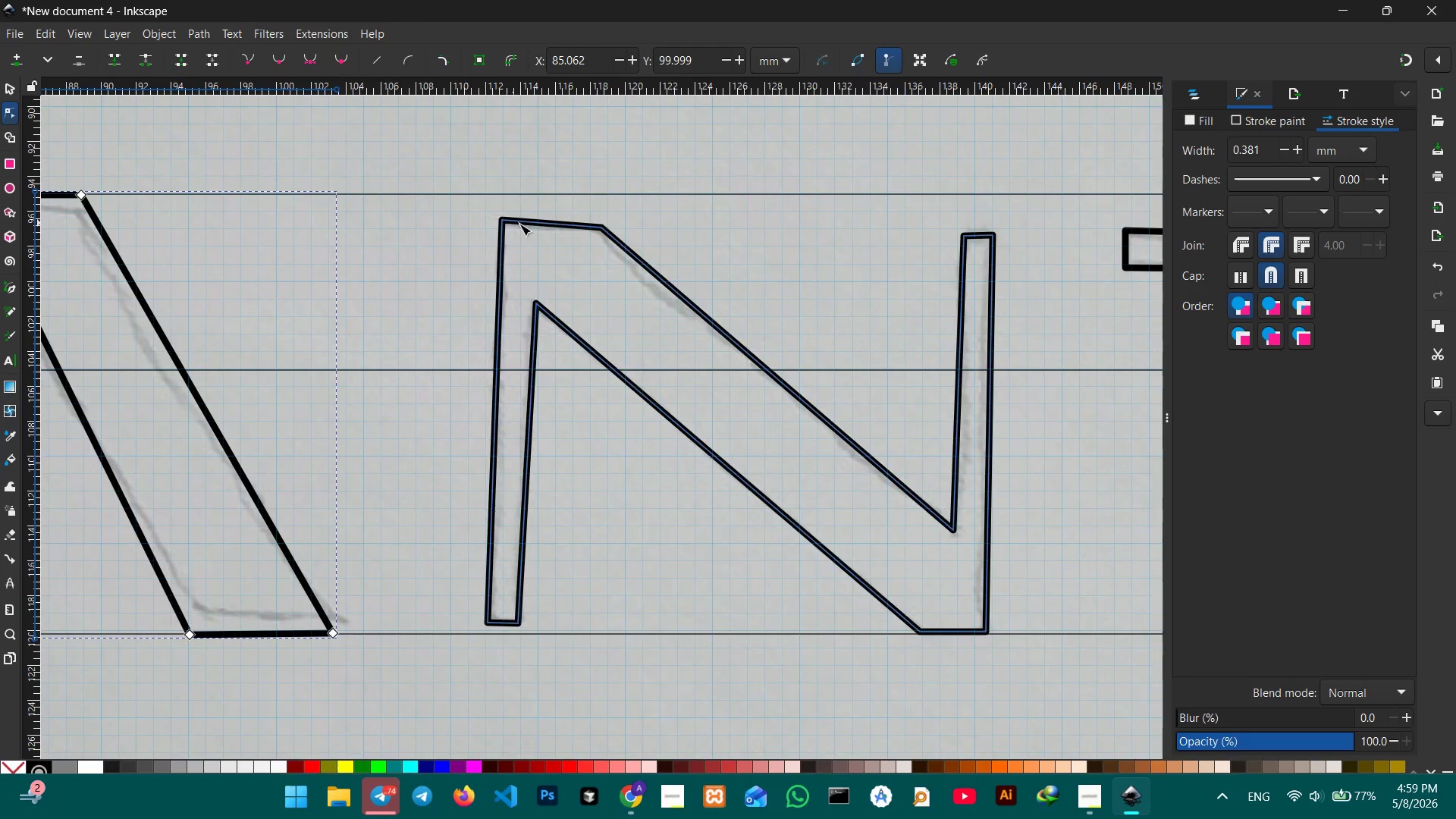 
left_click([540, 223])
 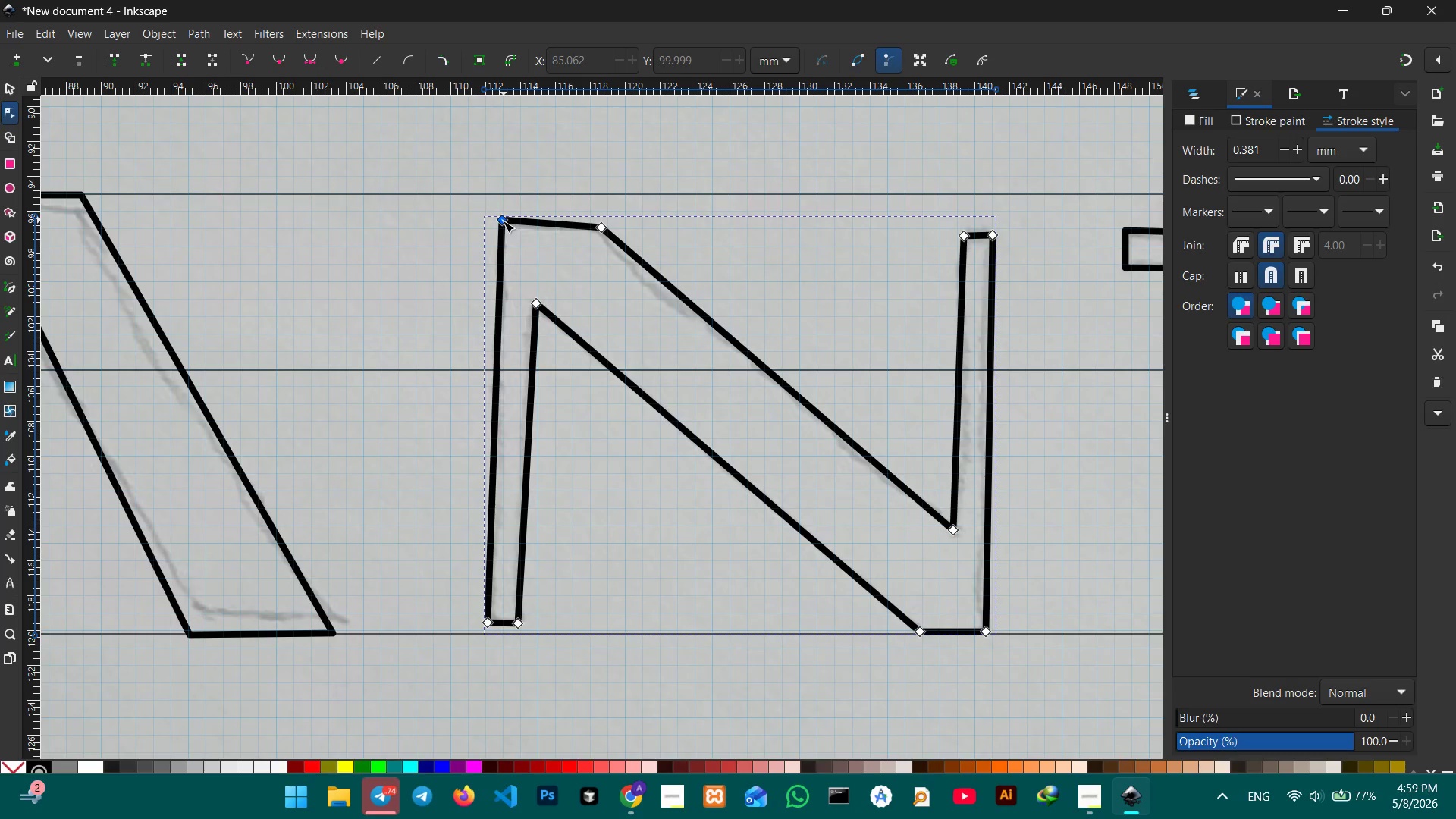 
left_click_drag(start_coordinate=[503, 221], to_coordinate=[454, 197])
 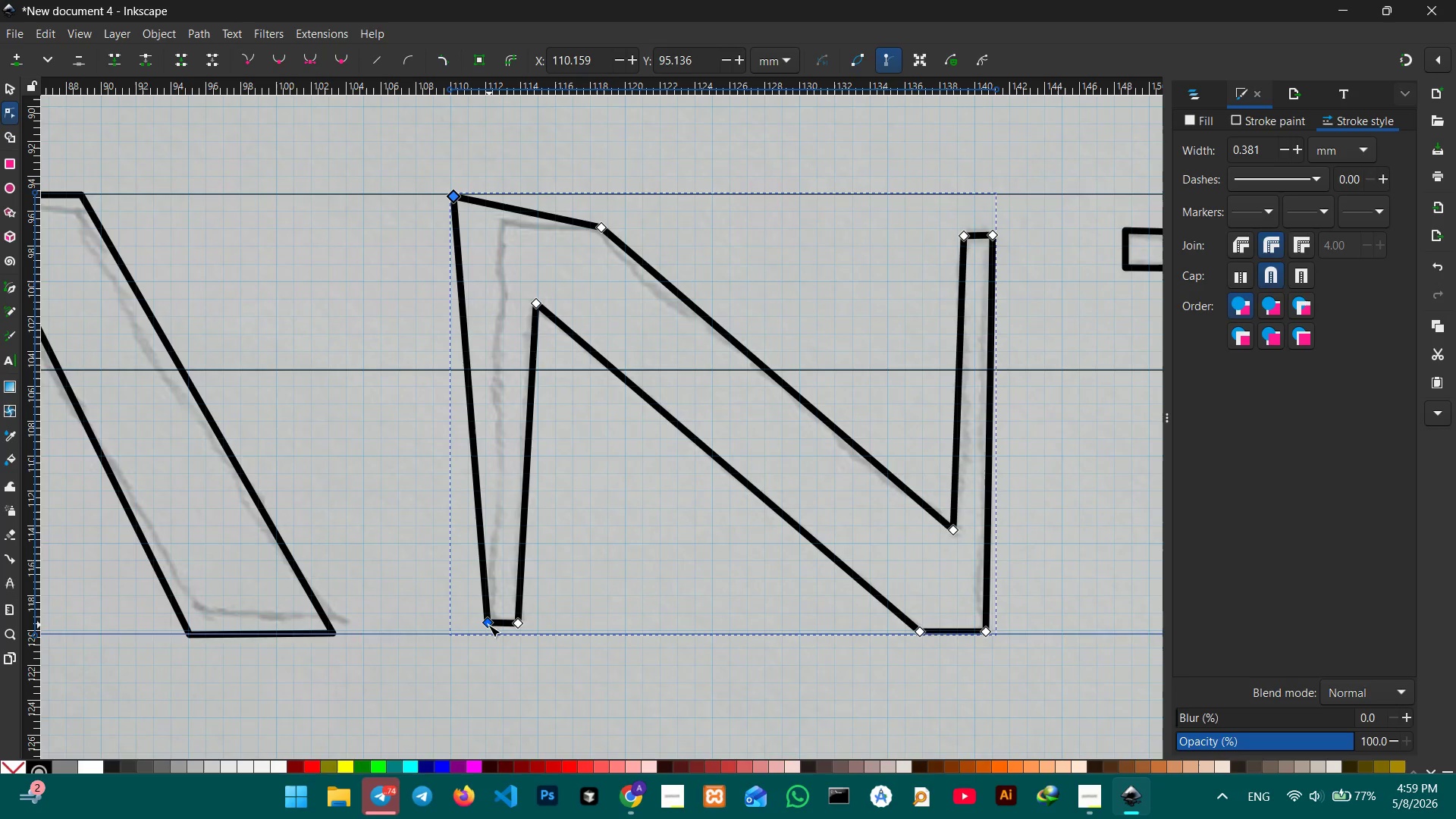 
left_click_drag(start_coordinate=[488, 625], to_coordinate=[454, 635])
 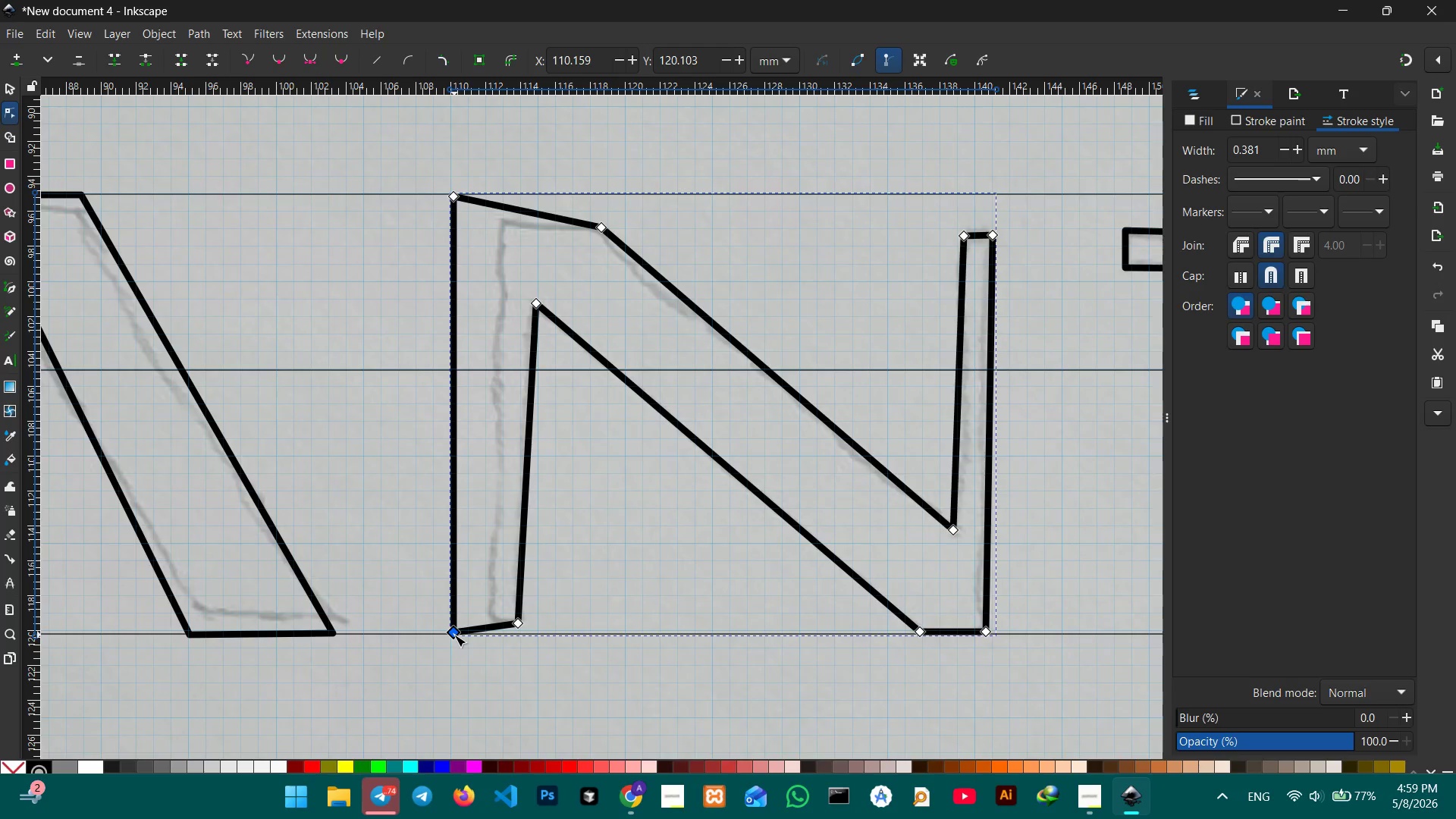 
key(Control+Z)
 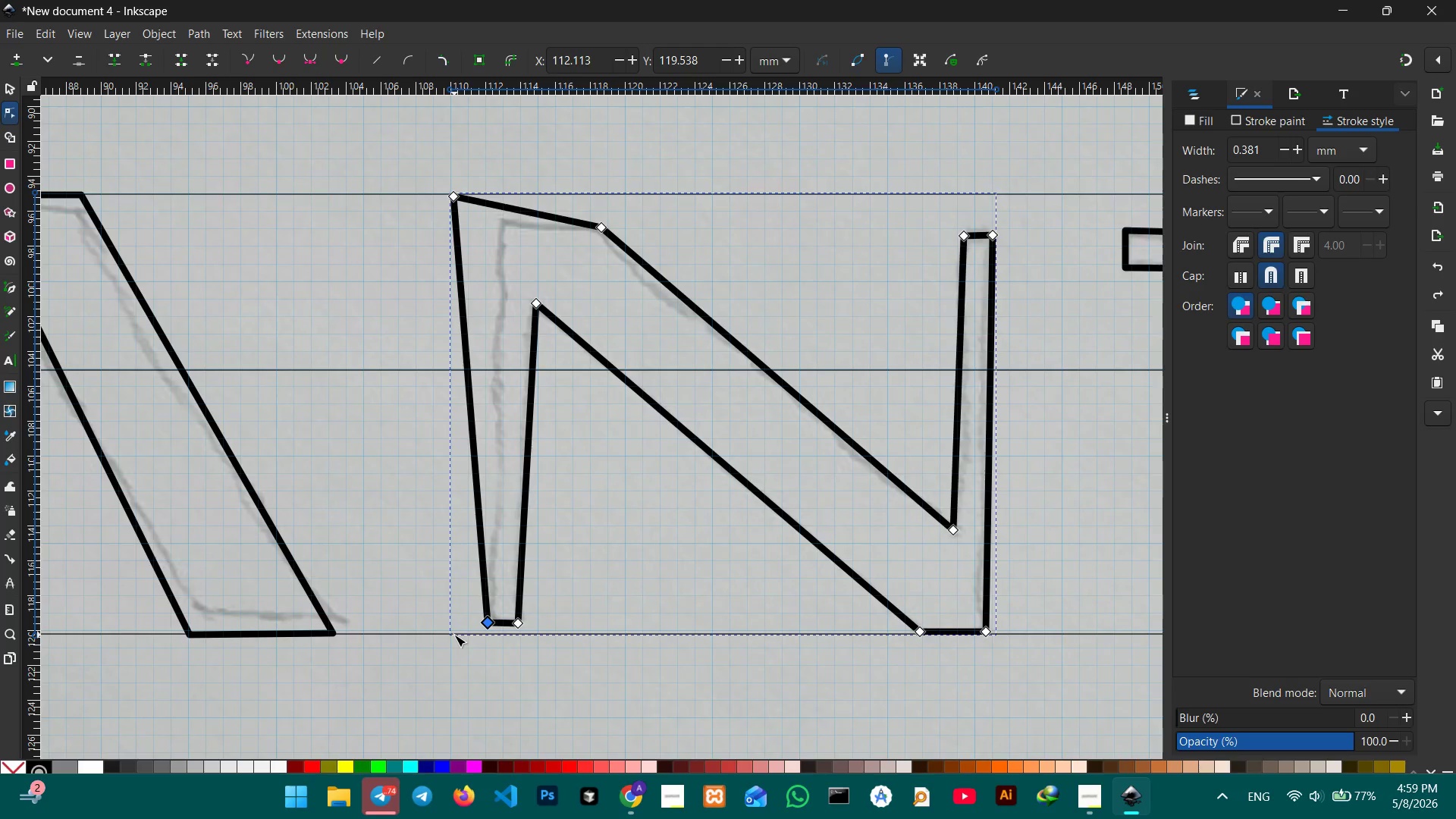 
key(Control+Z)
 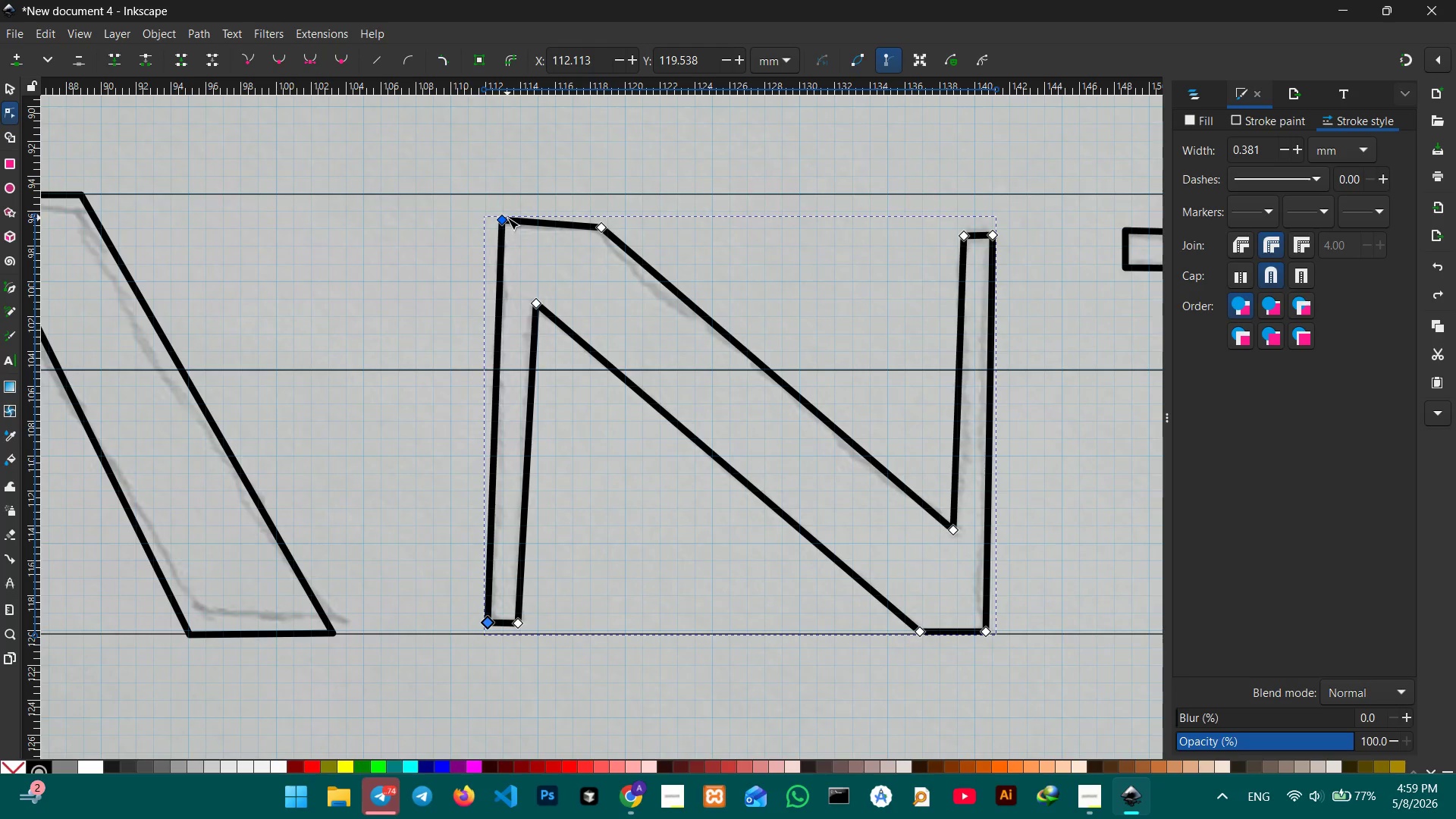 
left_click_drag(start_coordinate=[504, 220], to_coordinate=[506, 194])
 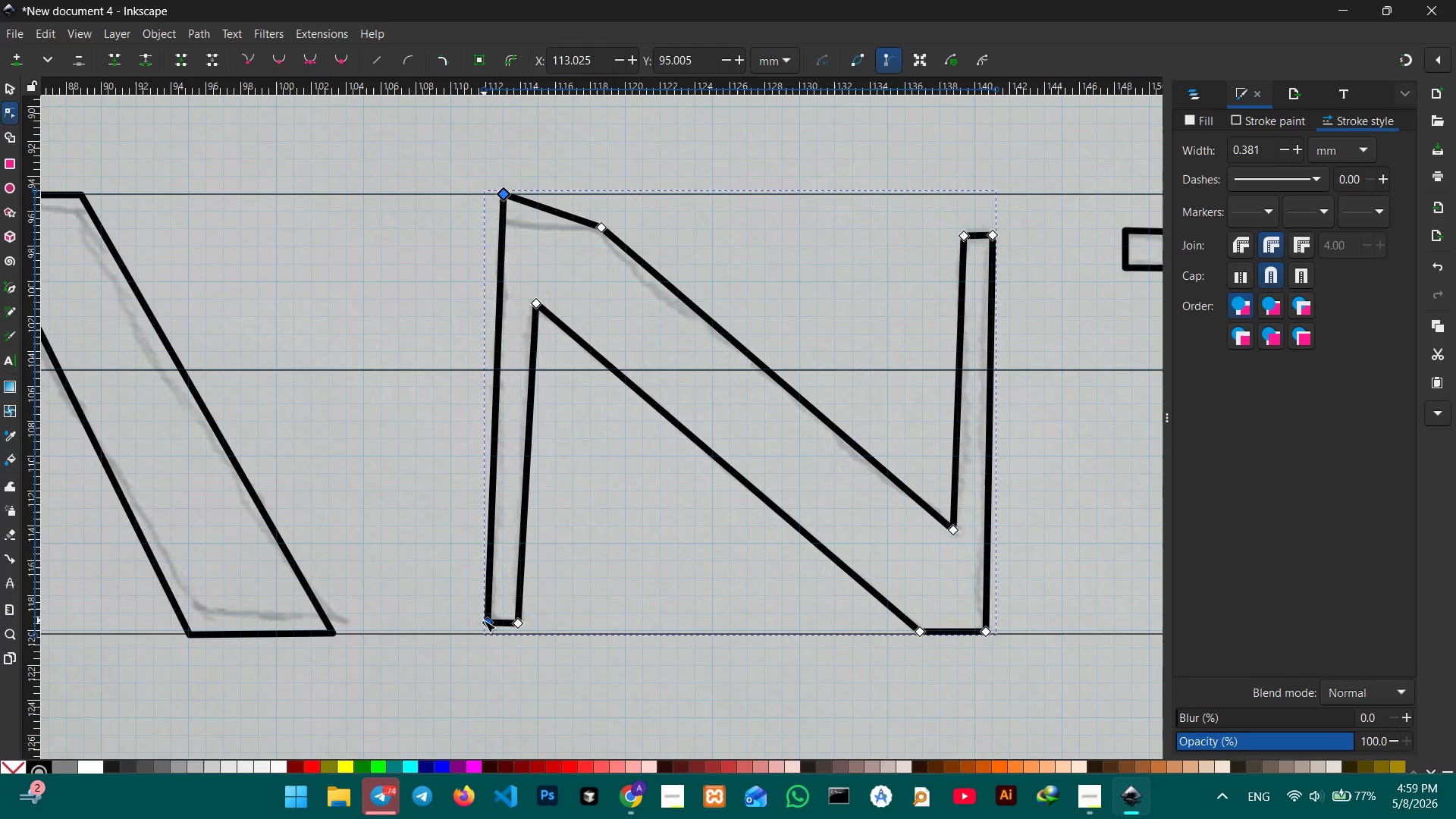 
left_click_drag(start_coordinate=[485, 620], to_coordinate=[503, 630])
 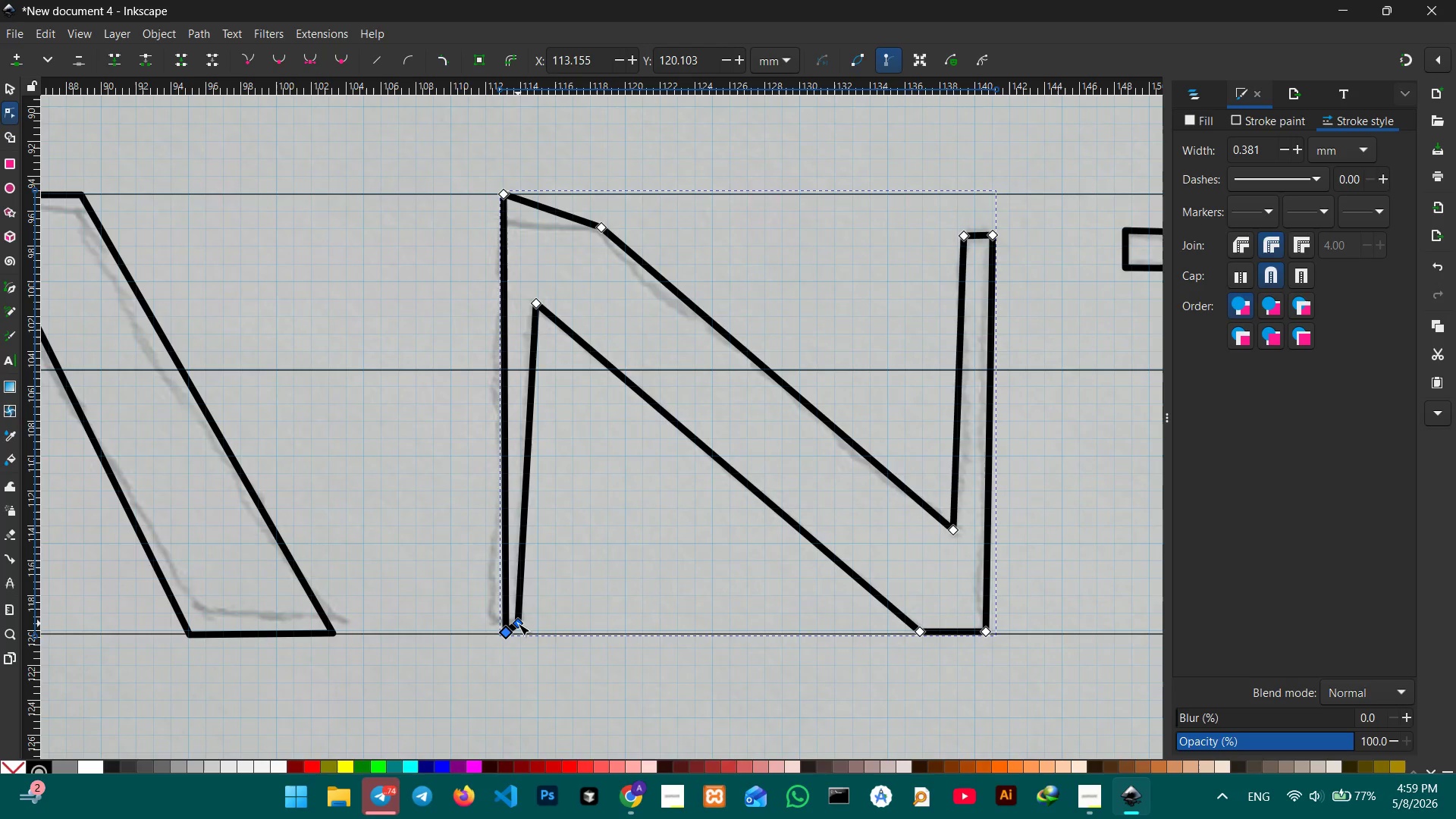 
left_click_drag(start_coordinate=[518, 623], to_coordinate=[541, 632])
 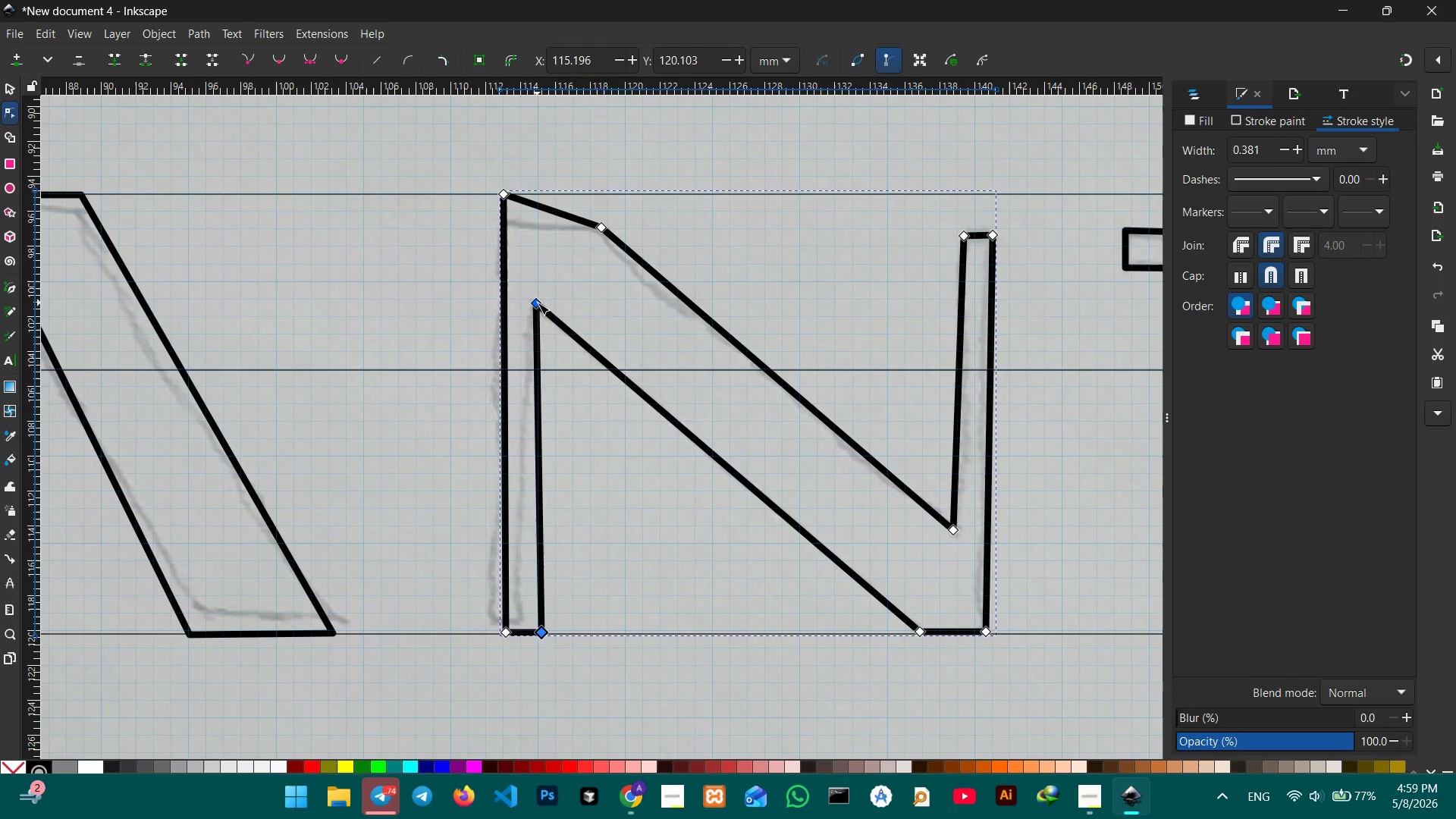 
left_click_drag(start_coordinate=[538, 305], to_coordinate=[542, 317])
 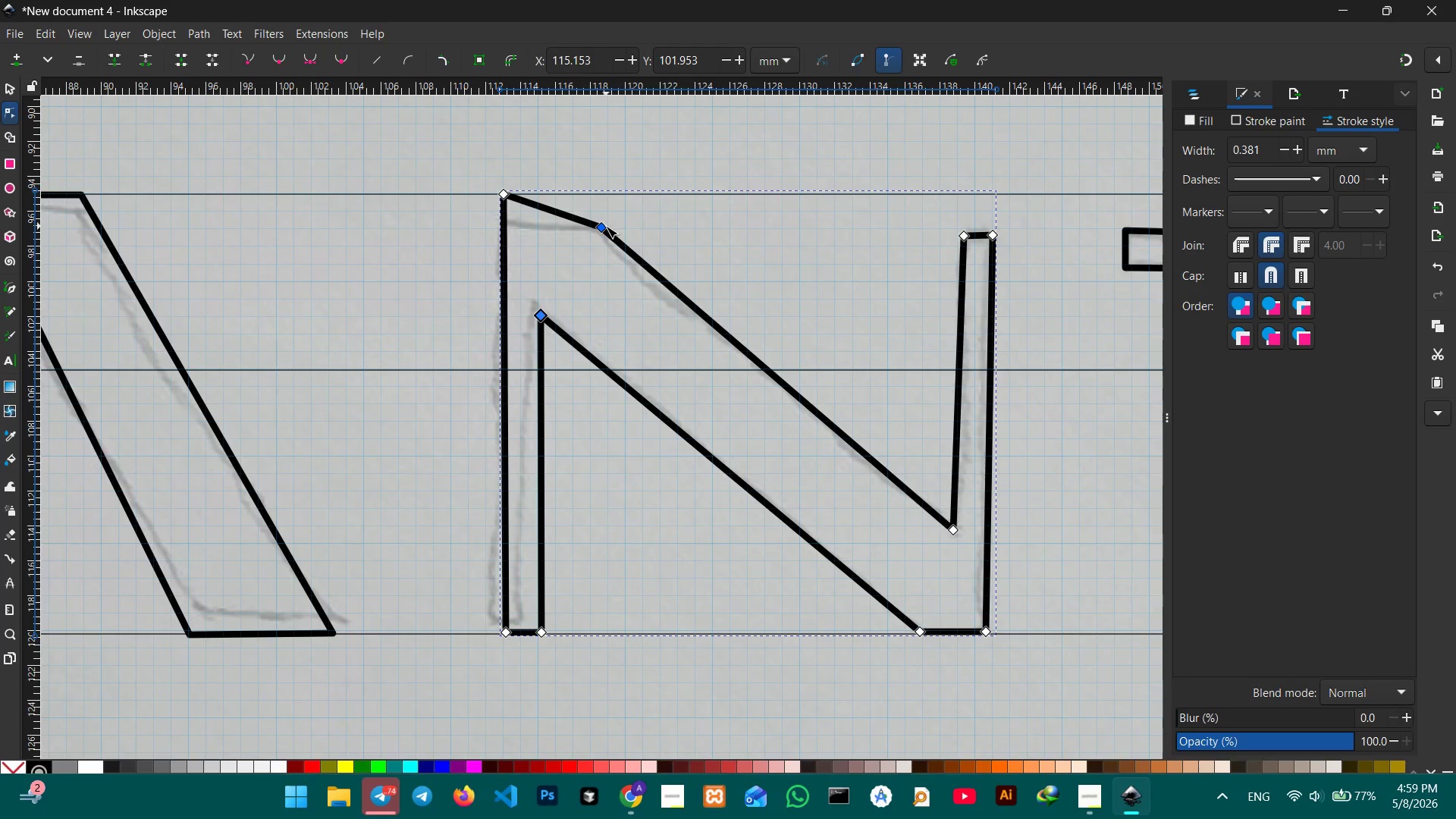 
left_click_drag(start_coordinate=[604, 226], to_coordinate=[610, 194])
 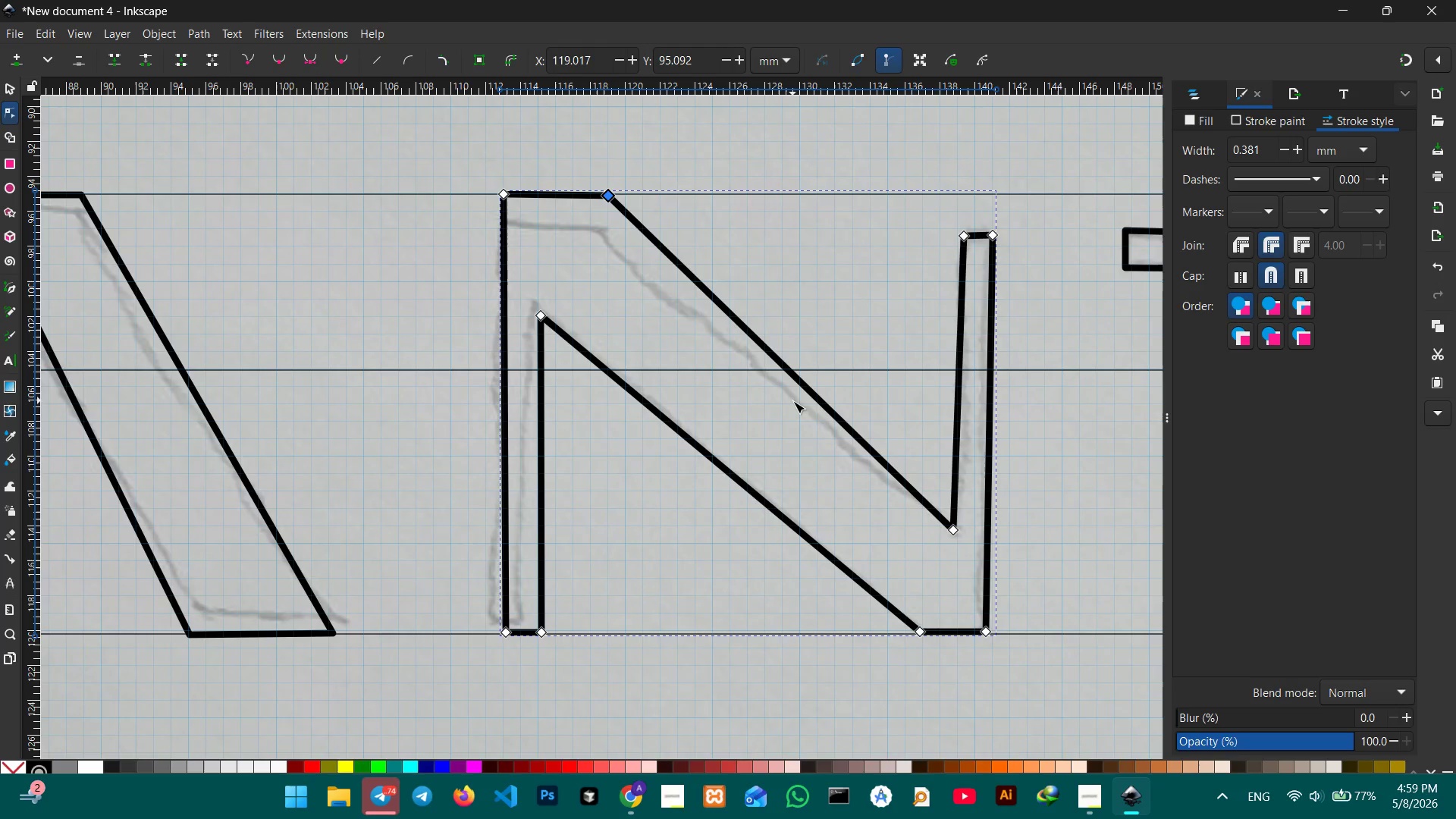 
left_click([817, 398])
 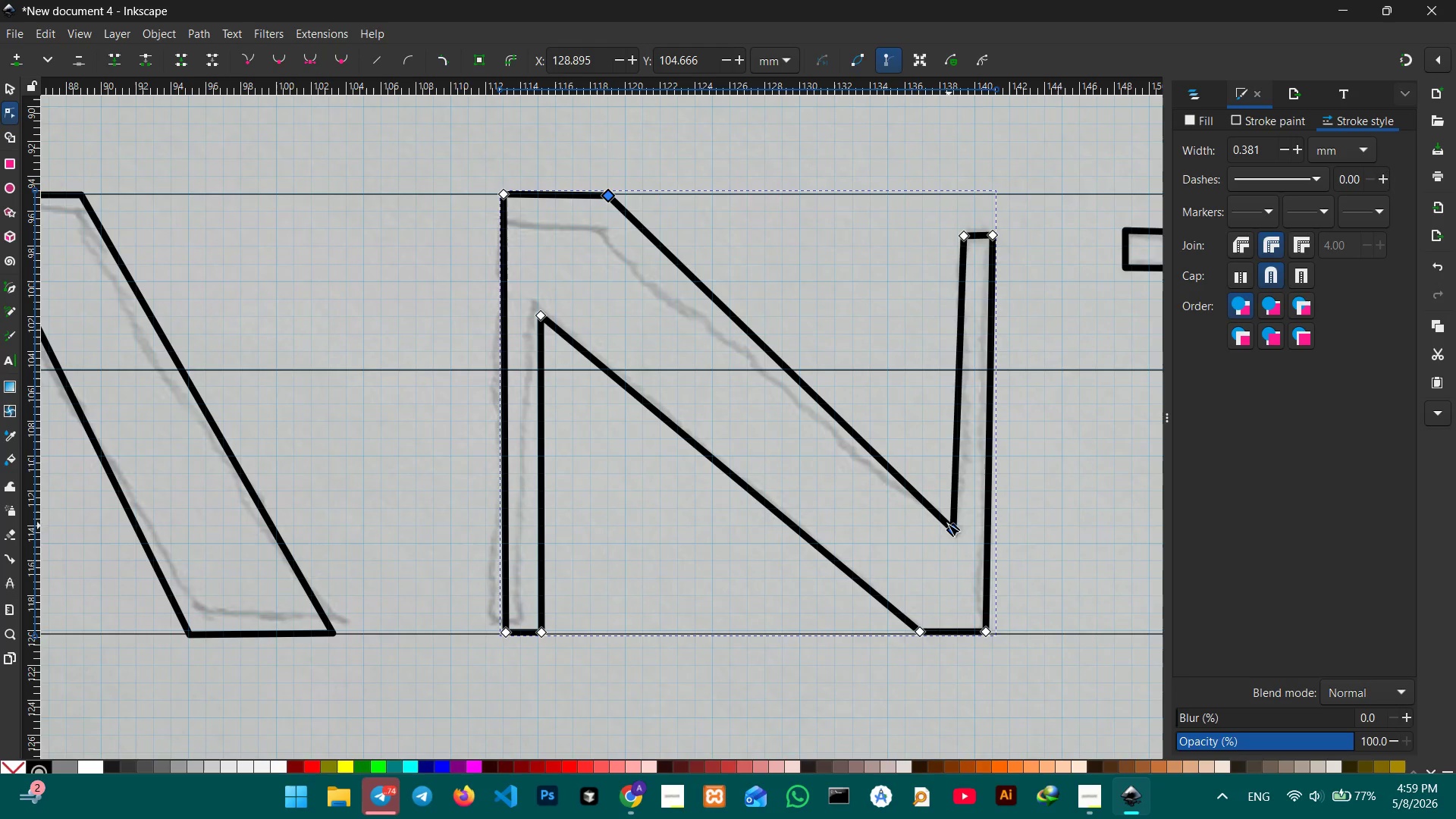 
wait(8.19)
 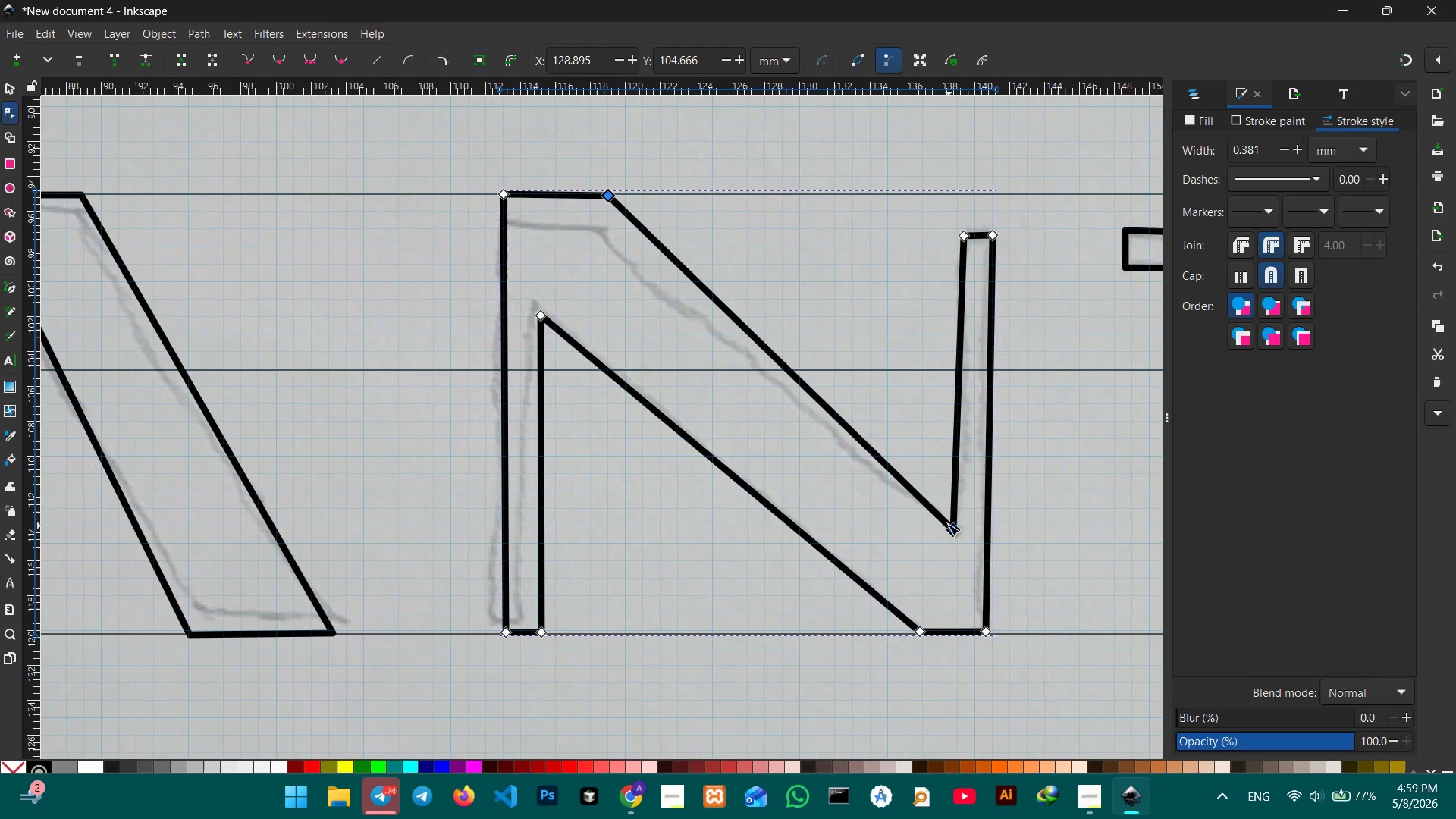 
left_click_drag(start_coordinate=[985, 632], to_coordinate=[974, 633])
 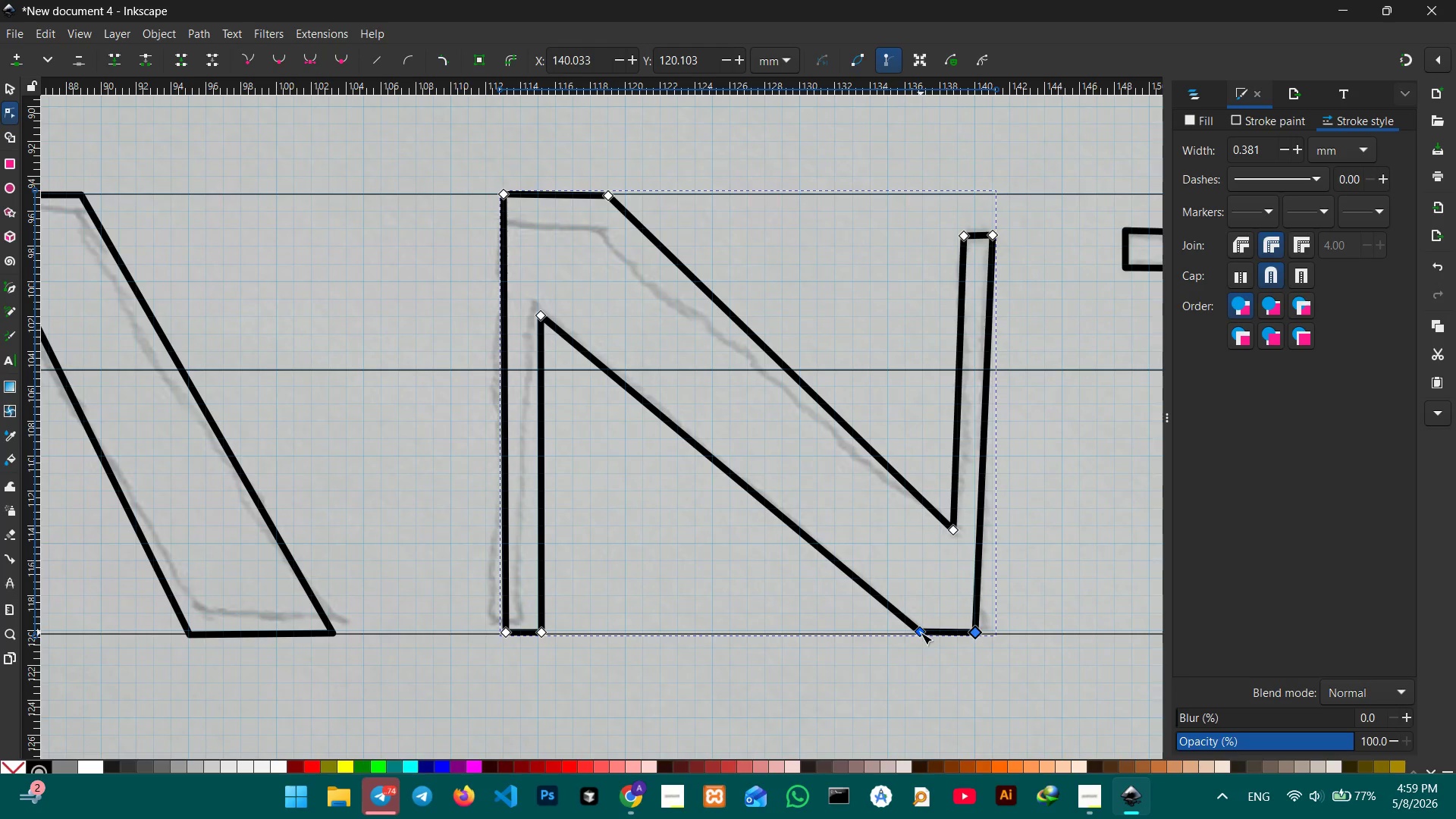 
left_click_drag(start_coordinate=[921, 632], to_coordinate=[887, 634])
 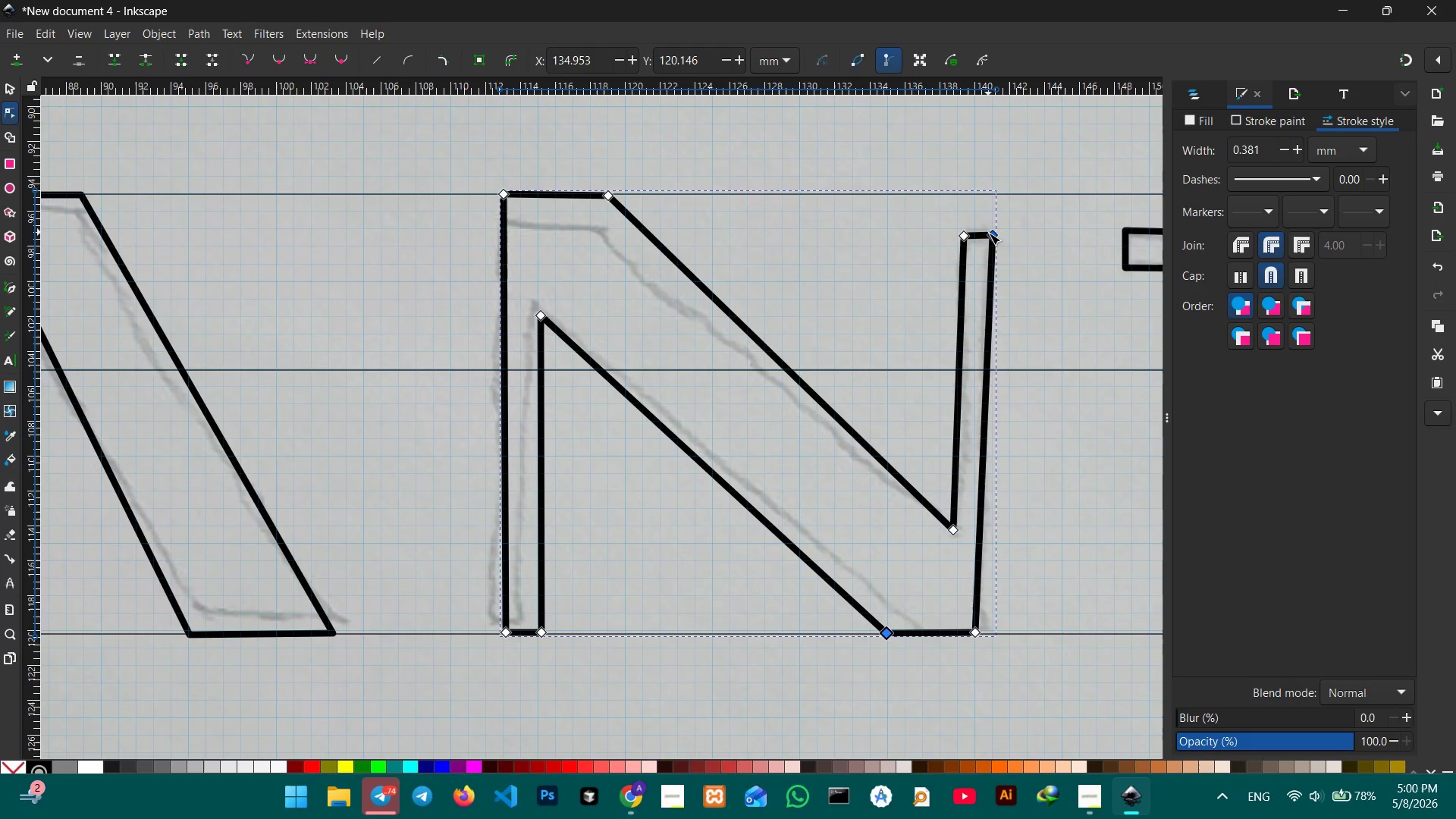 
left_click_drag(start_coordinate=[991, 234], to_coordinate=[974, 194])
 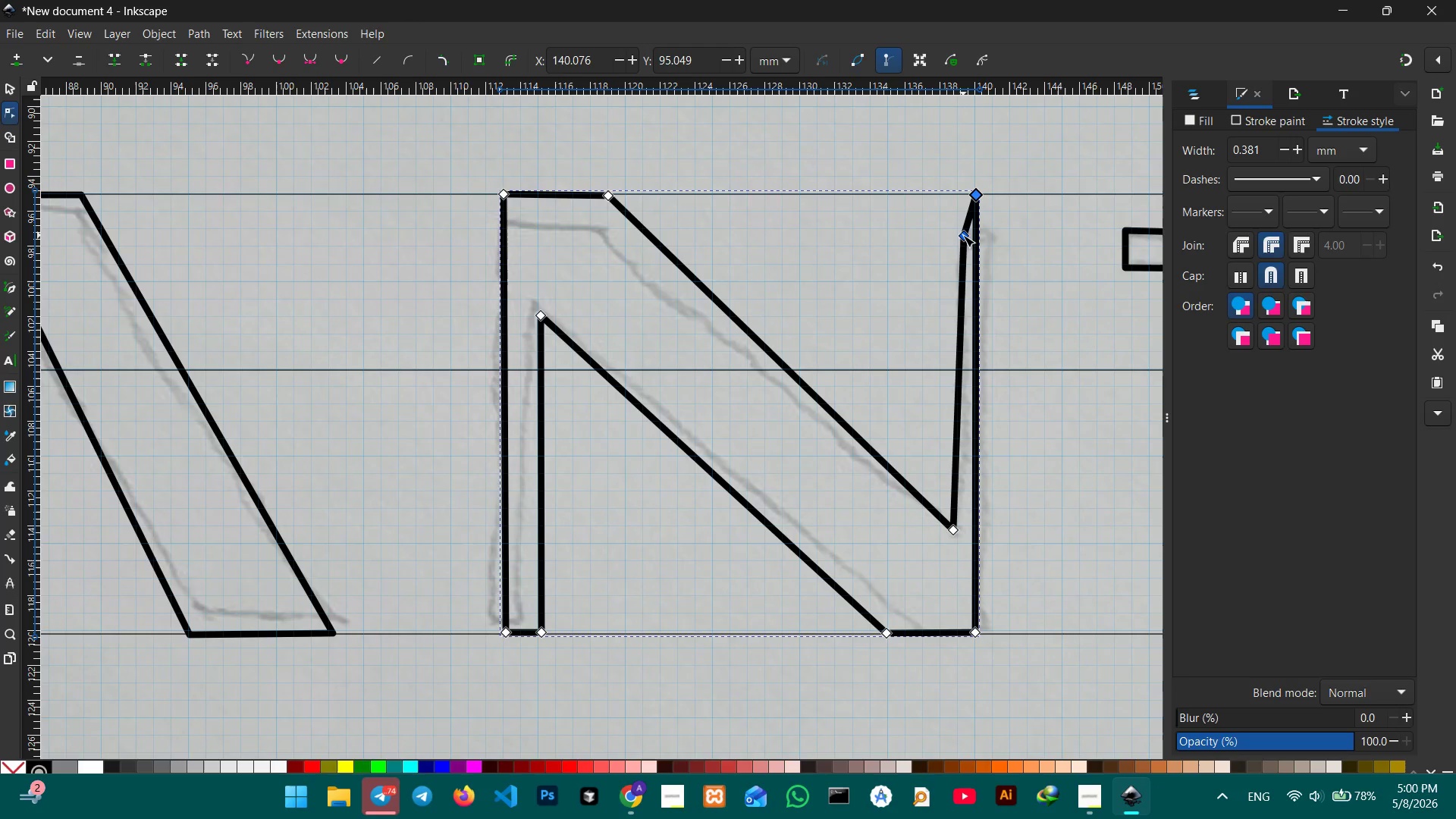 
left_click_drag(start_coordinate=[963, 235], to_coordinate=[940, 193])
 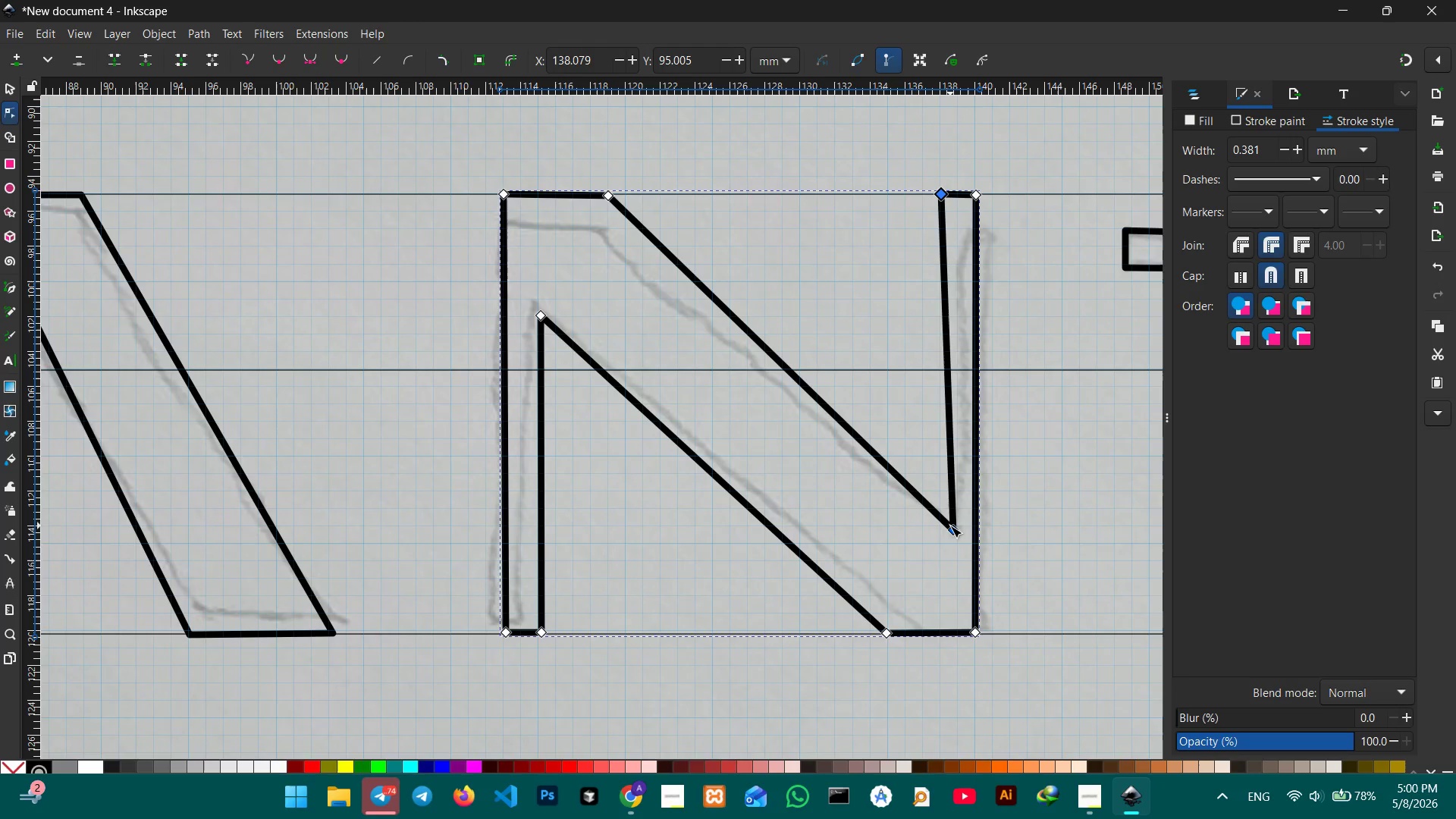 
left_click_drag(start_coordinate=[950, 526], to_coordinate=[937, 510])
 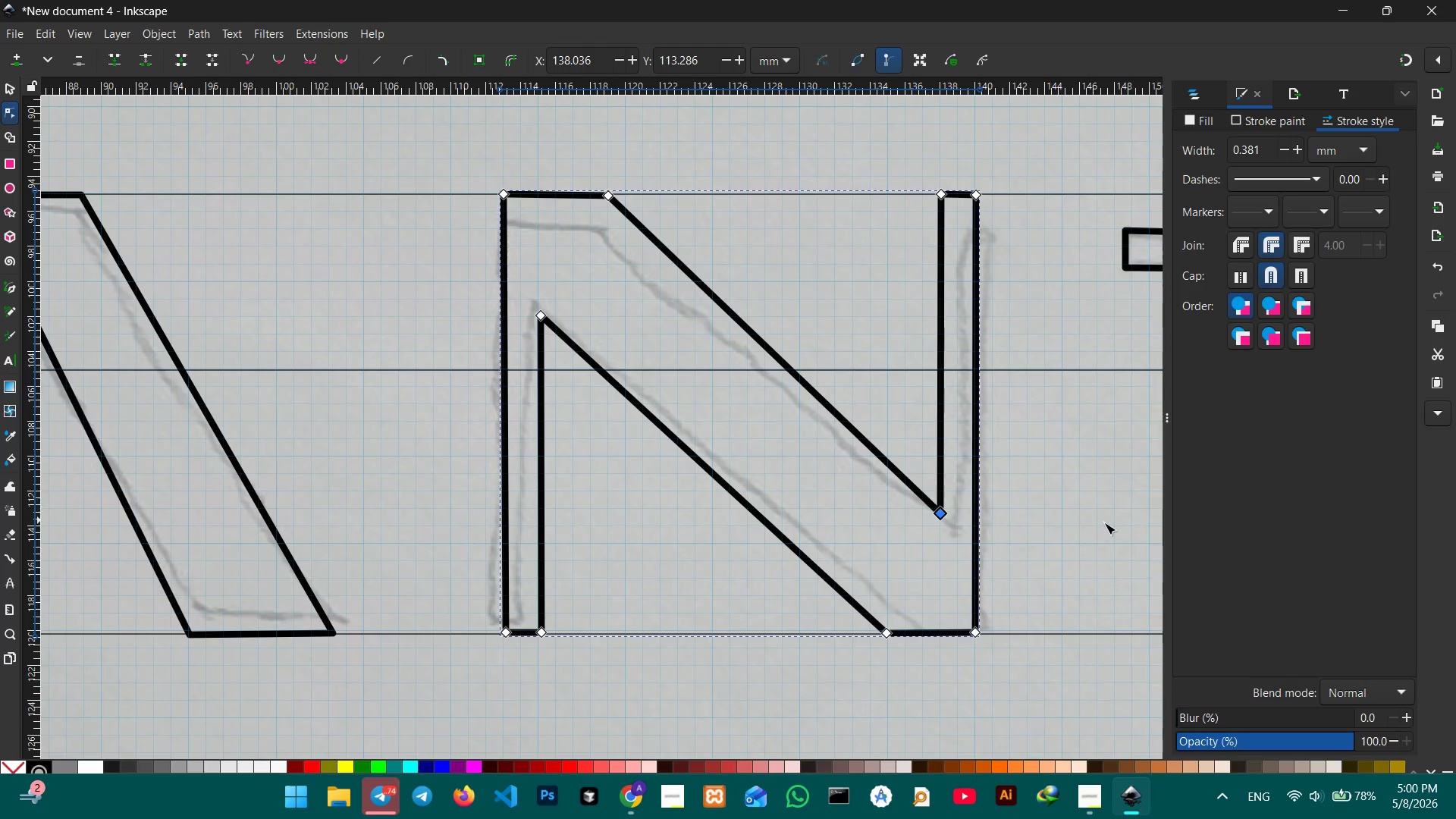 
hold_key(key=Space, duration=0.62)
 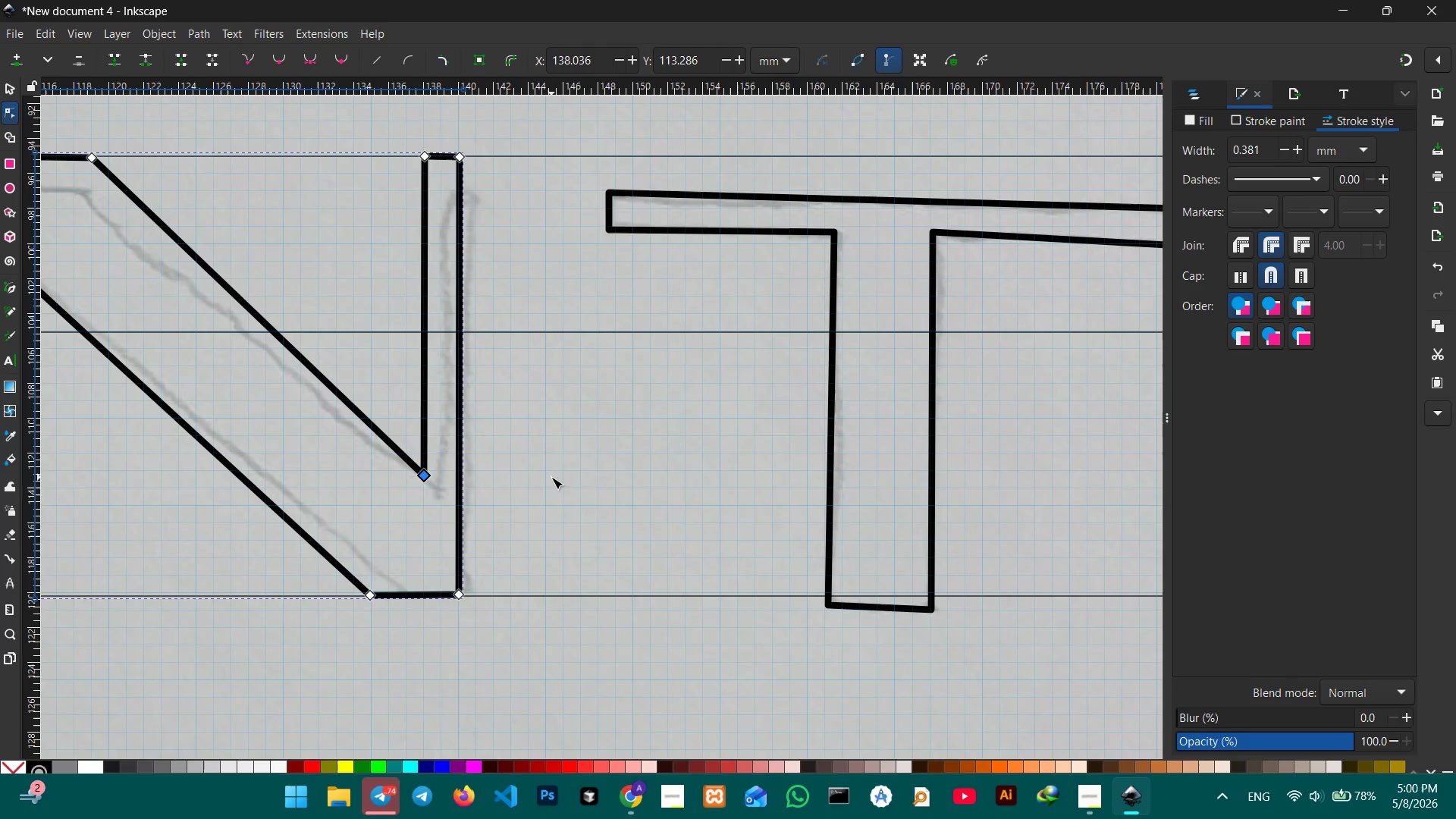 
left_click_drag(start_coordinate=[1081, 523], to_coordinate=[568, 486])
 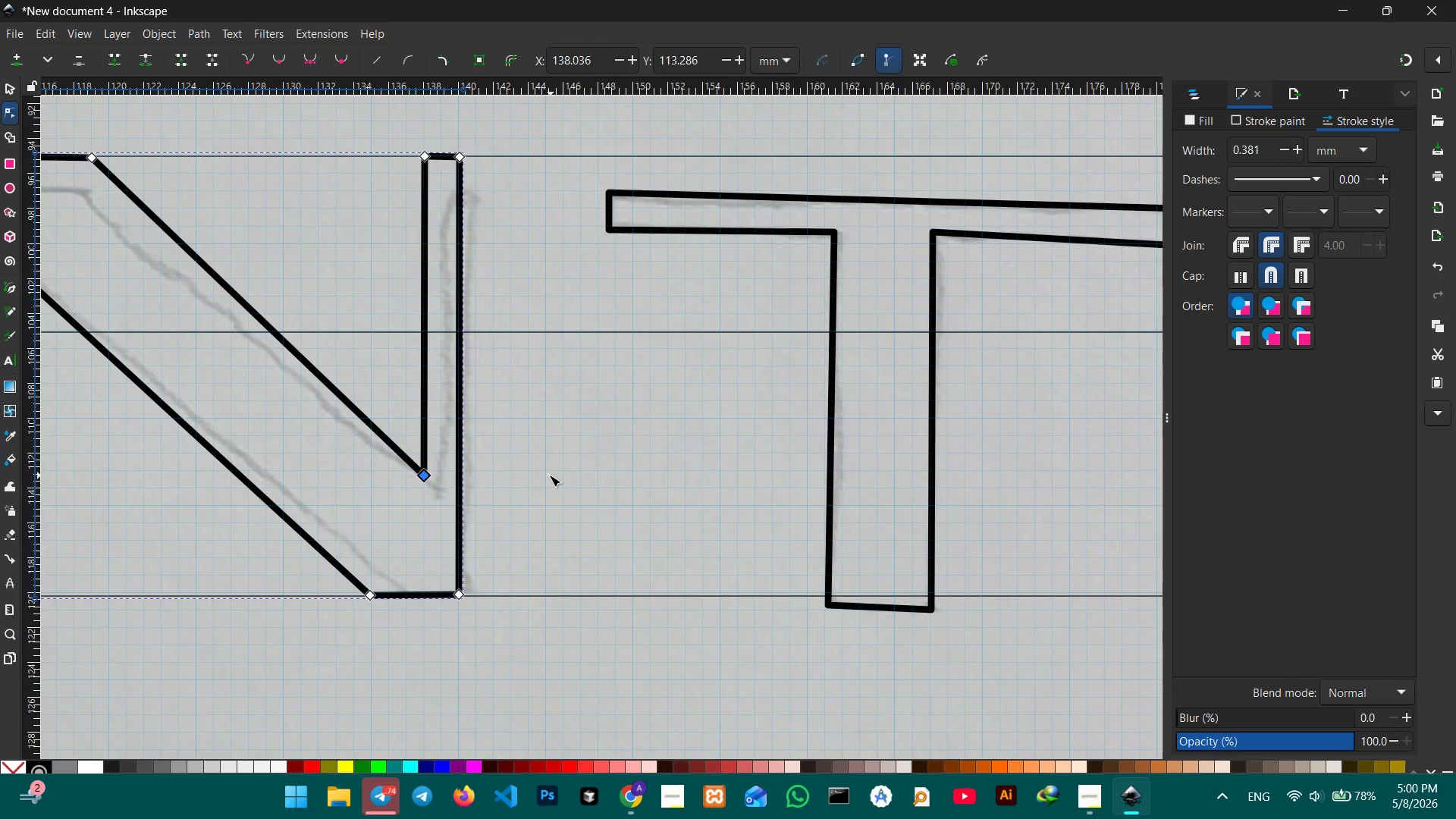 
wait(5.36)
 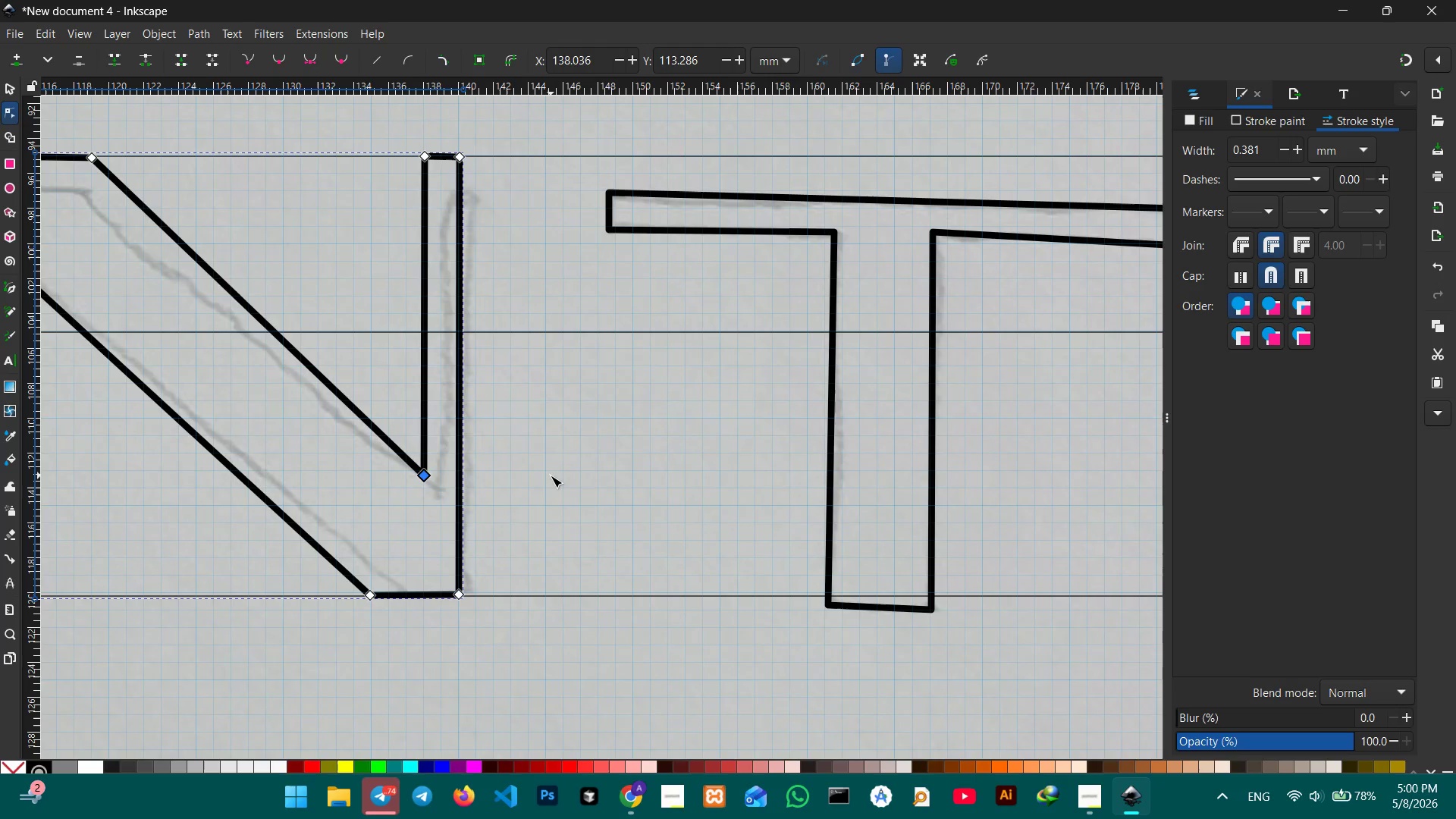 
hold_key(key=Space, duration=0.67)
 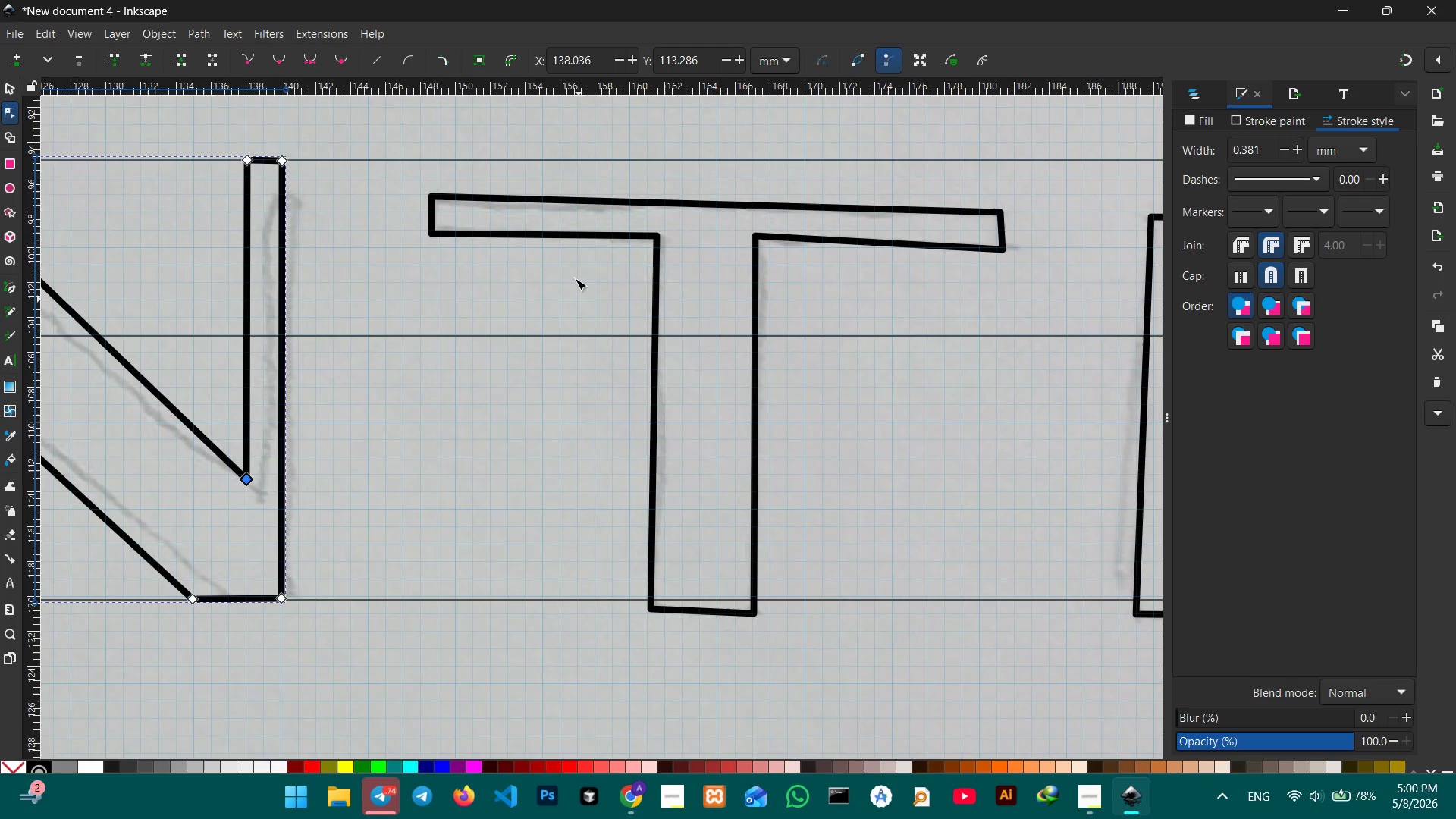 
left_click_drag(start_coordinate=[771, 512], to_coordinate=[611, 518])
 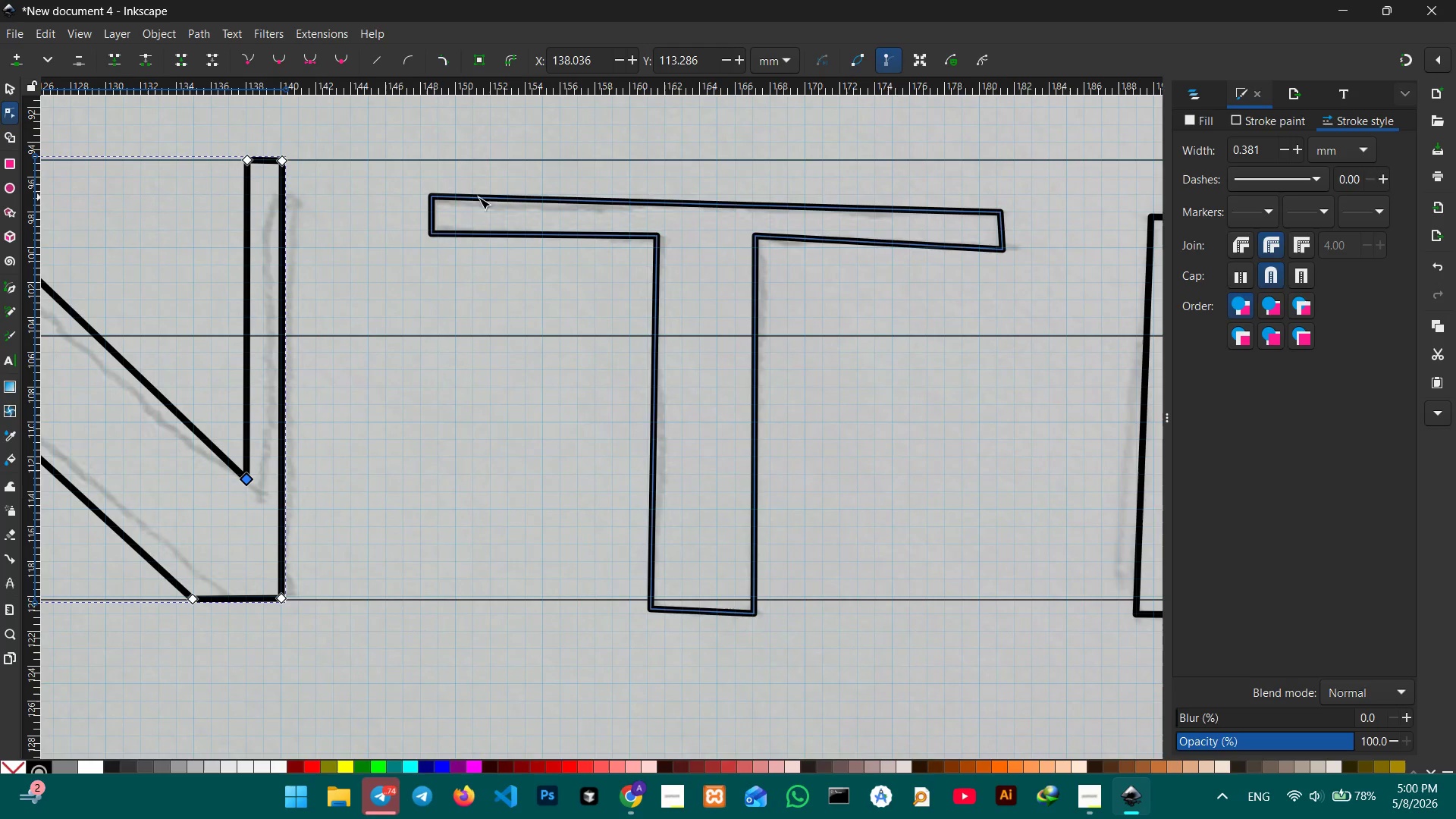 
left_click([448, 197])
 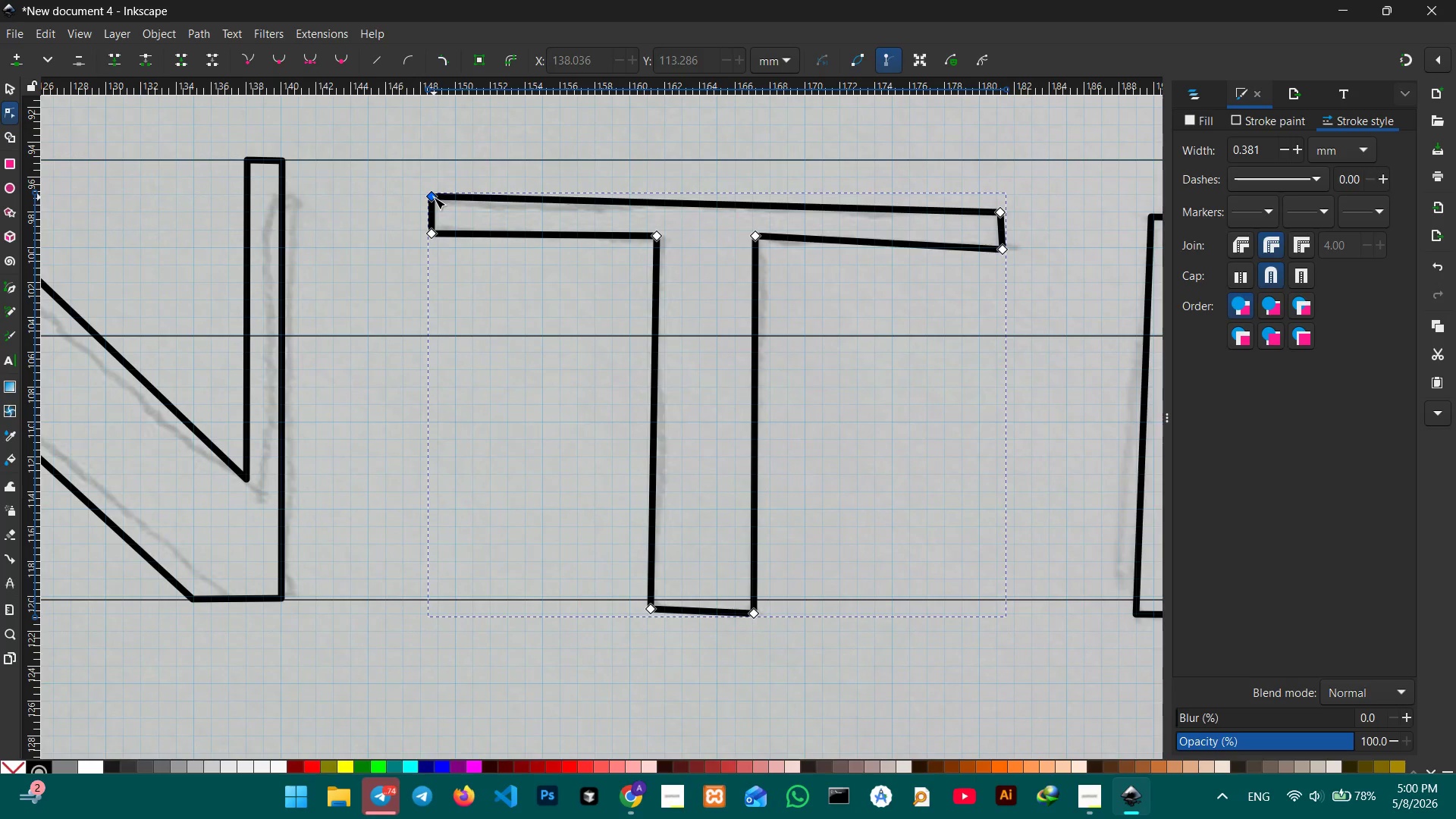 
left_click_drag(start_coordinate=[434, 197], to_coordinate=[421, 162])
 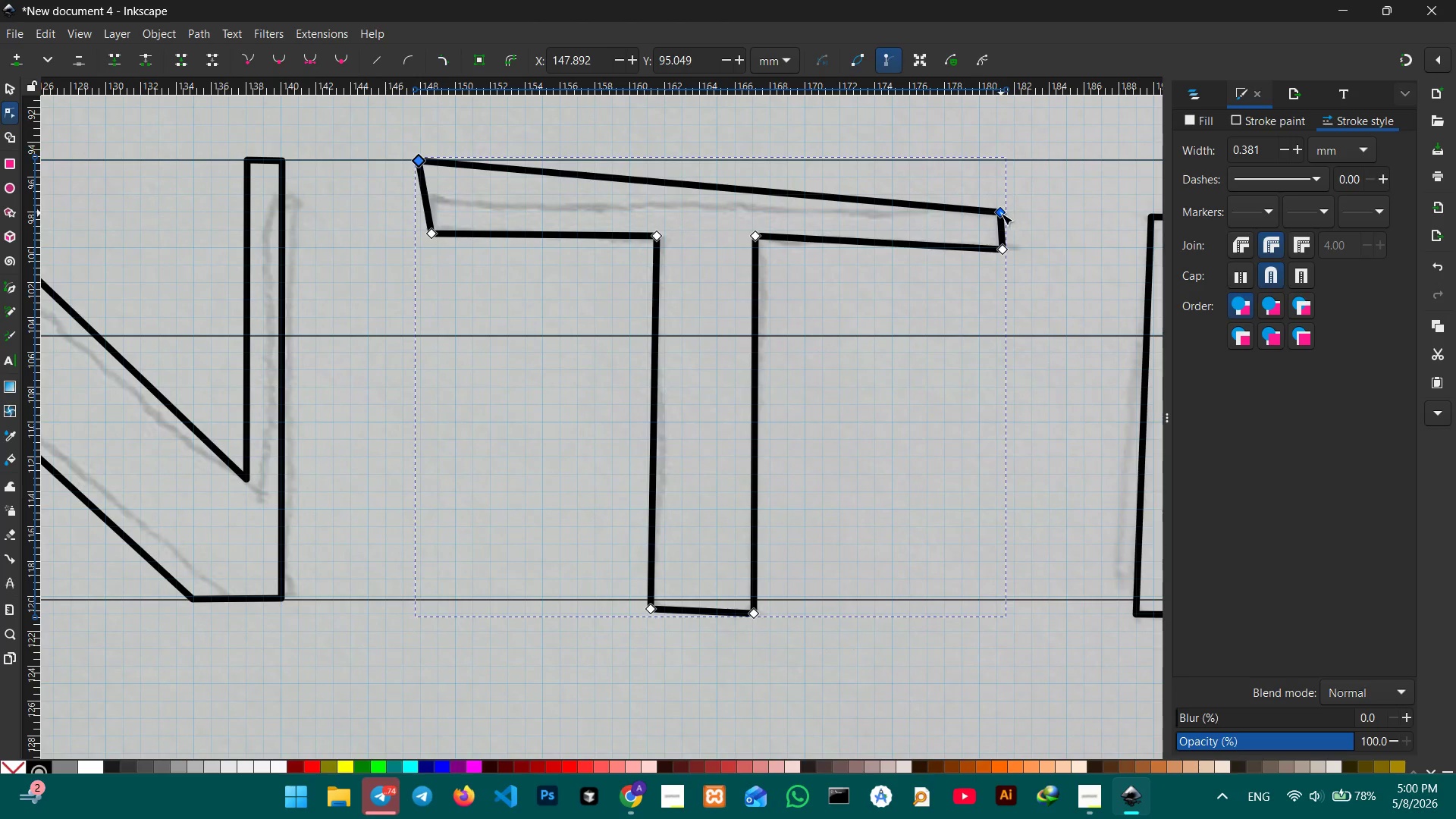 
left_click_drag(start_coordinate=[1001, 213], to_coordinate=[981, 161])
 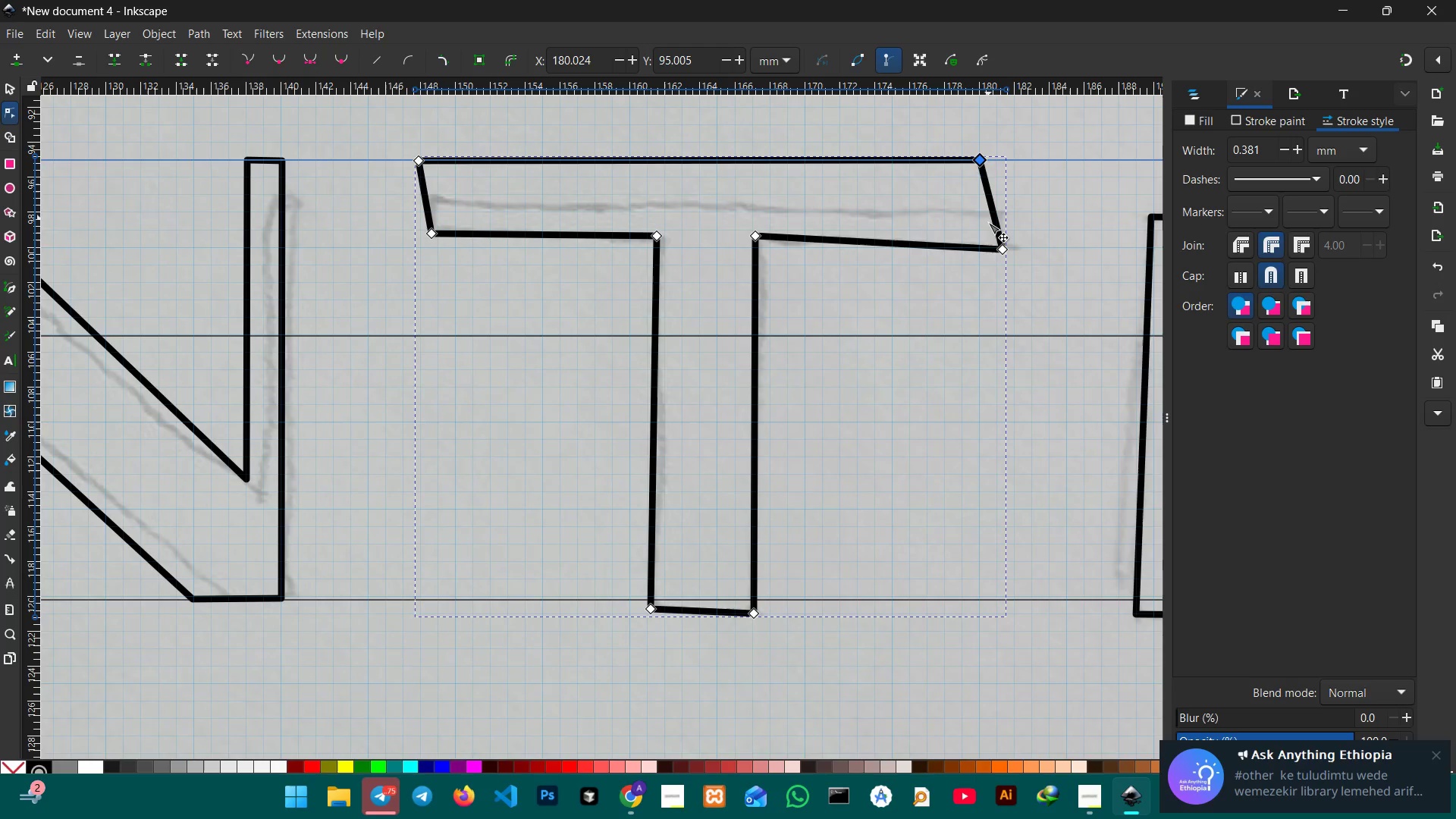 
left_click([981, 161])
 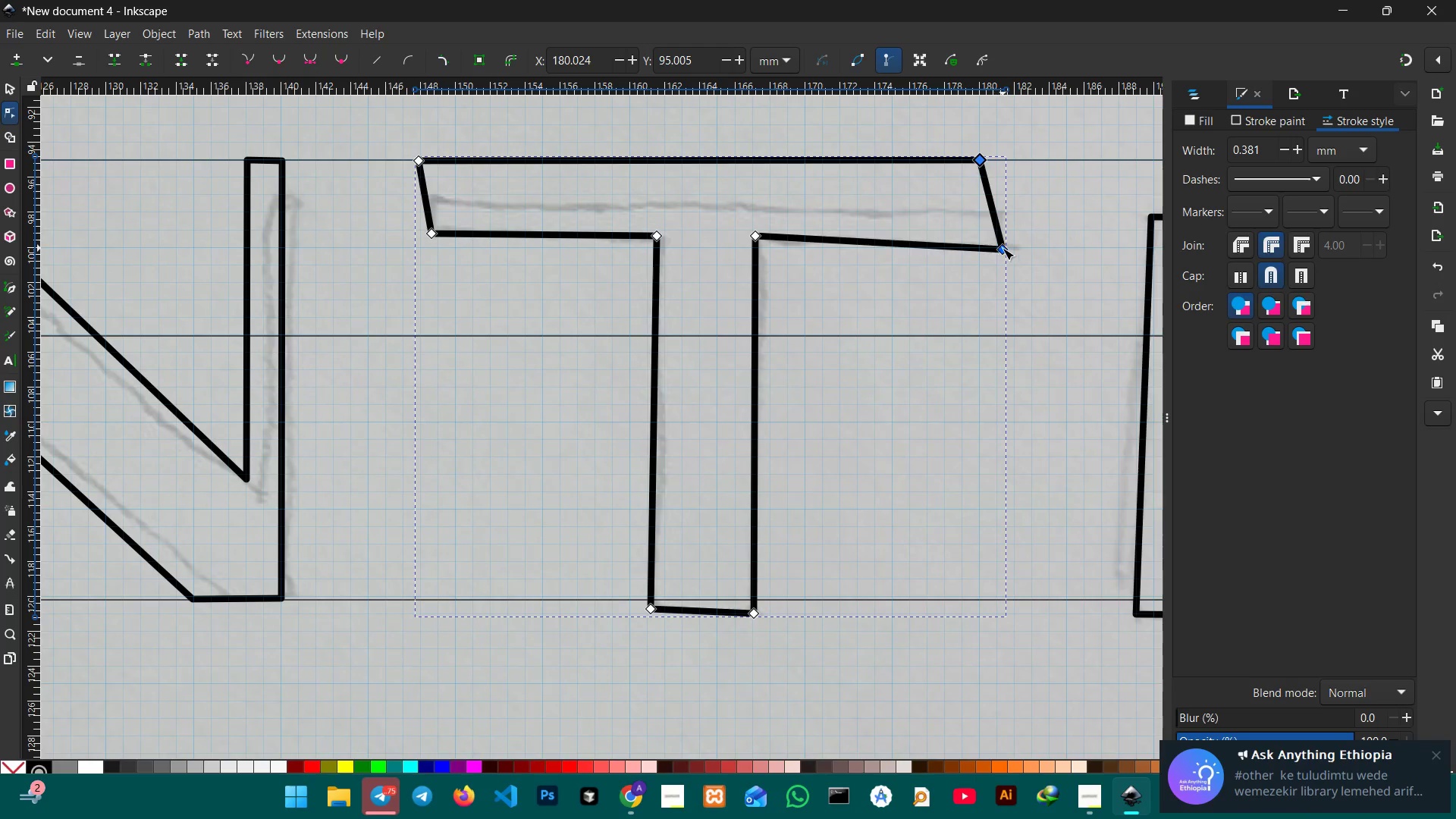 
left_click_drag(start_coordinate=[1002, 248], to_coordinate=[980, 215])
 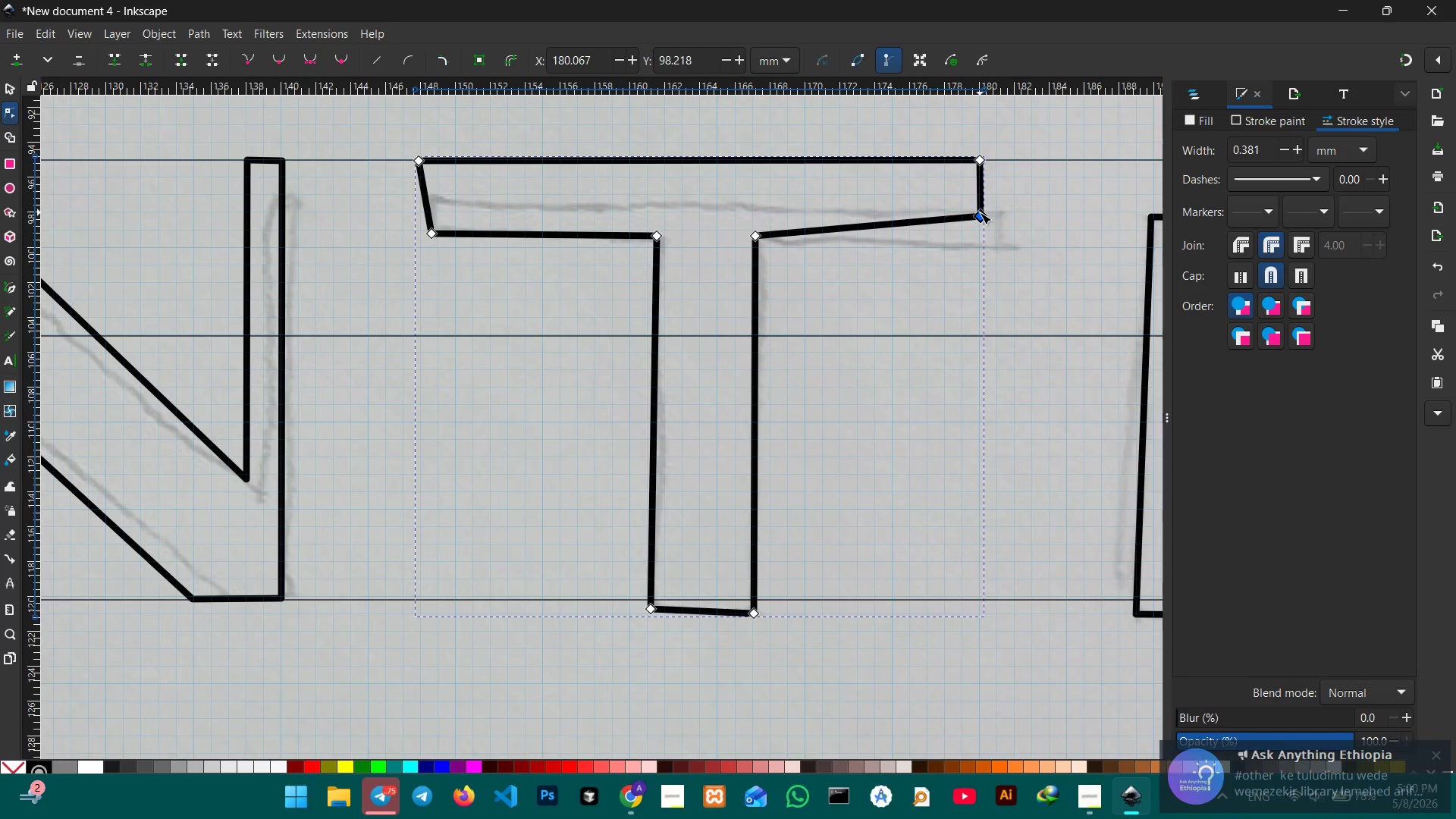 
left_click_drag(start_coordinate=[980, 212], to_coordinate=[980, 209])
 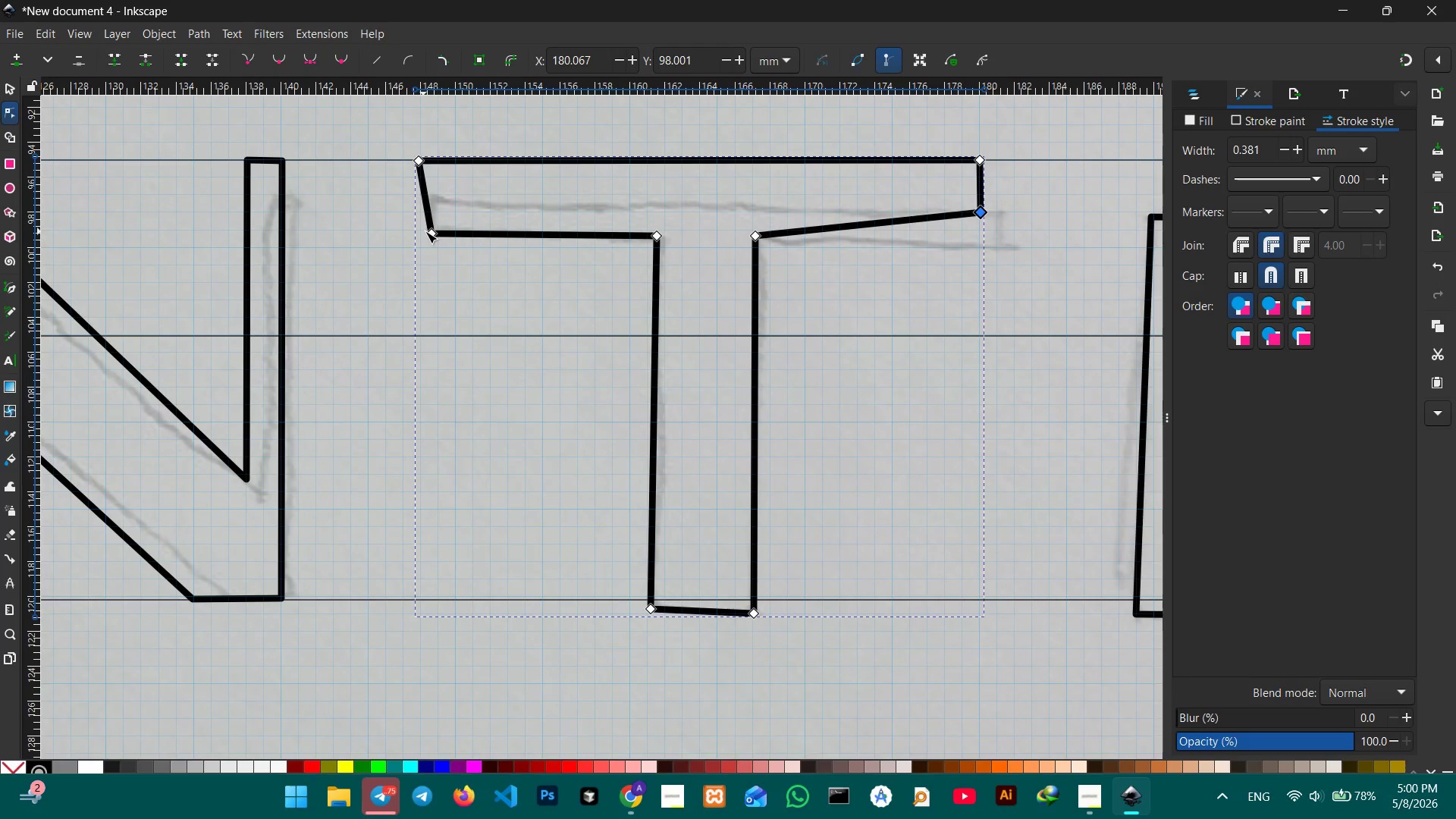 
left_click_drag(start_coordinate=[431, 233], to_coordinate=[419, 209])
 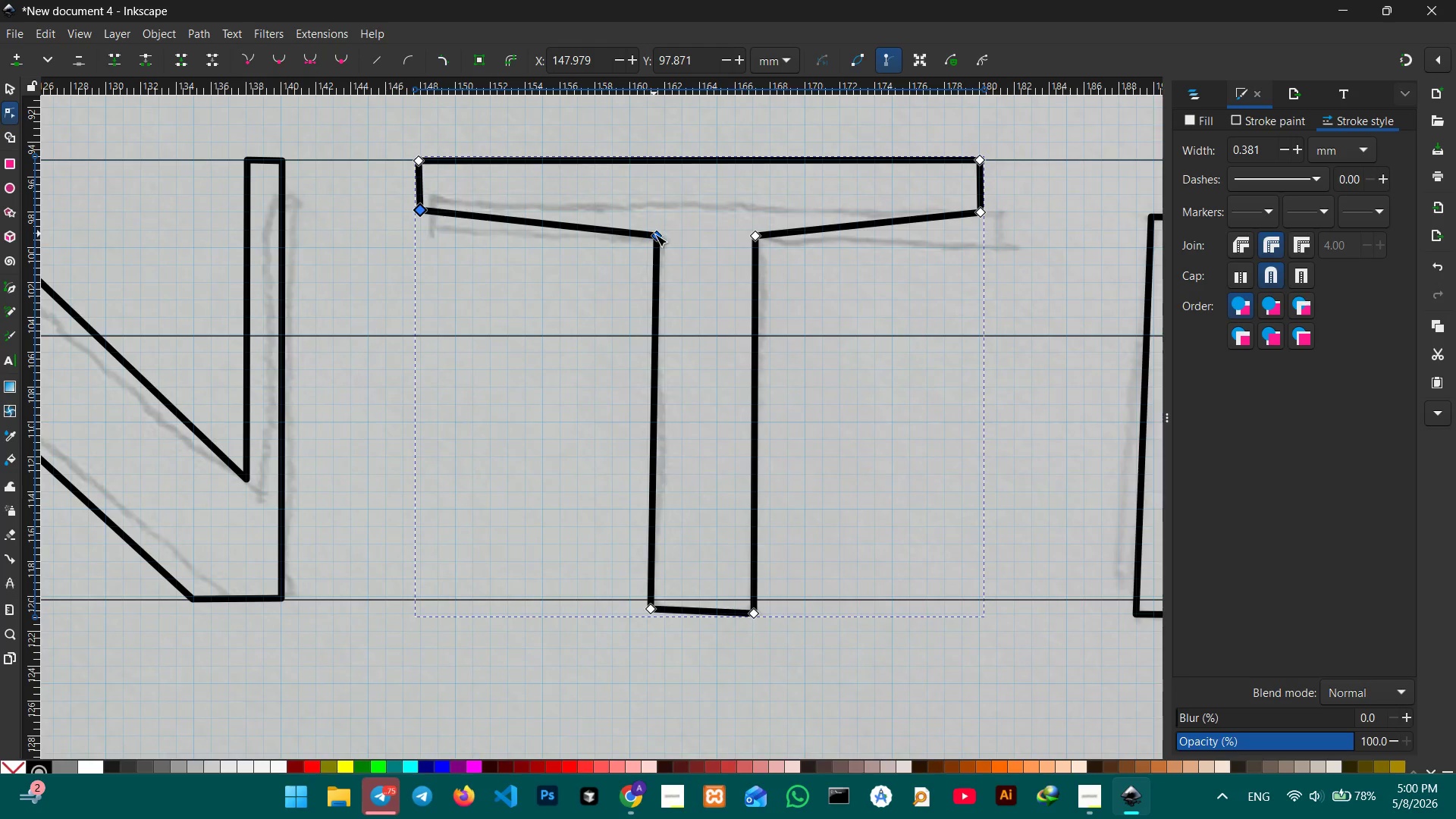 
left_click_drag(start_coordinate=[657, 237], to_coordinate=[649, 212])
 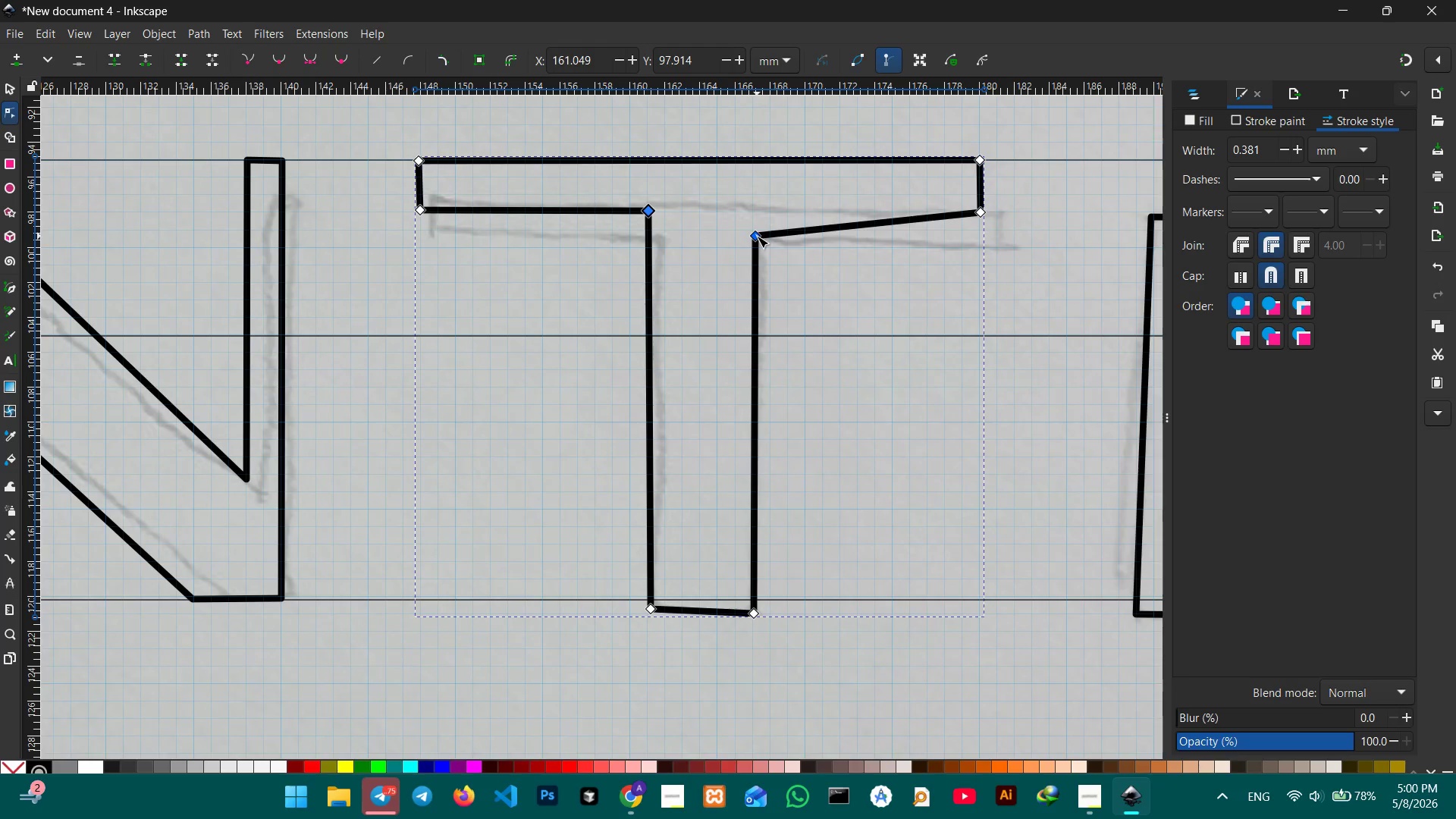 
left_click_drag(start_coordinate=[757, 236], to_coordinate=[756, 212])
 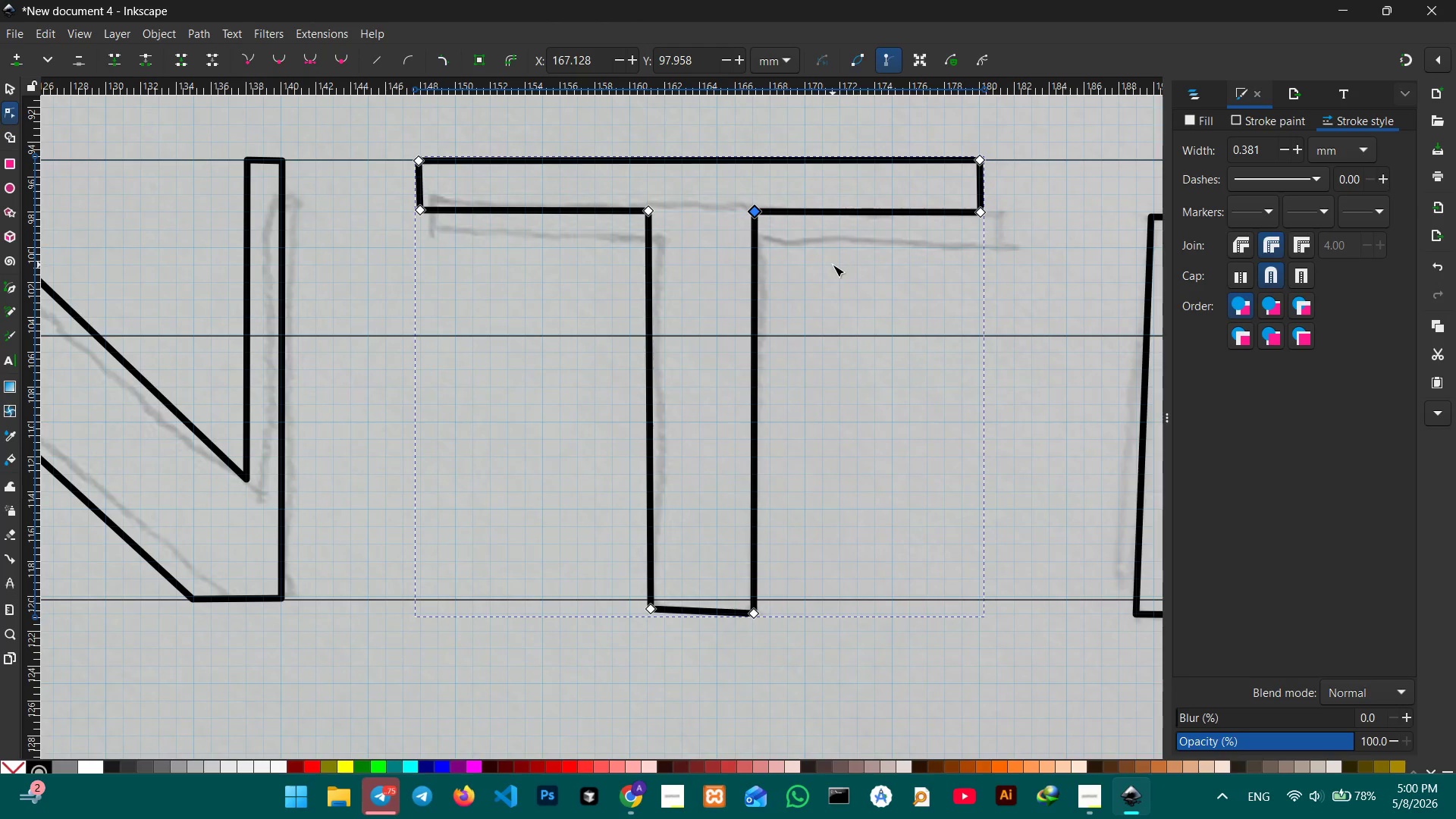 
scroll: coordinate [833, 265], scroll_direction: down, amount: 2.0
 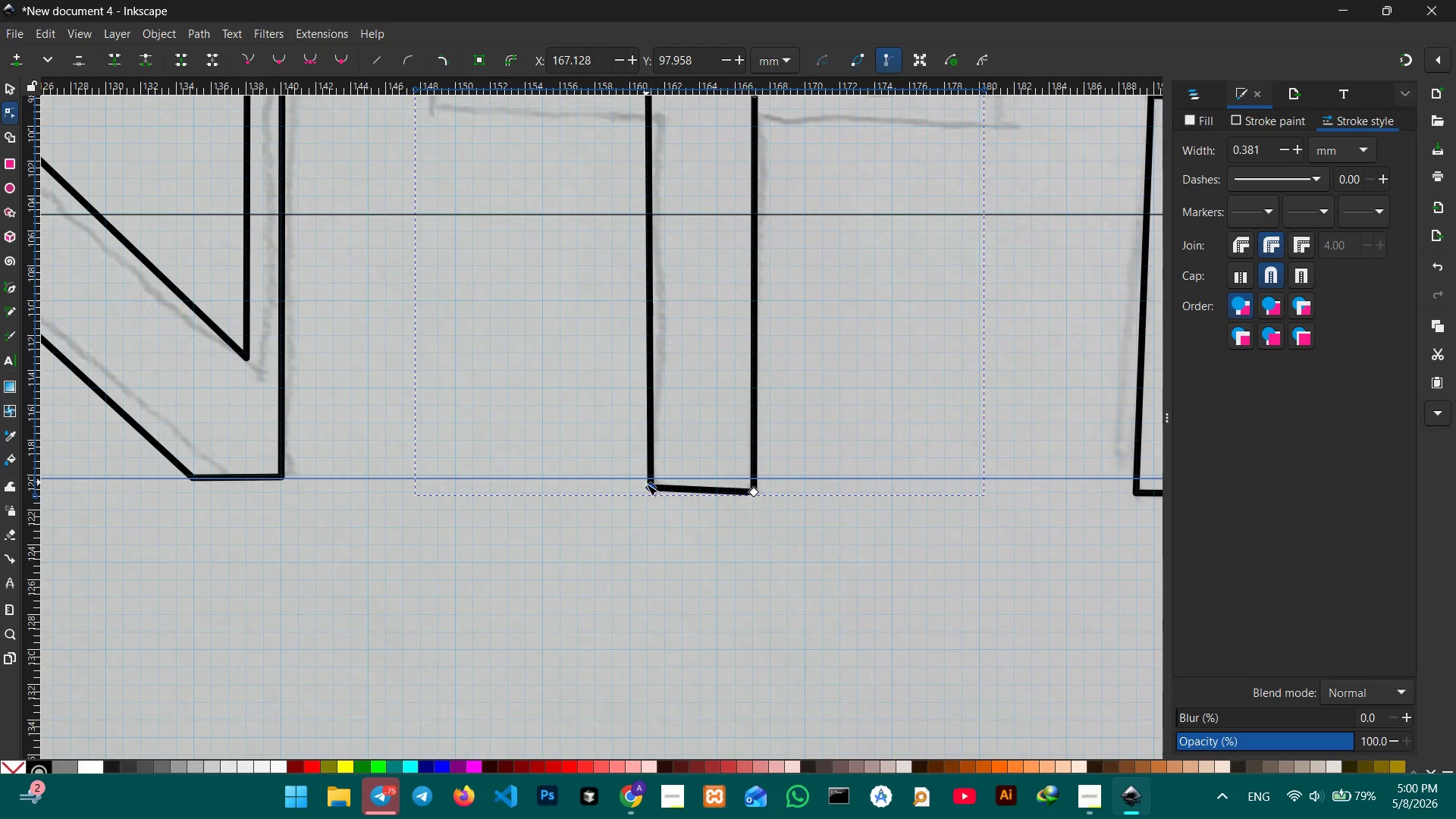 
left_click_drag(start_coordinate=[649, 487], to_coordinate=[649, 475])
 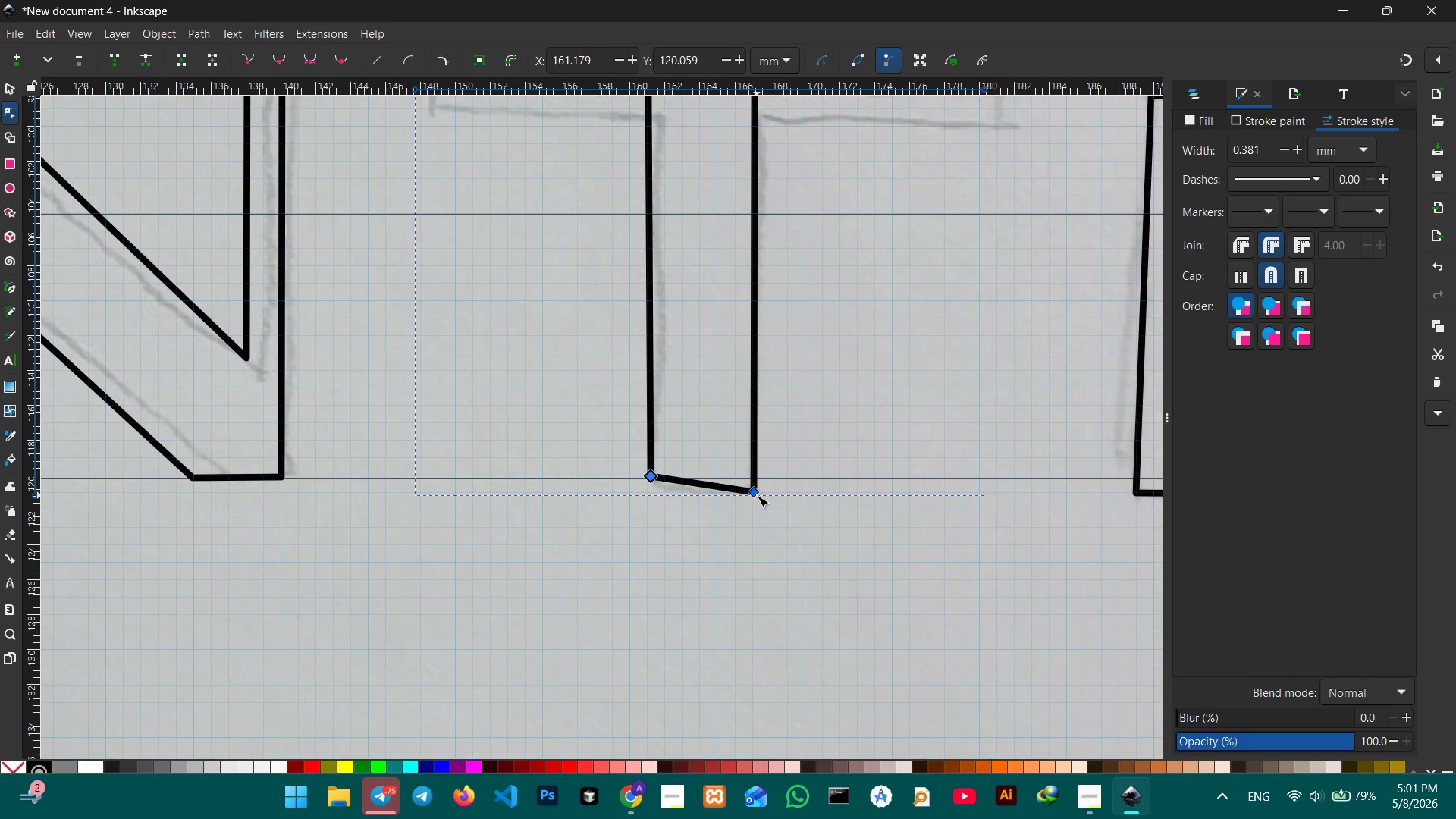 
left_click_drag(start_coordinate=[757, 495], to_coordinate=[760, 479])
 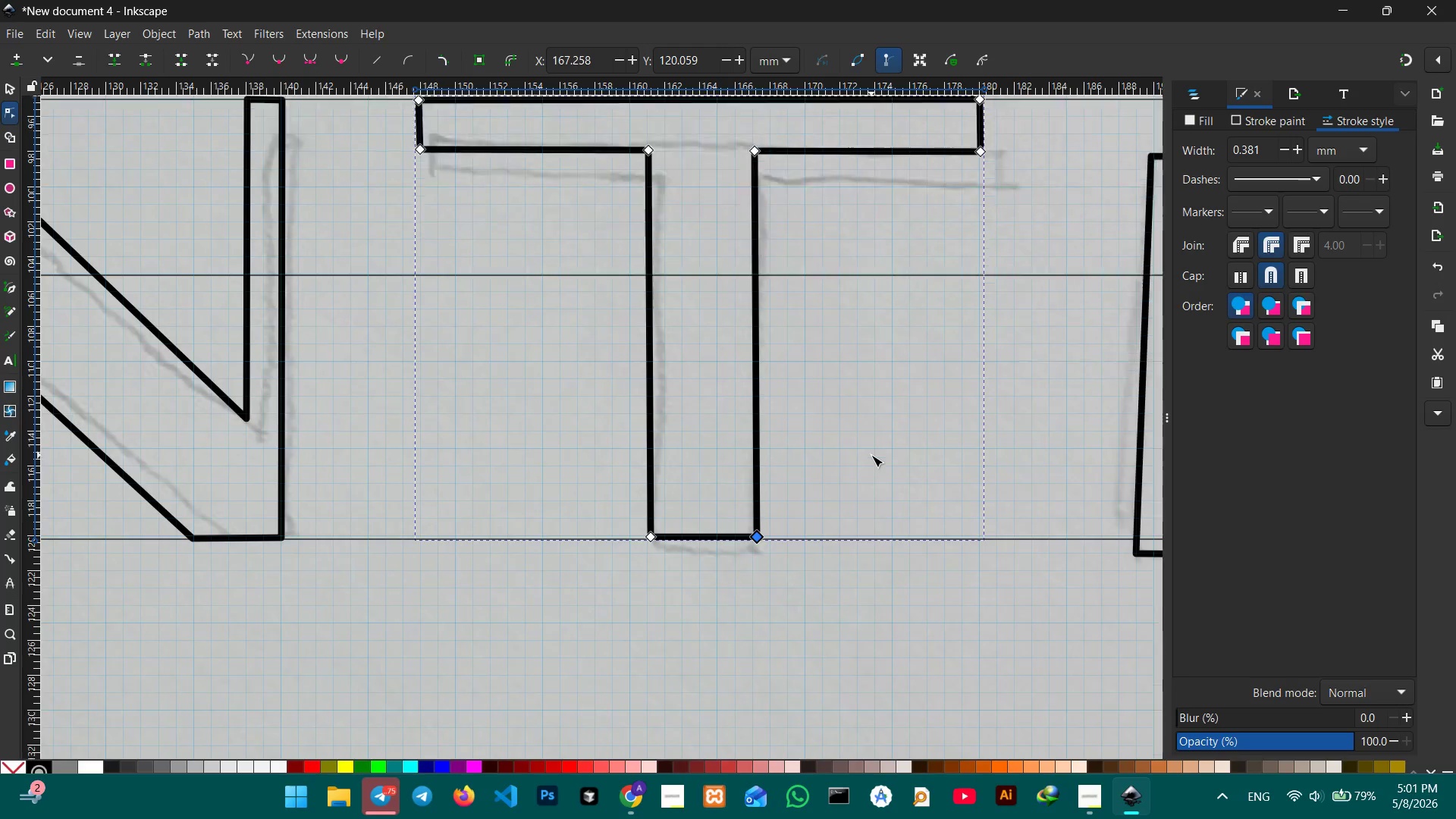 
scroll: coordinate [871, 455], scroll_direction: up, amount: 2.0
 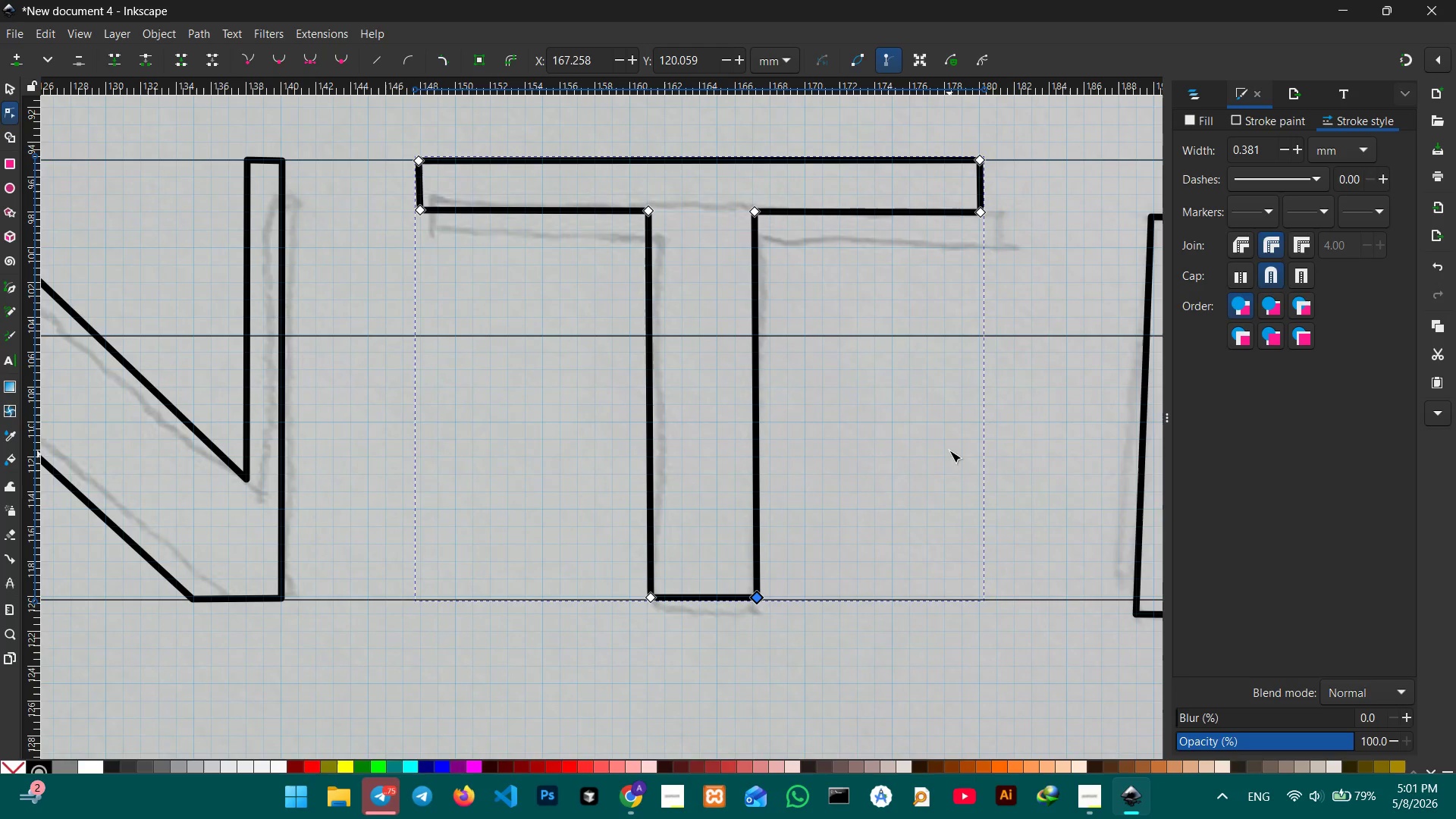 
hold_key(key=Space, duration=1.52)
 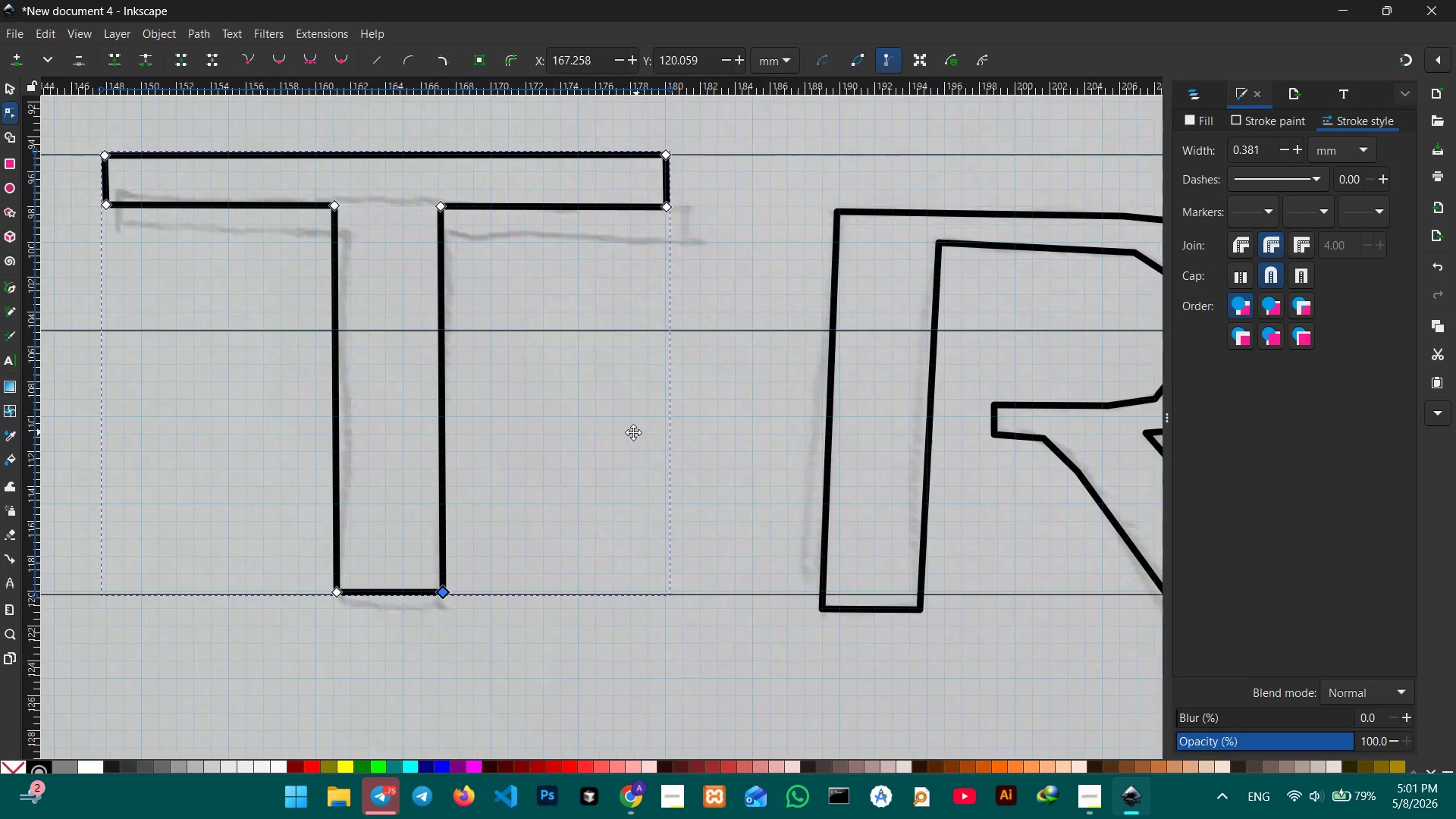 
left_click_drag(start_coordinate=[952, 440], to_coordinate=[491, 420])
 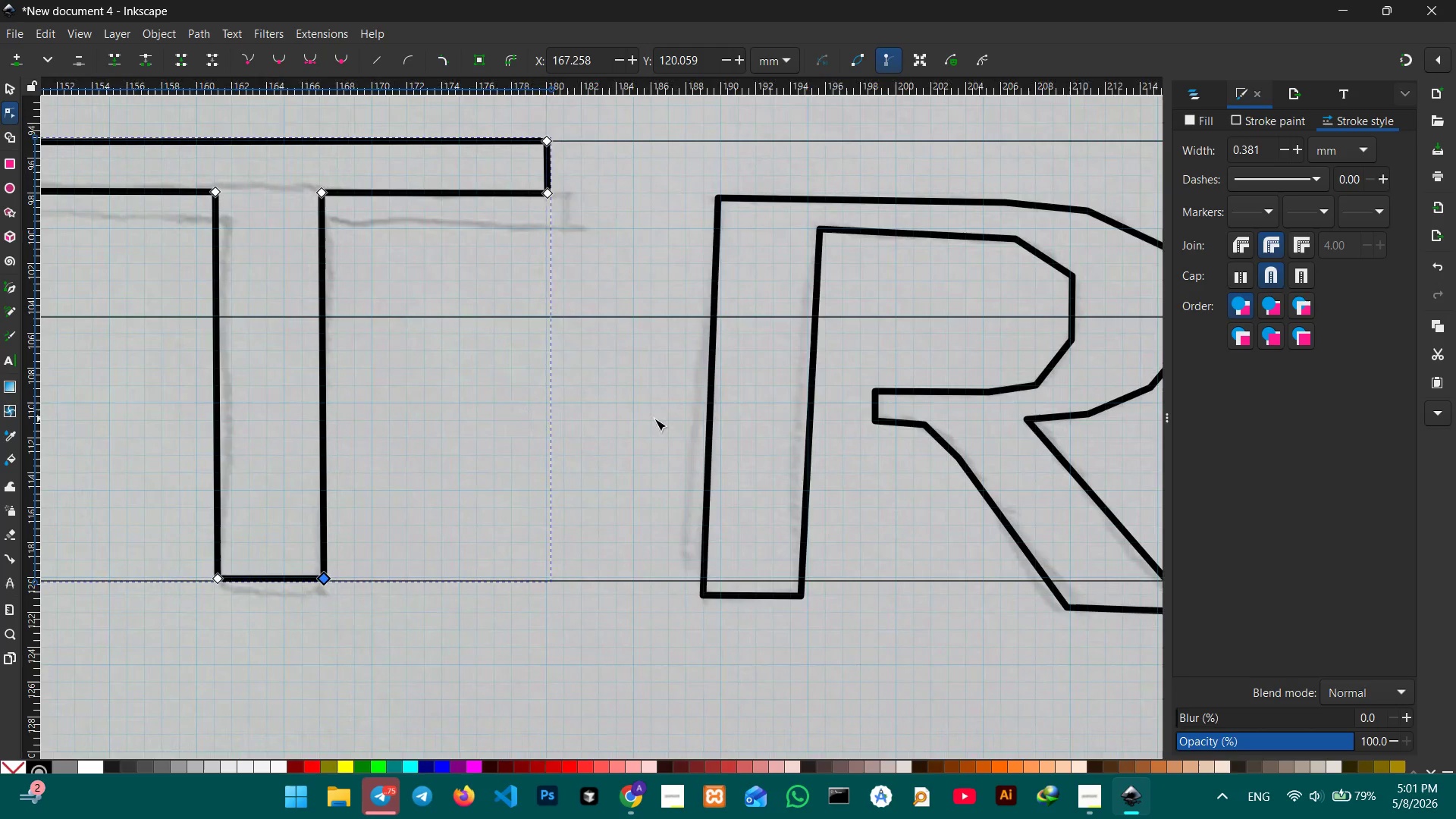 
hold_key(key=Space, duration=1.5)
 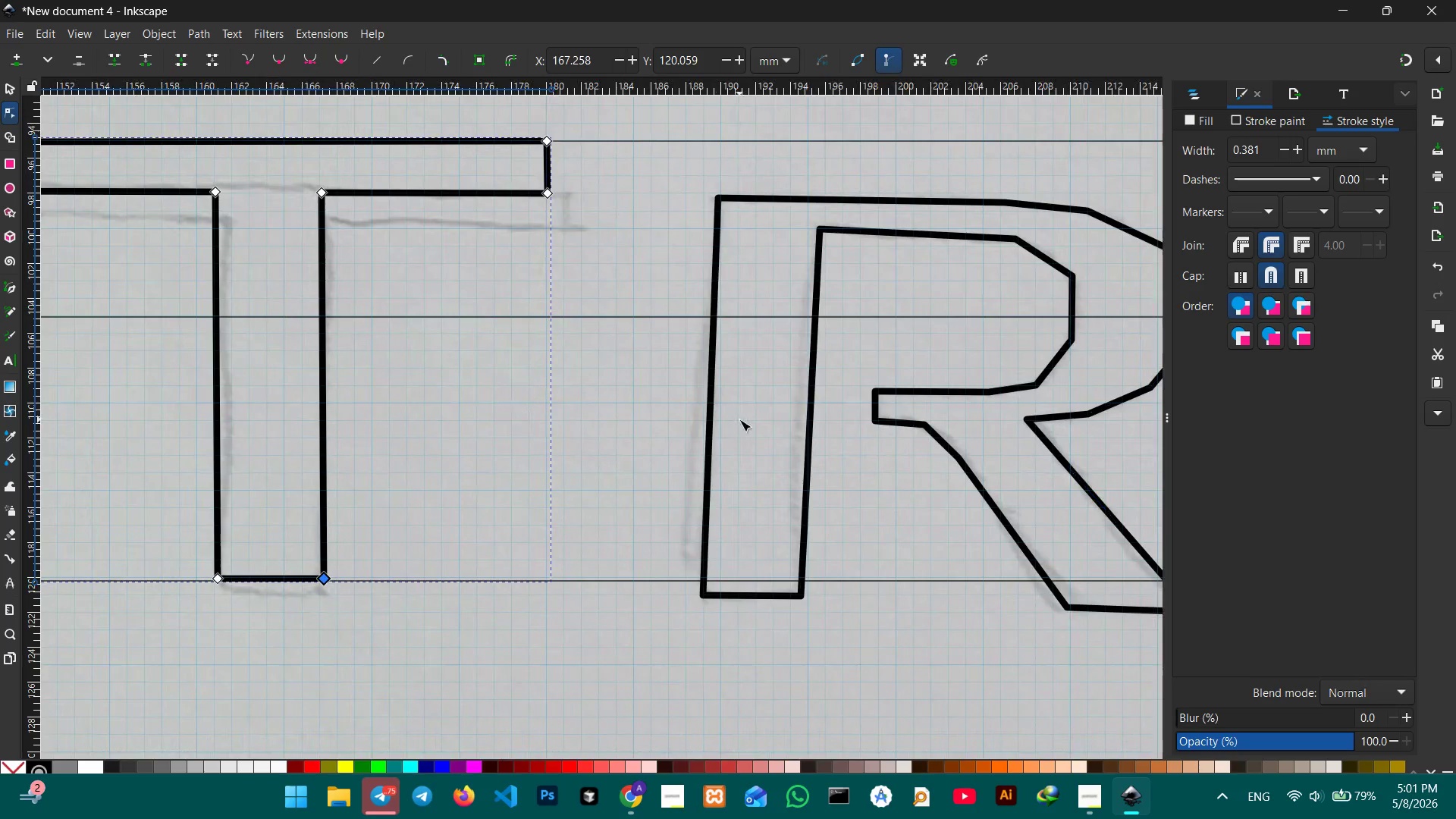 
hold_key(key=Space, duration=1.08)
 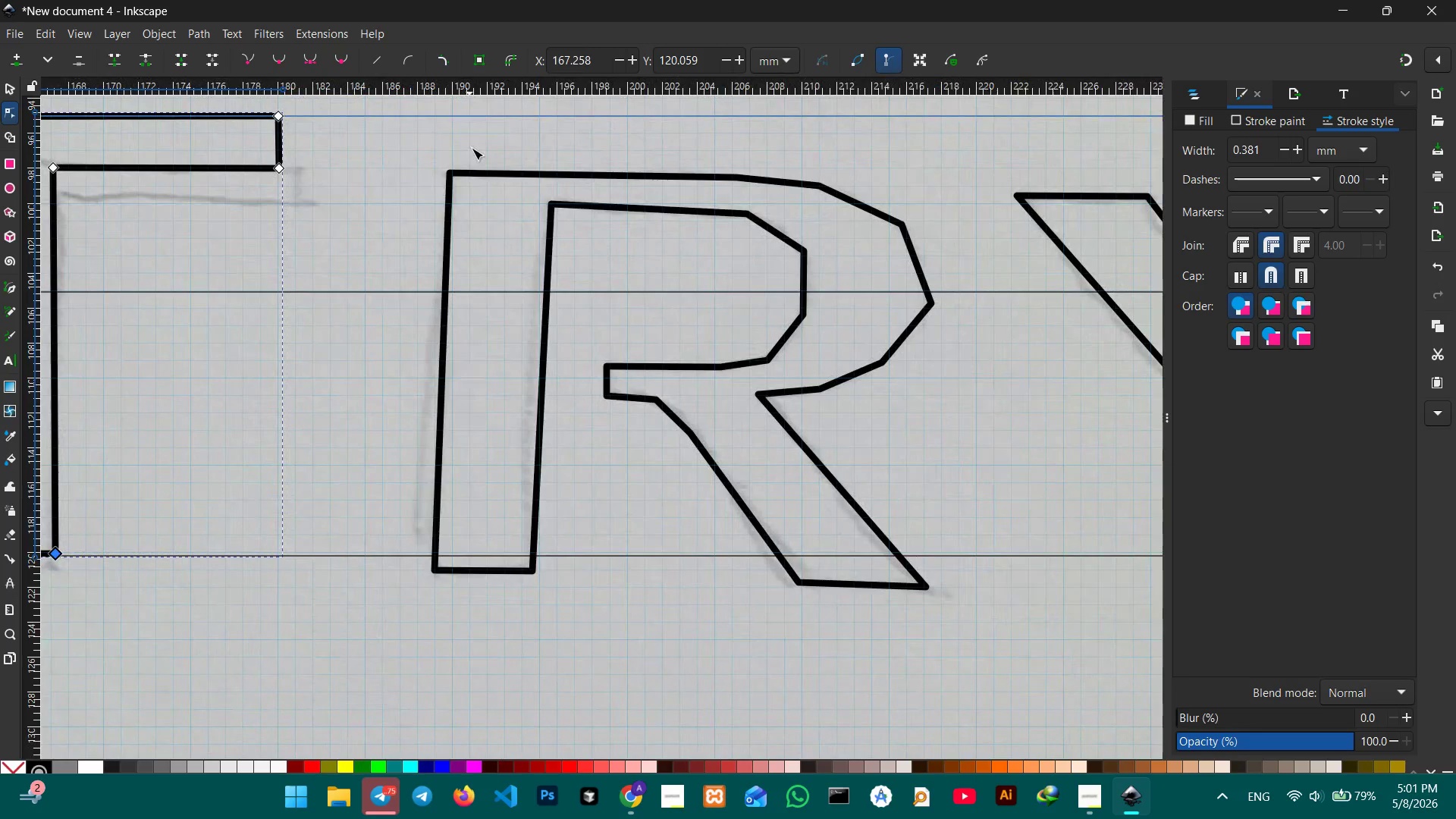 
left_click_drag(start_coordinate=[733, 417], to_coordinate=[466, 392])
 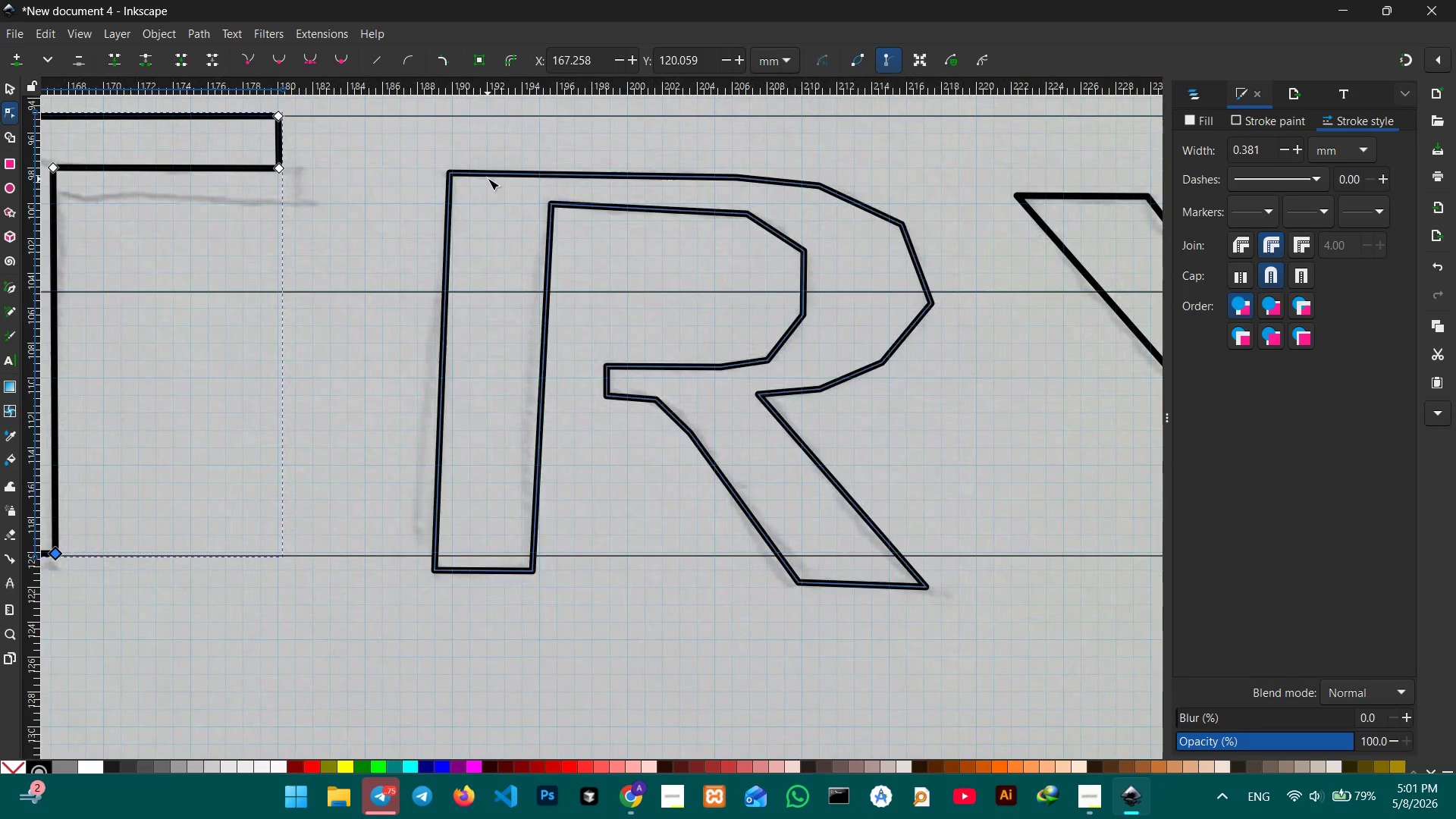 
left_click([488, 171])
 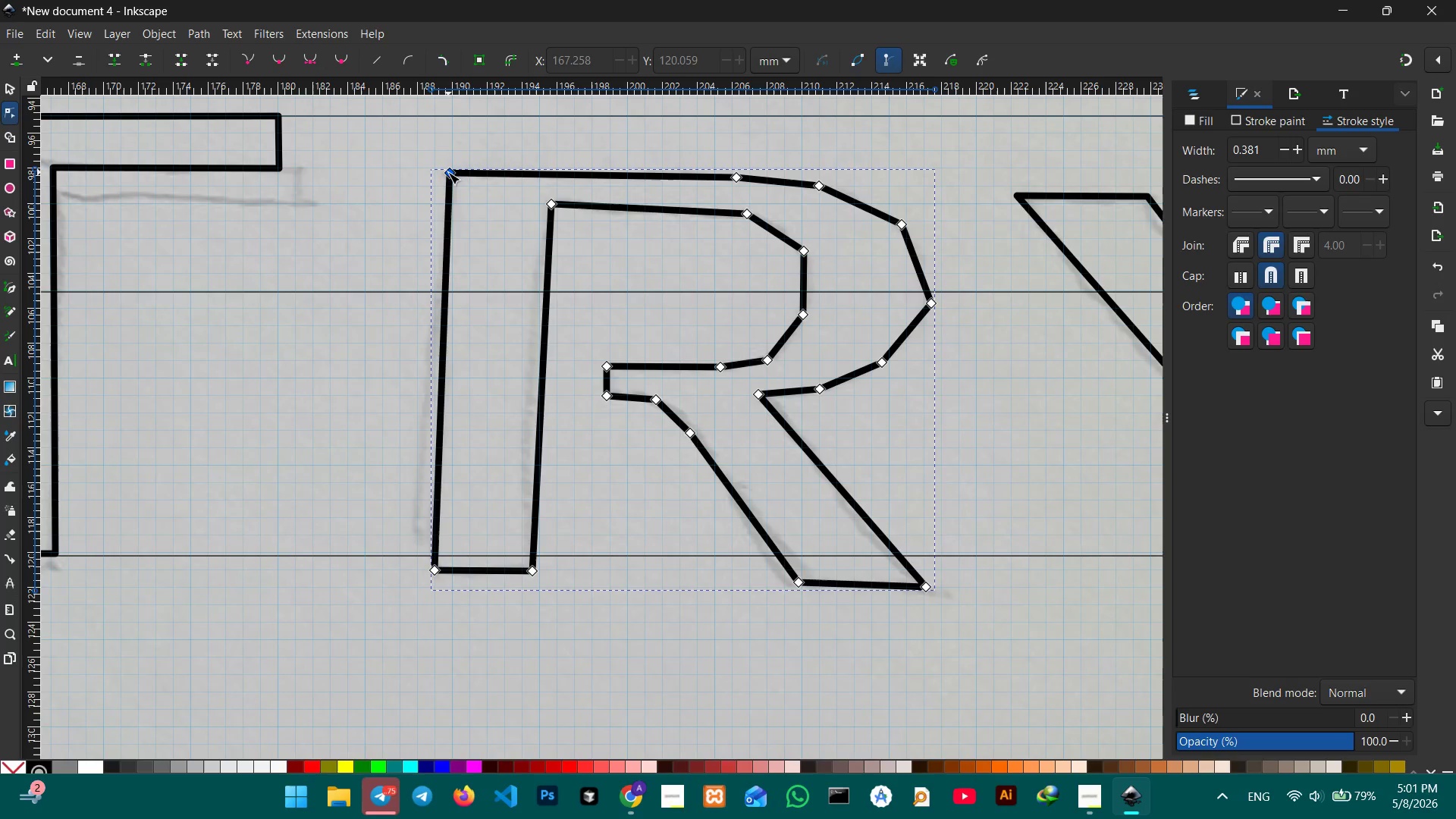 
left_click_drag(start_coordinate=[449, 161], to_coordinate=[451, 151])
 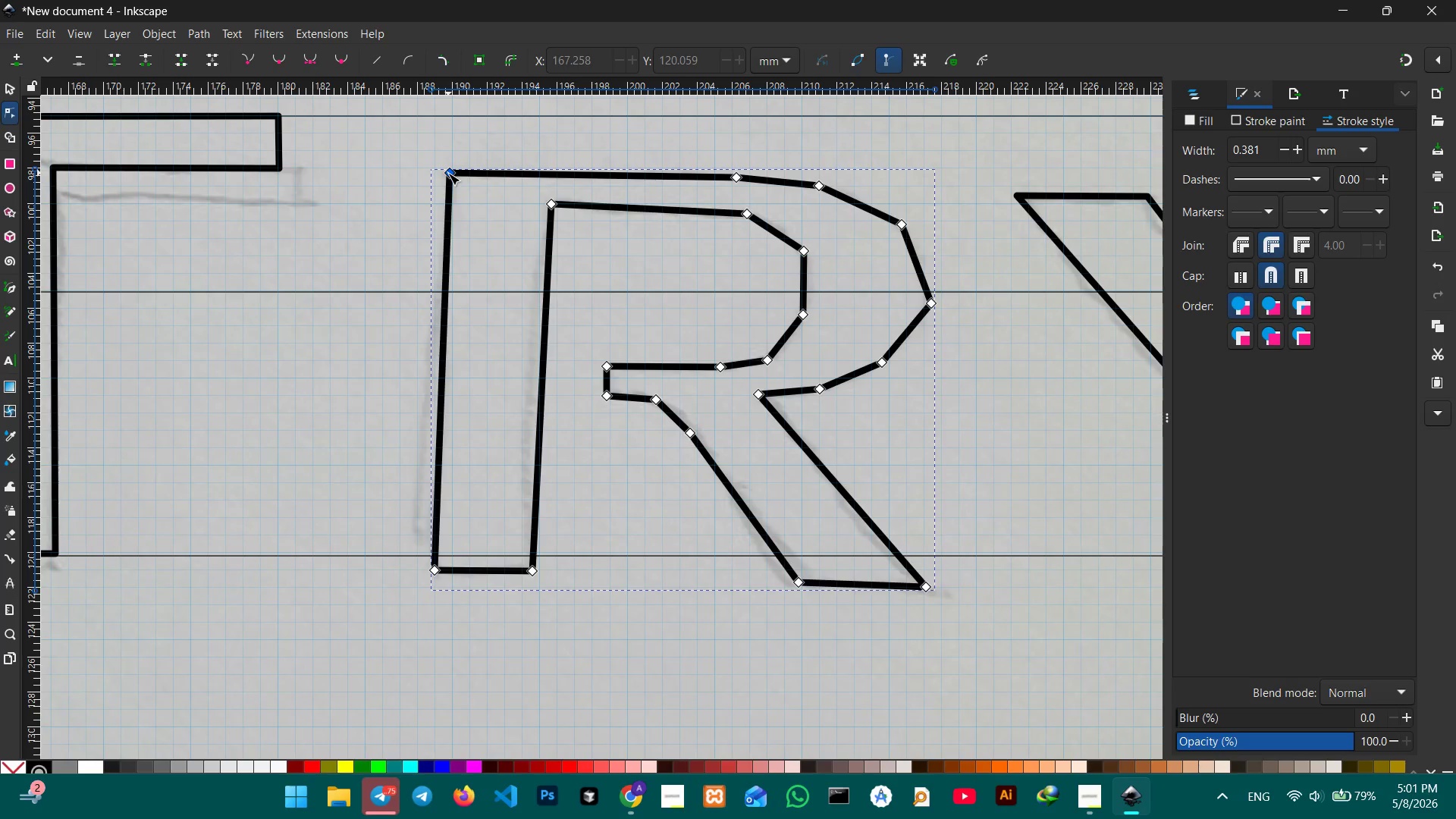 
left_click_drag(start_coordinate=[448, 173], to_coordinate=[450, 115])
 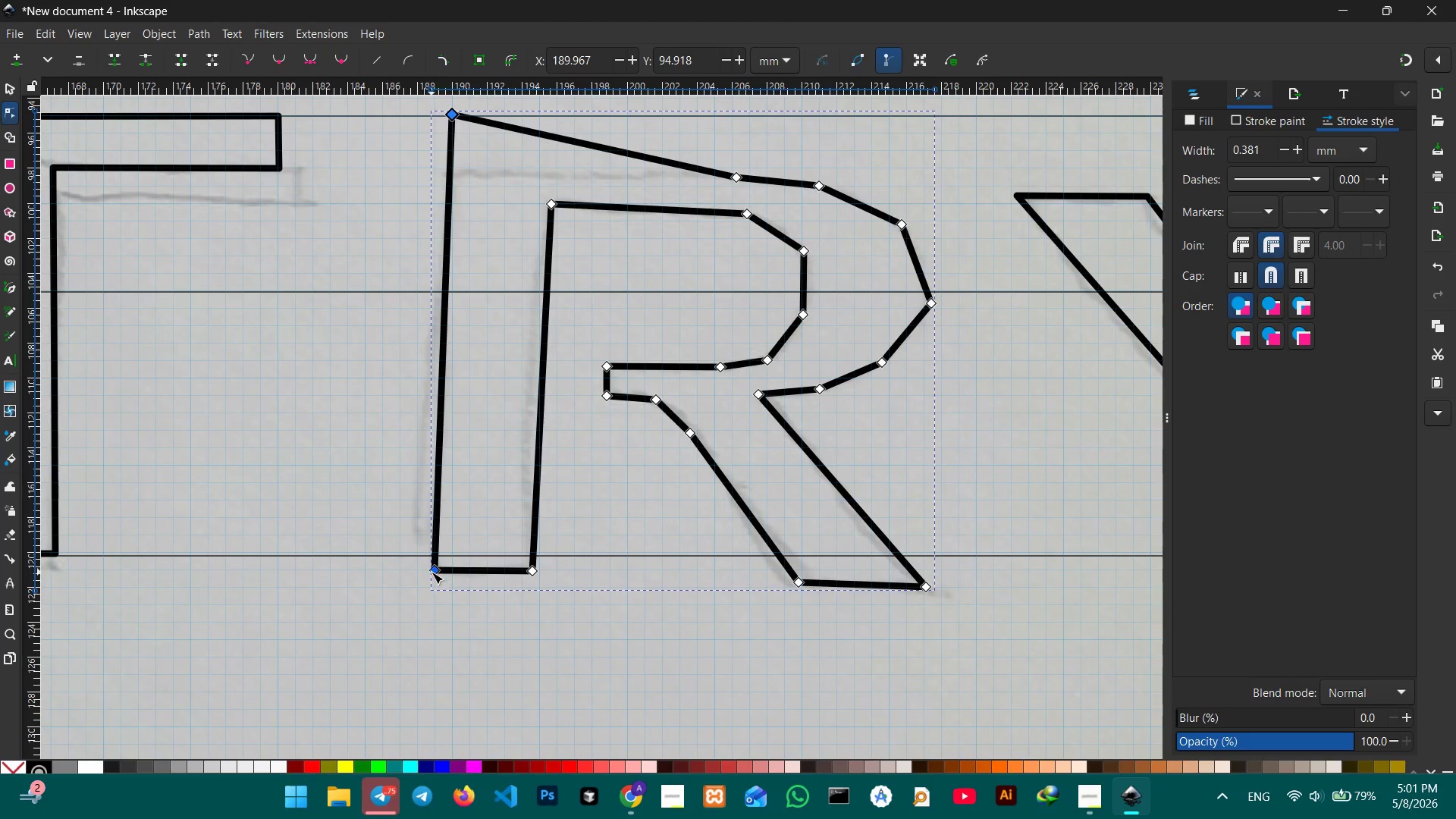 
left_click_drag(start_coordinate=[431, 572], to_coordinate=[448, 556])
 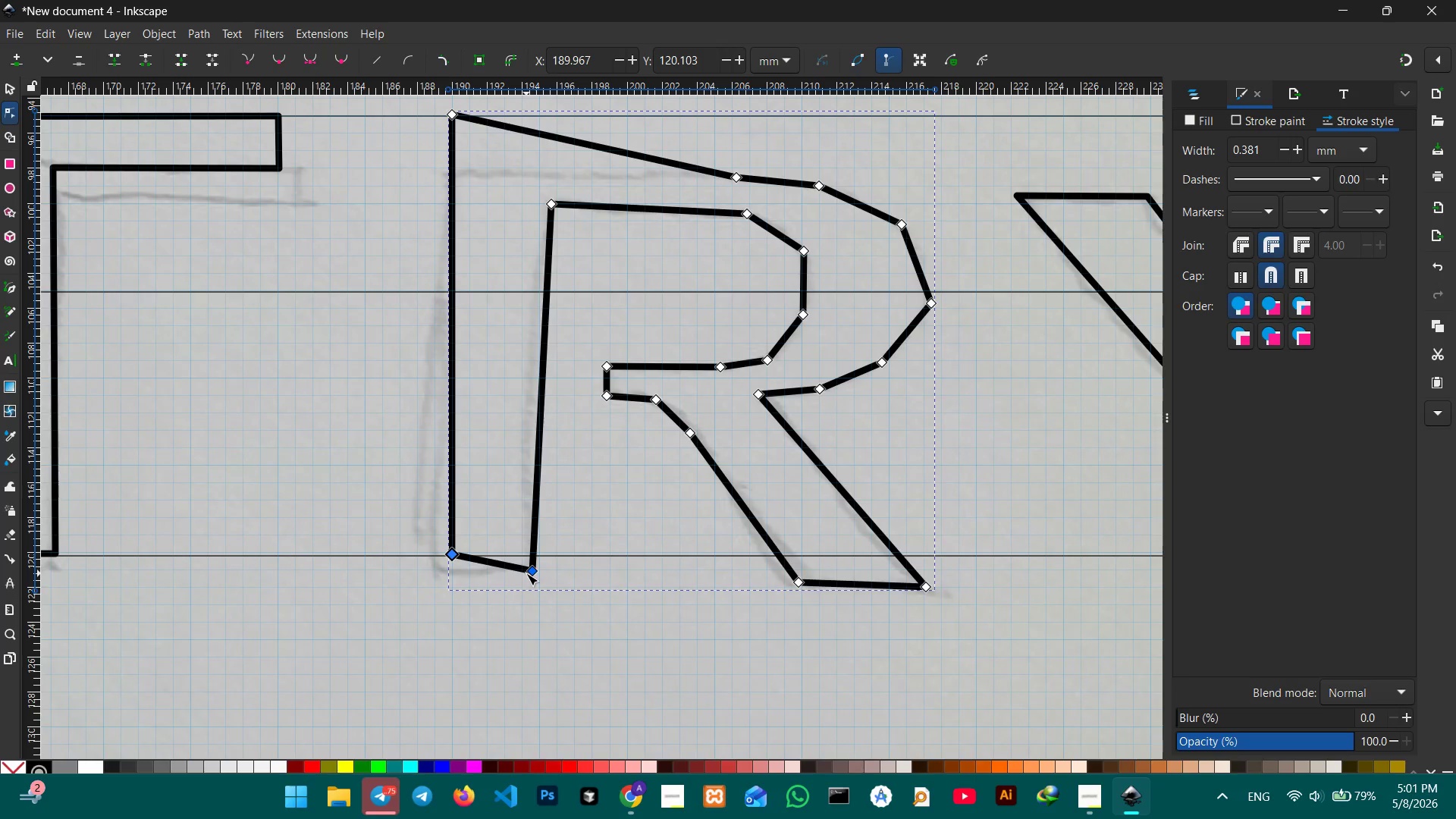 
left_click_drag(start_coordinate=[526, 573], to_coordinate=[535, 557])
 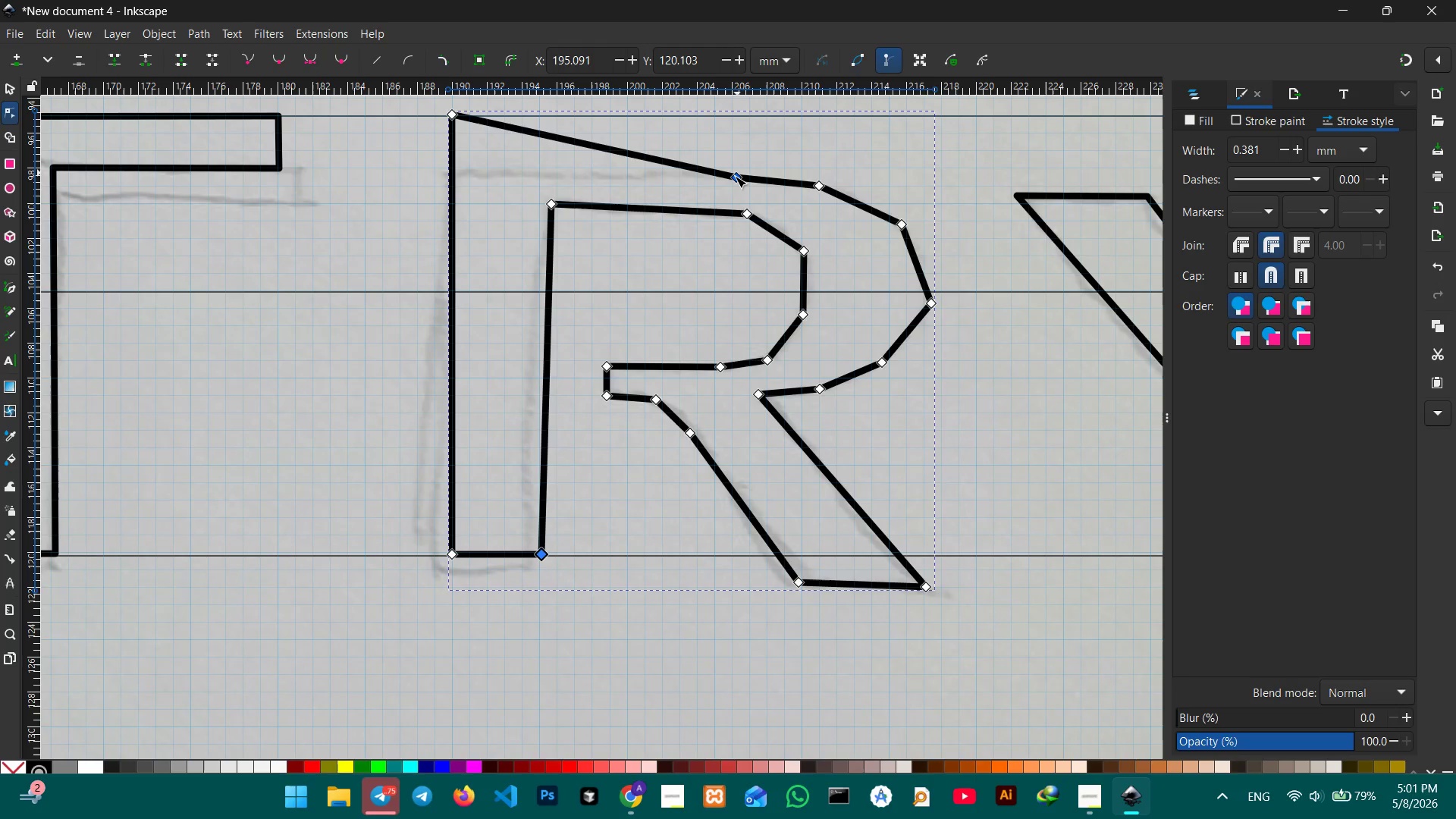 
left_click_drag(start_coordinate=[735, 176], to_coordinate=[733, 116])
 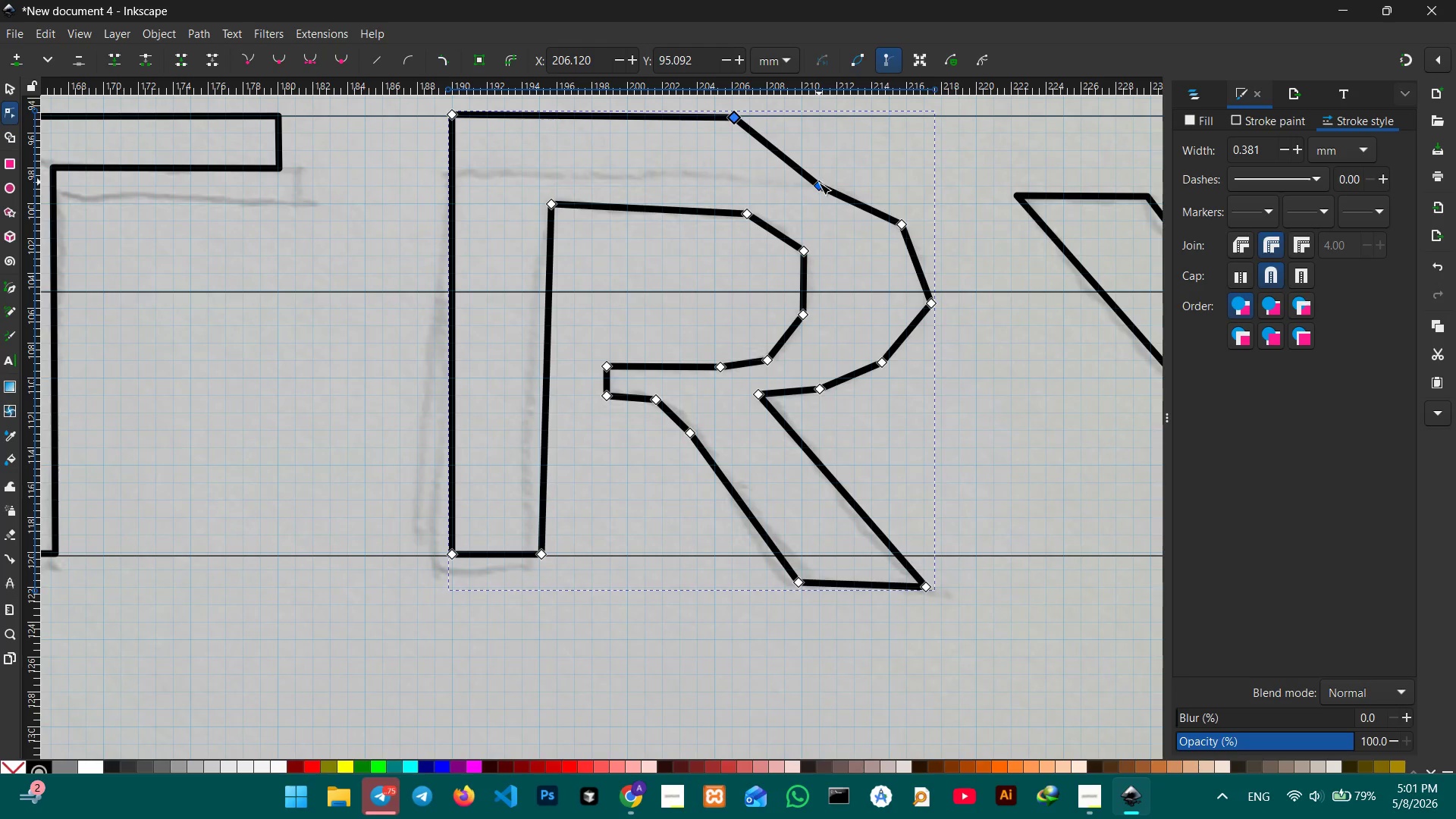 
left_click([819, 183])
 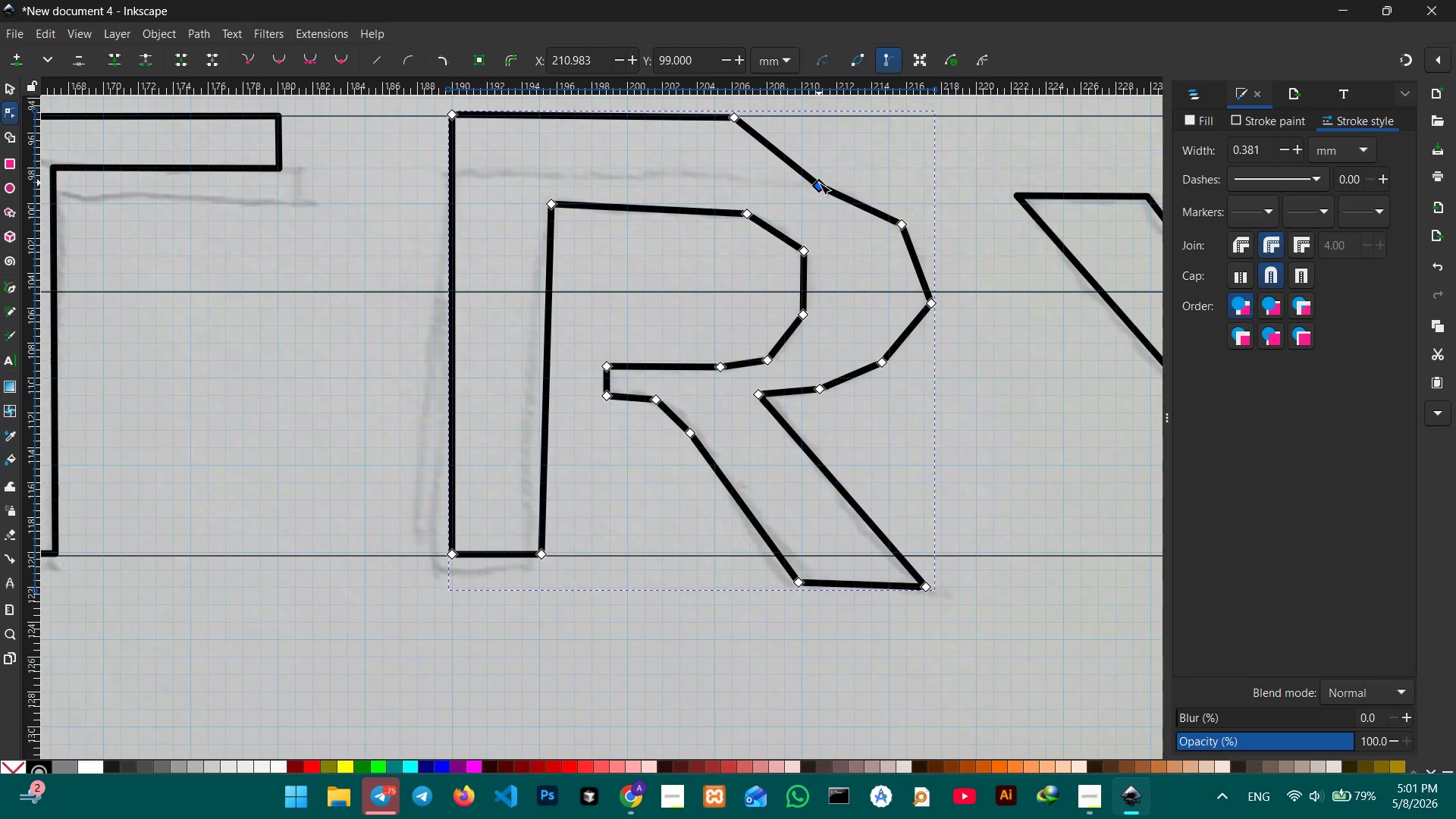 
key(Backspace)
 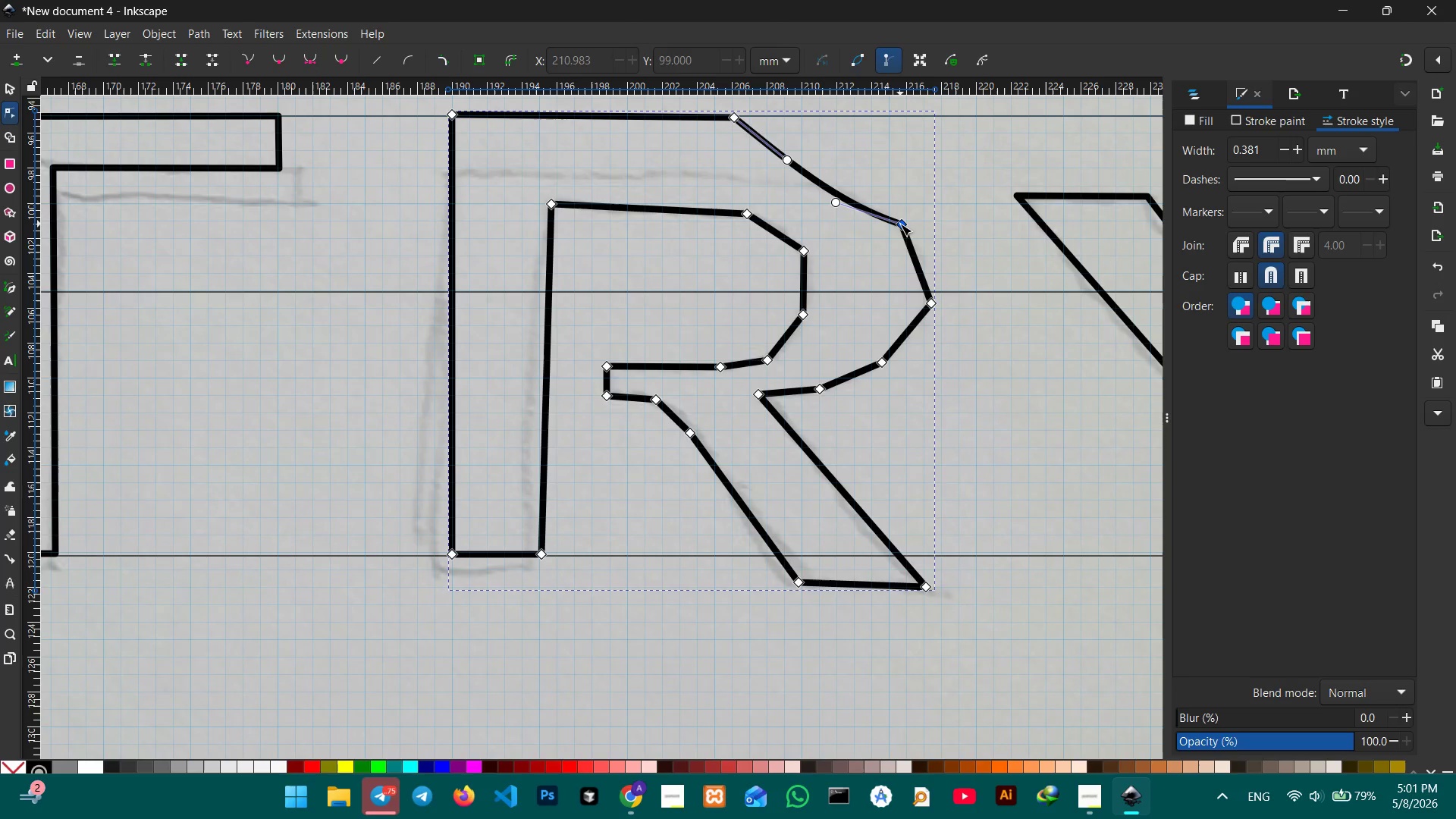 
left_click_drag(start_coordinate=[903, 223], to_coordinate=[888, 151])
 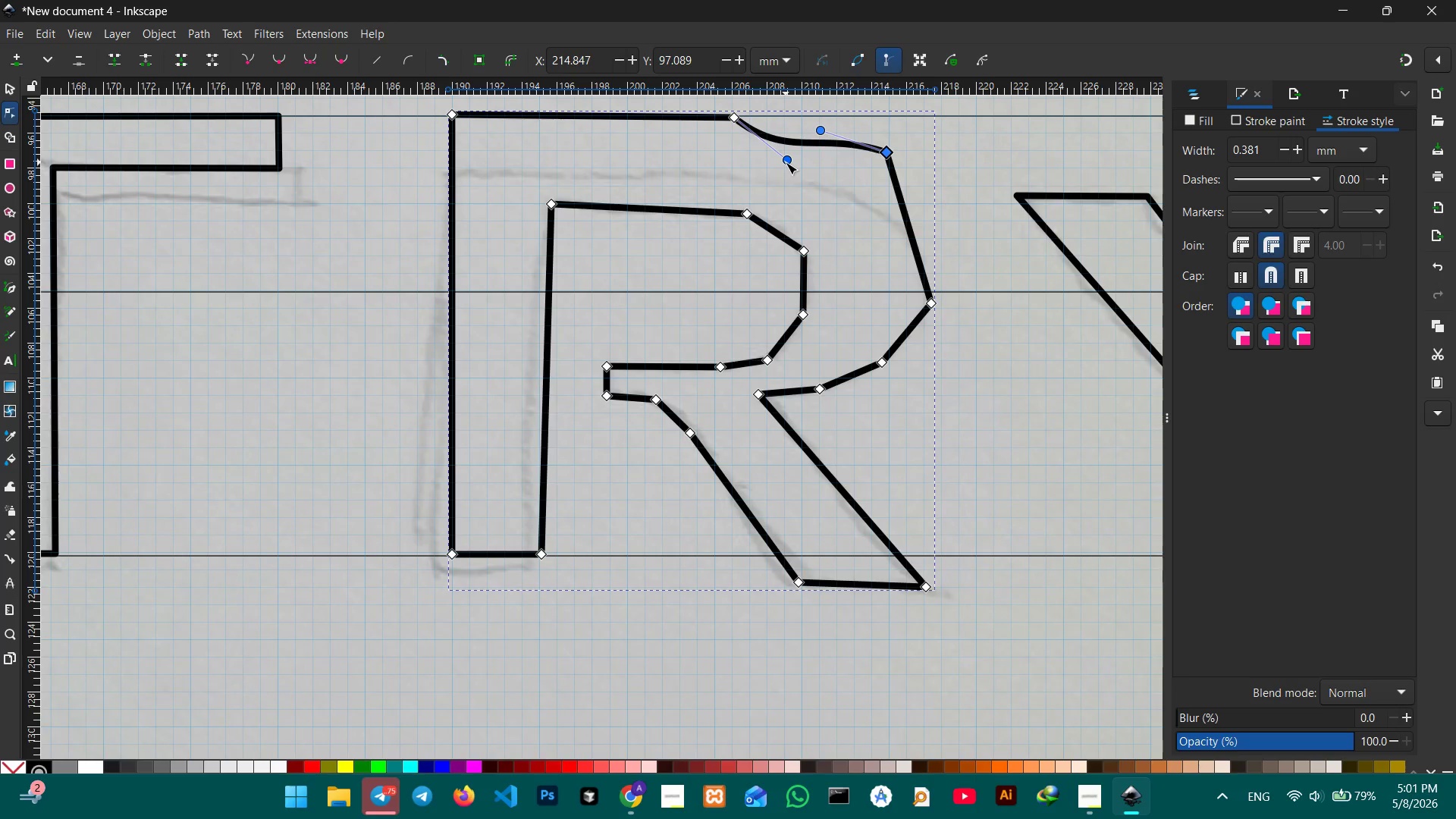 
left_click_drag(start_coordinate=[786, 161], to_coordinate=[802, 120])
 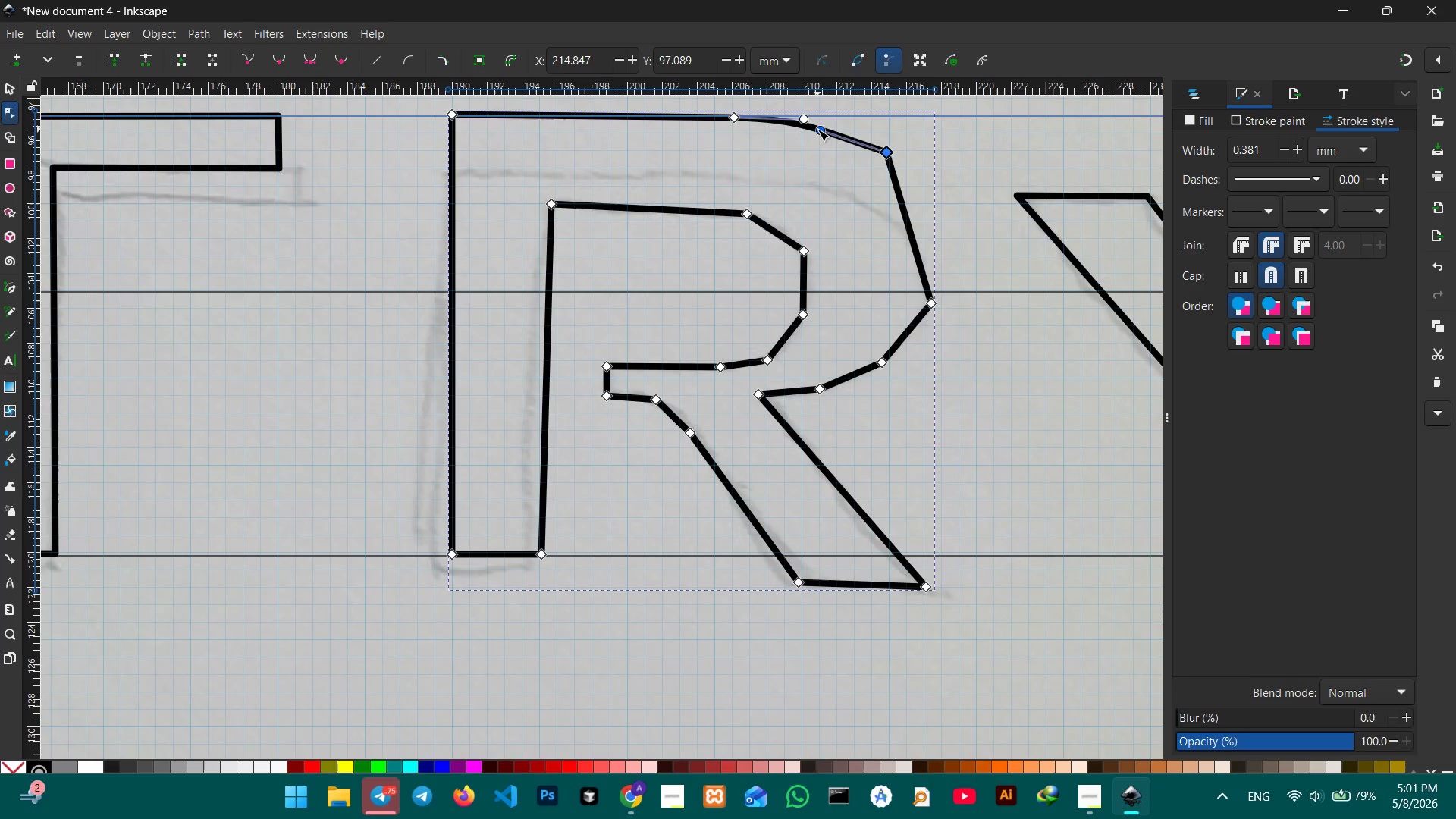 
left_click_drag(start_coordinate=[817, 129], to_coordinate=[822, 118])
 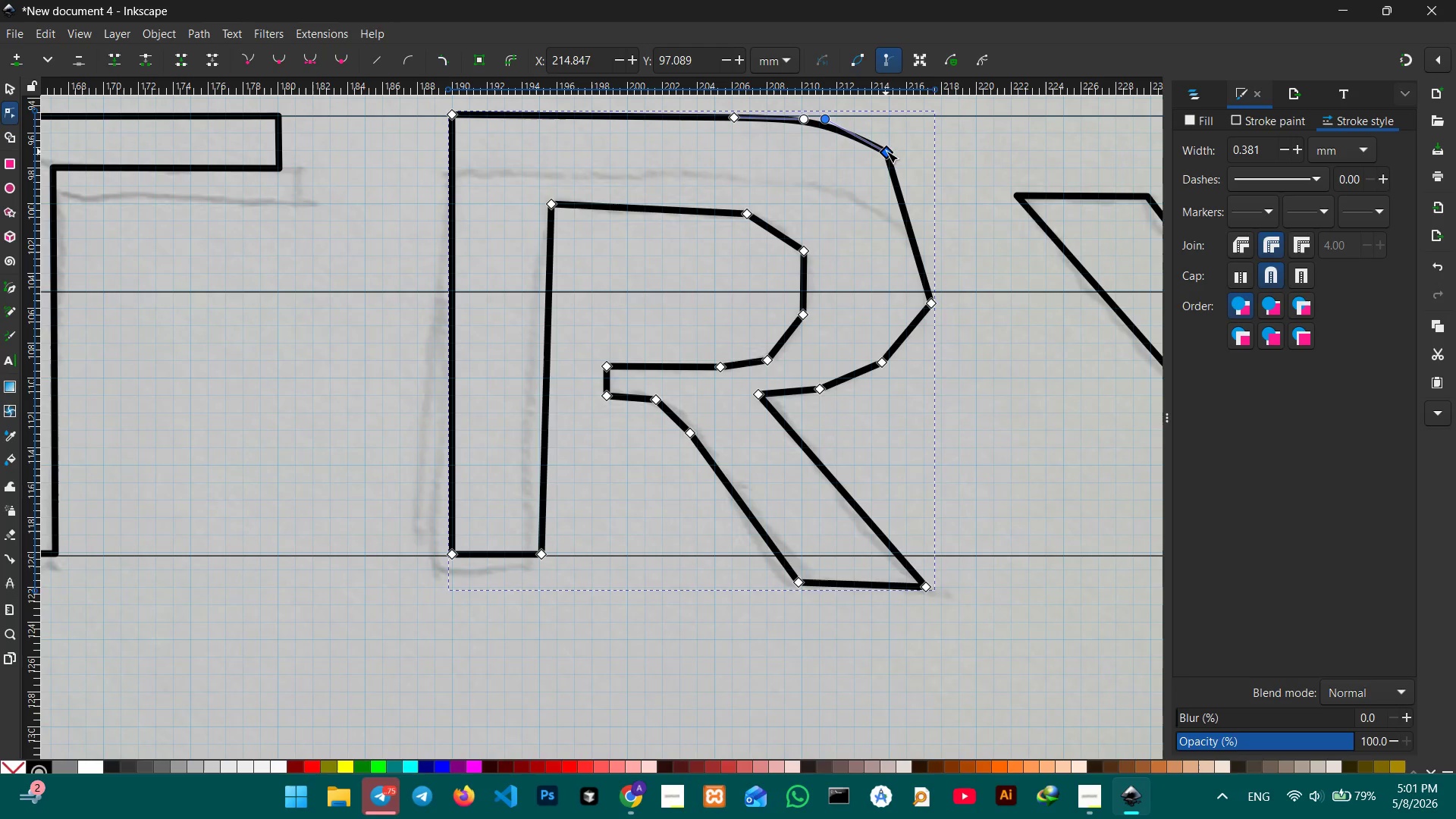 
left_click_drag(start_coordinate=[887, 150], to_coordinate=[874, 168])
 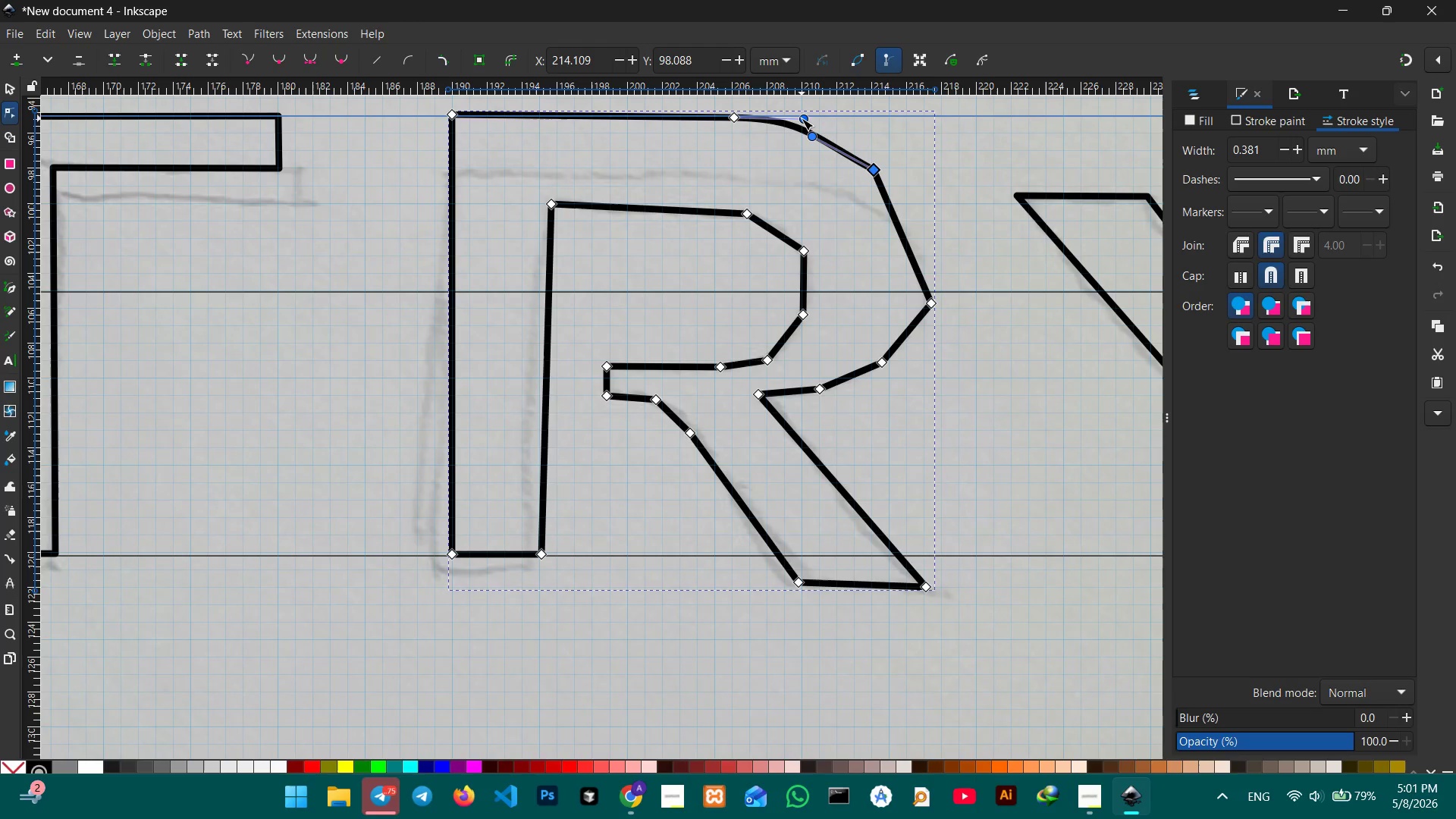 
left_click_drag(start_coordinate=[802, 118], to_coordinate=[800, 126])
 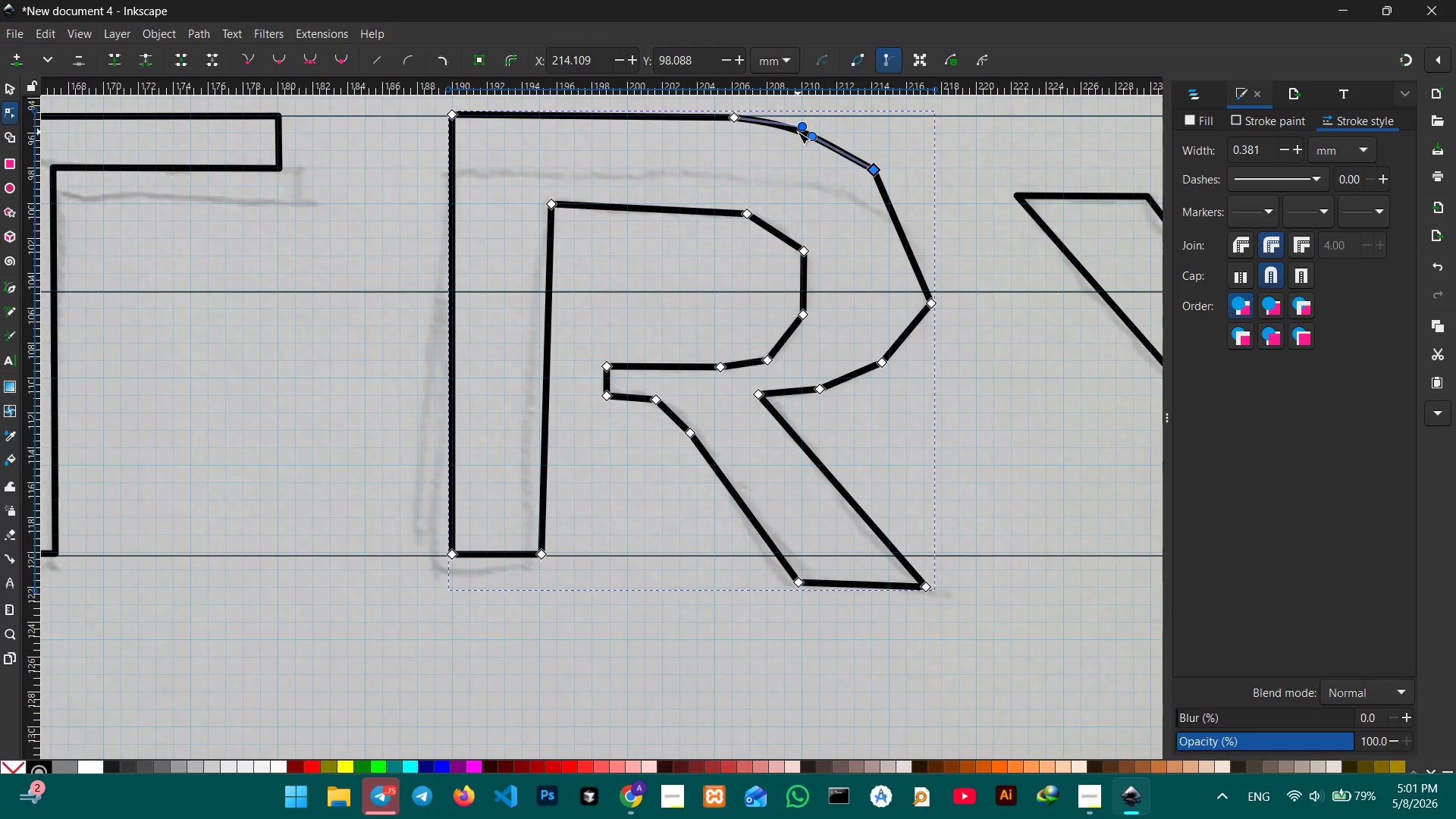 
left_click([798, 132])
 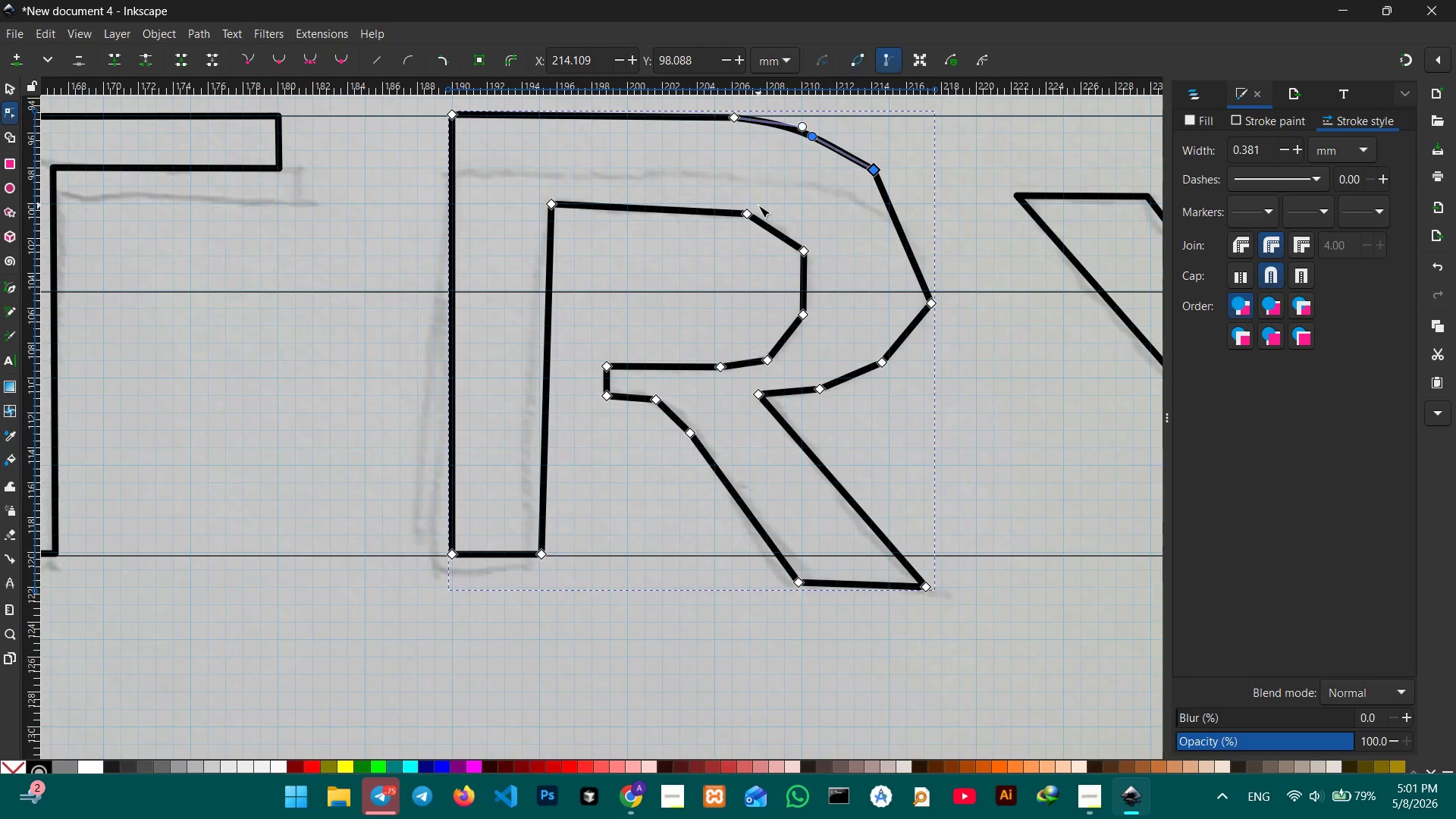 
double_click([758, 206])
 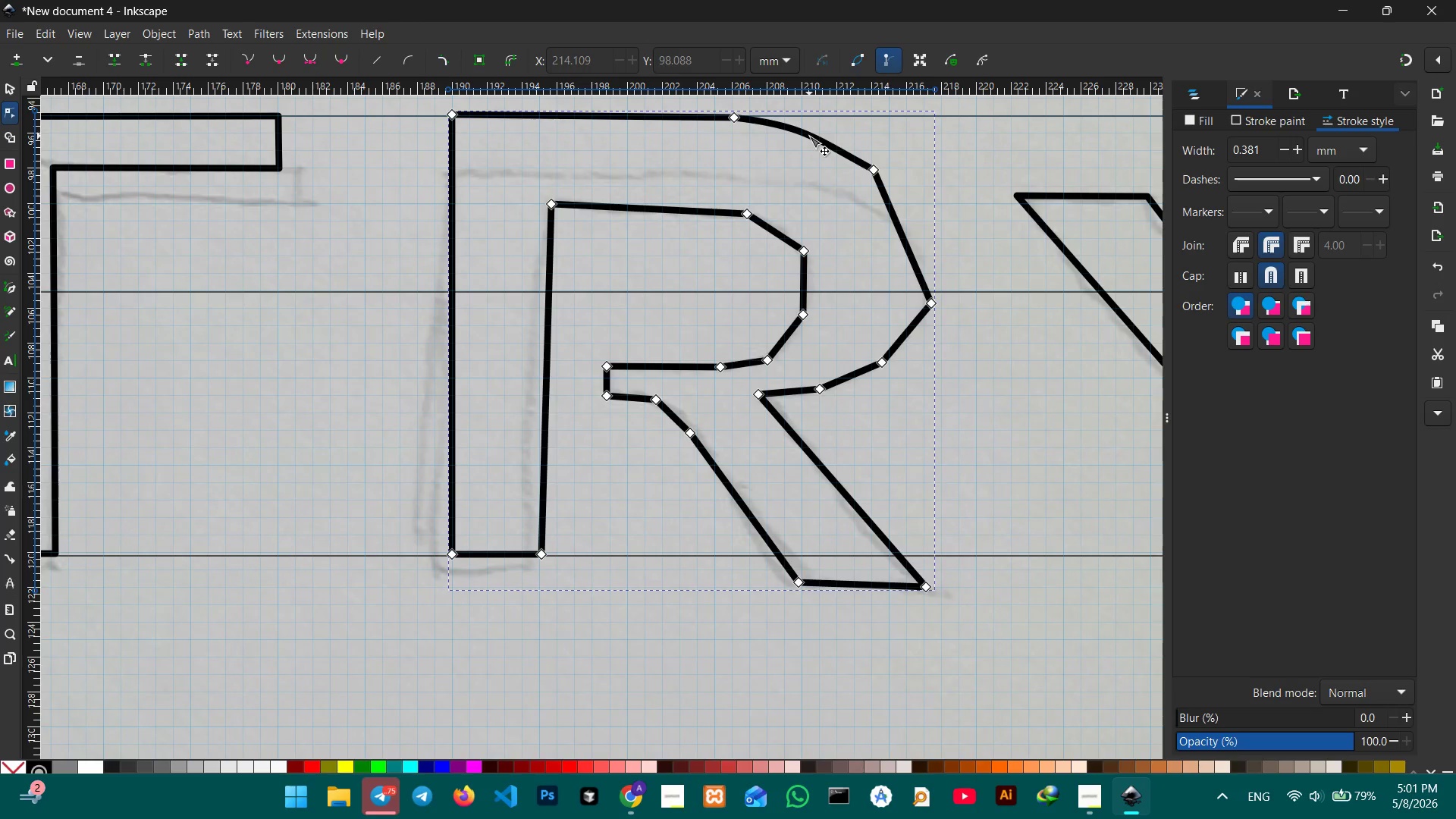 
left_click_drag(start_coordinate=[809, 136], to_coordinate=[815, 136])
 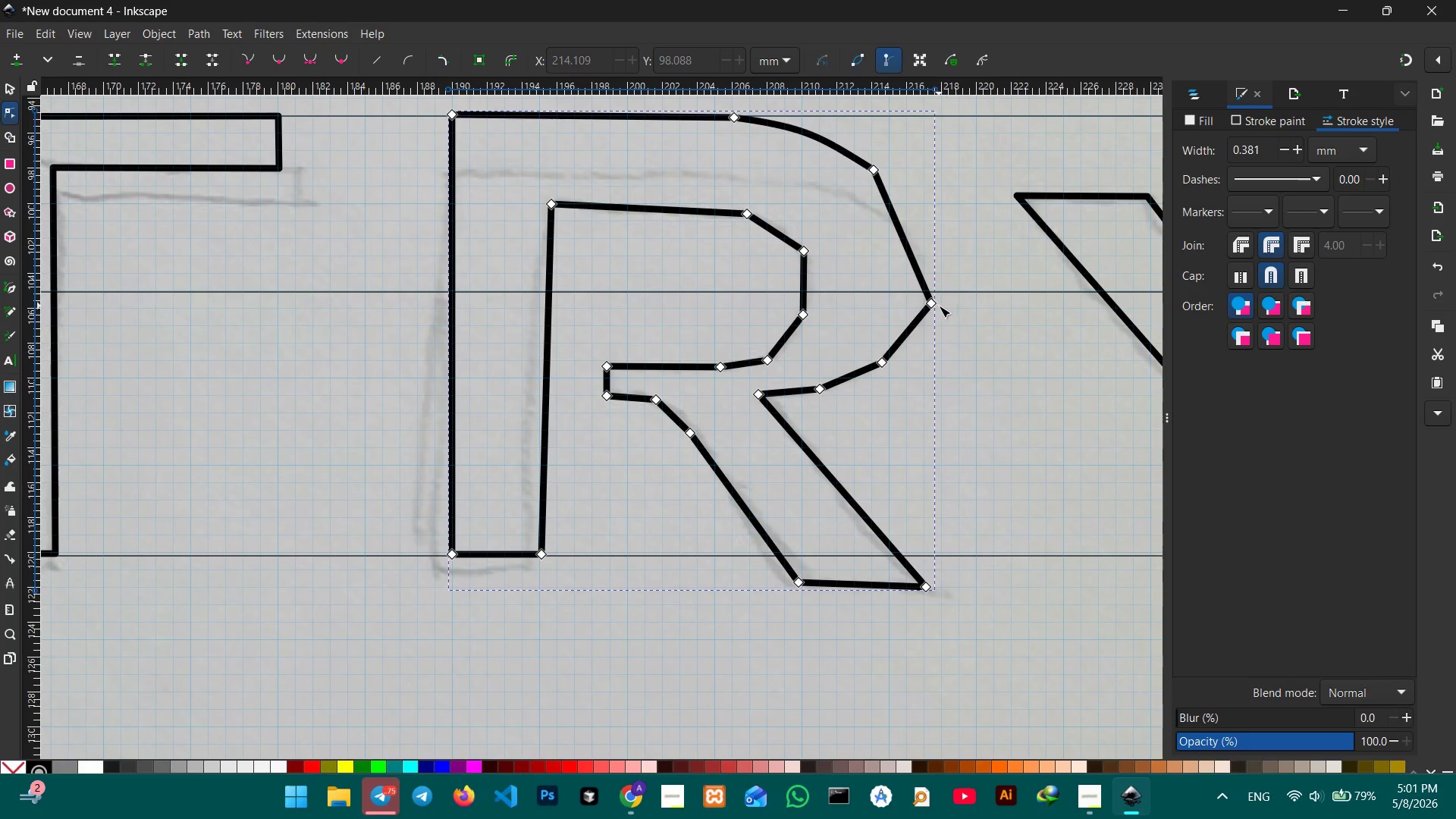 
left_click([929, 303])
 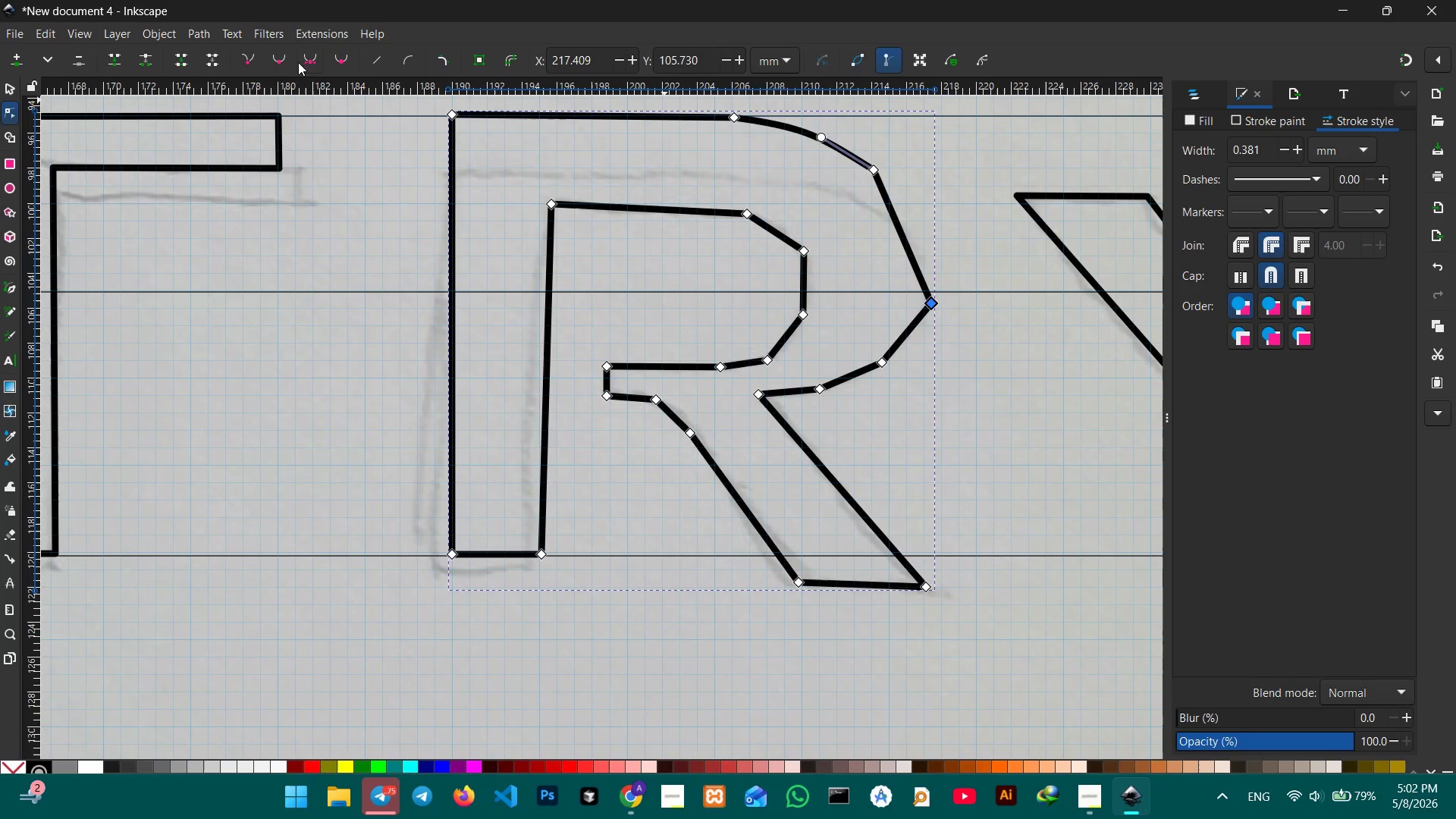 
left_click([312, 57])
 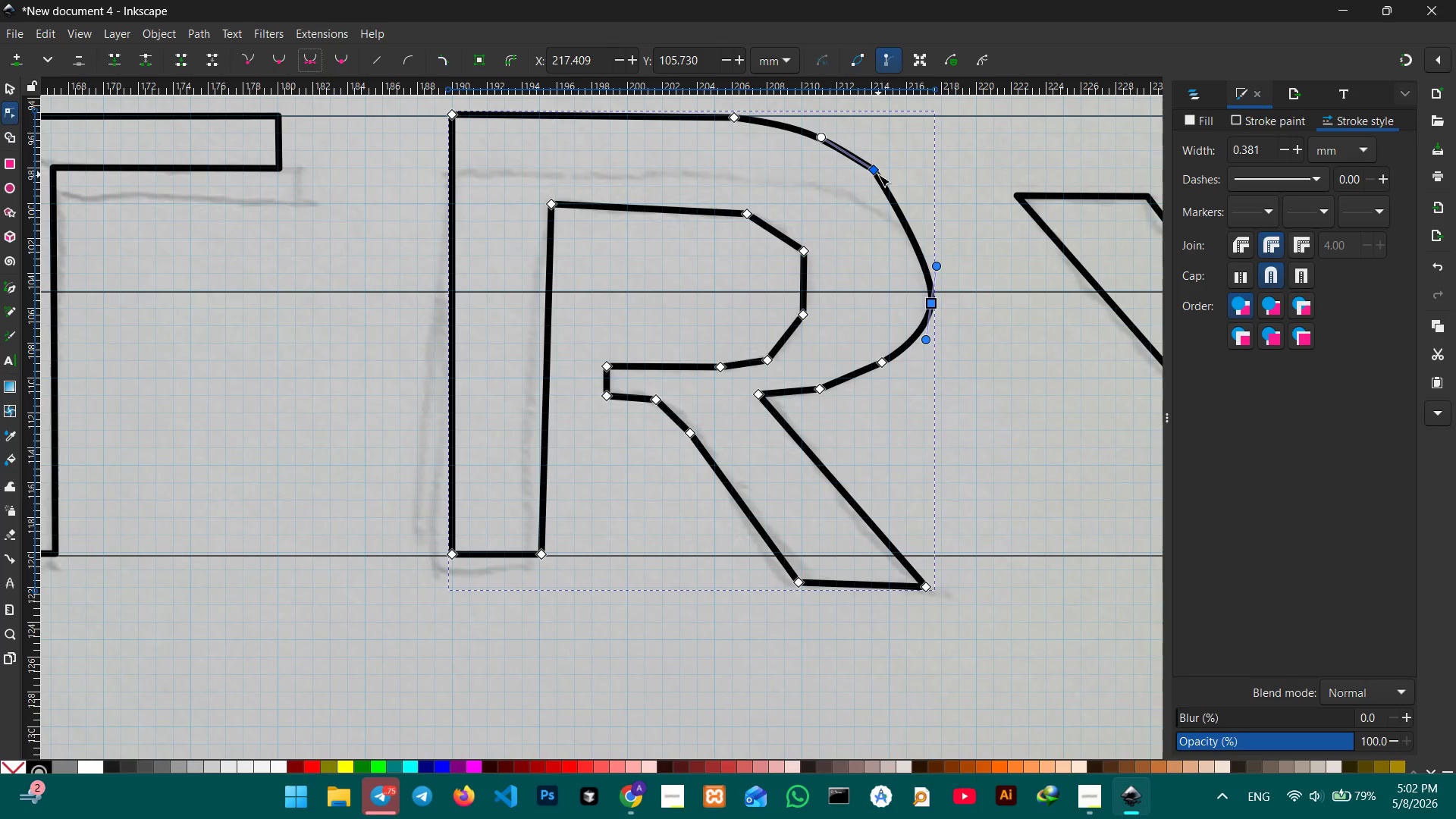 
left_click([878, 174])
 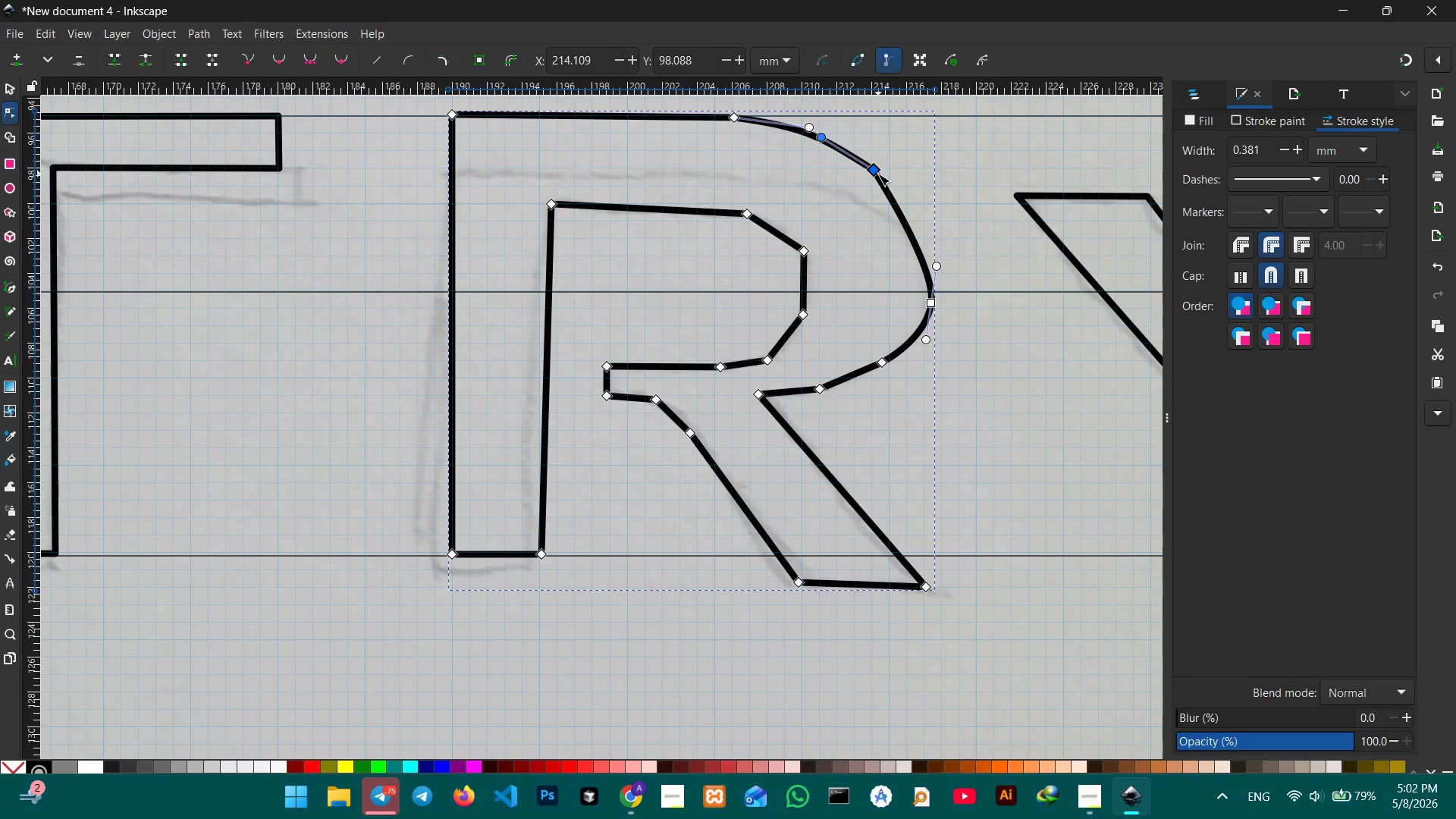 
key(Backspace)
 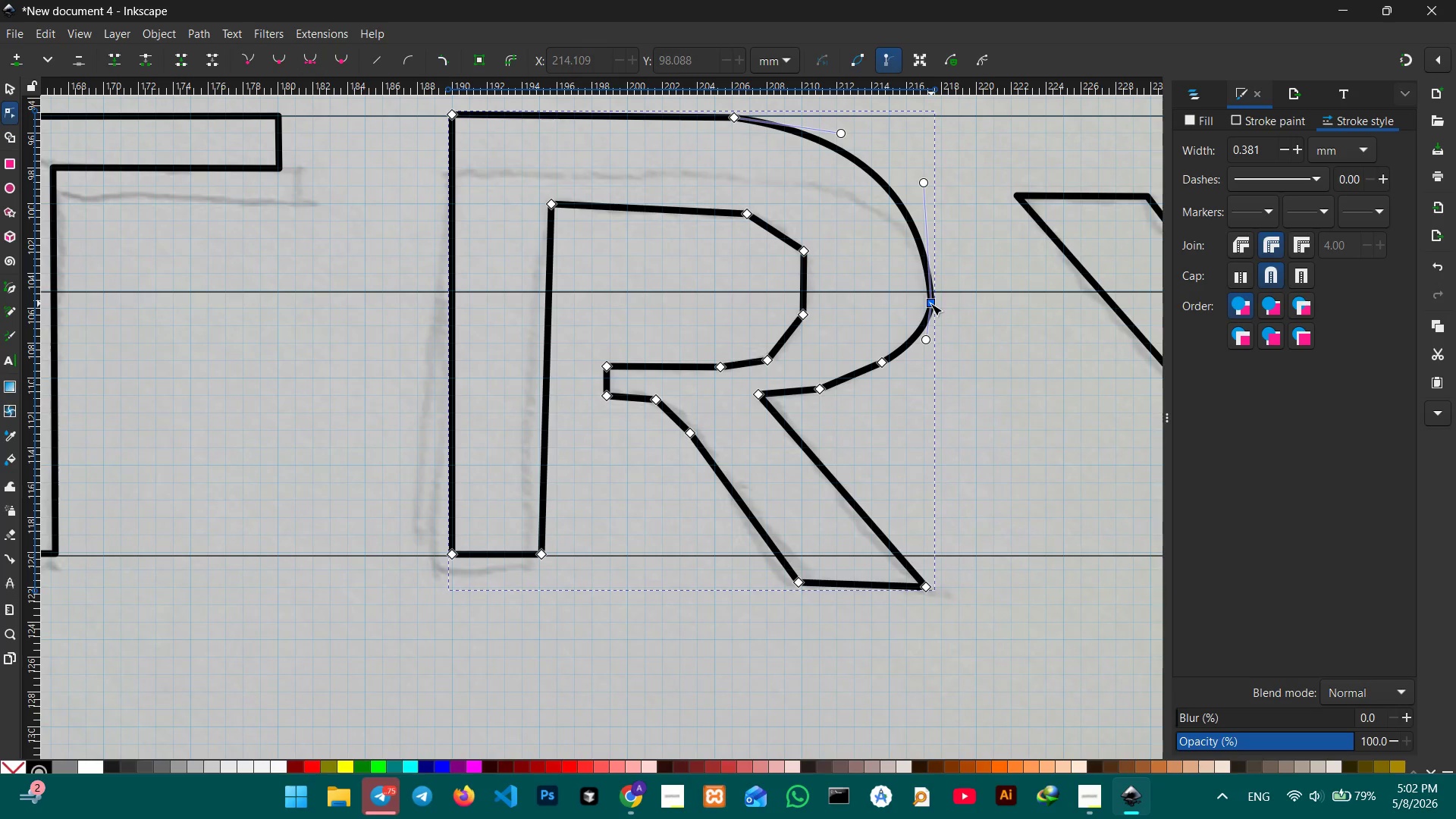 
left_click_drag(start_coordinate=[931, 303], to_coordinate=[916, 284])
 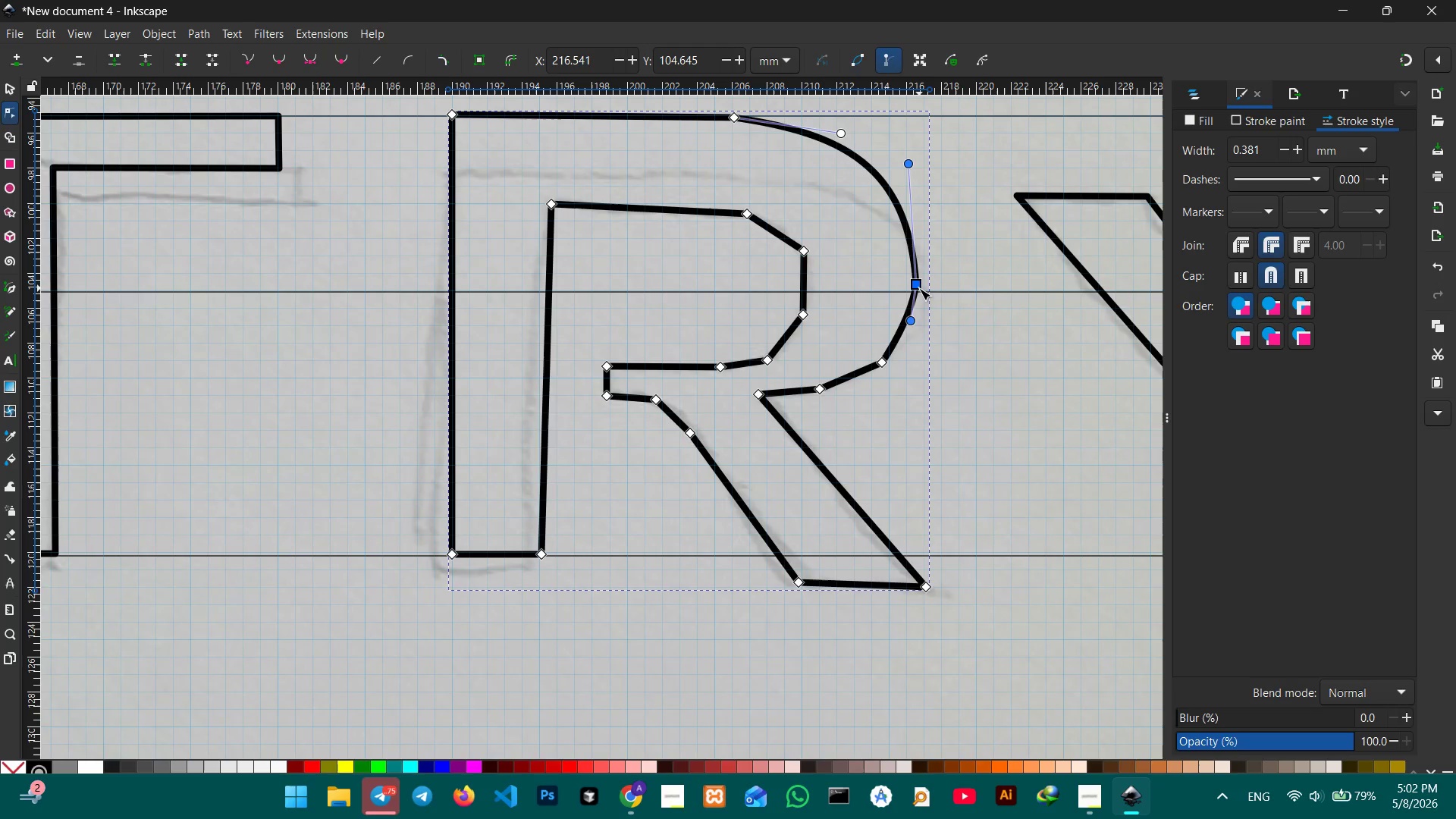 
left_click_drag(start_coordinate=[918, 287], to_coordinate=[924, 260])
 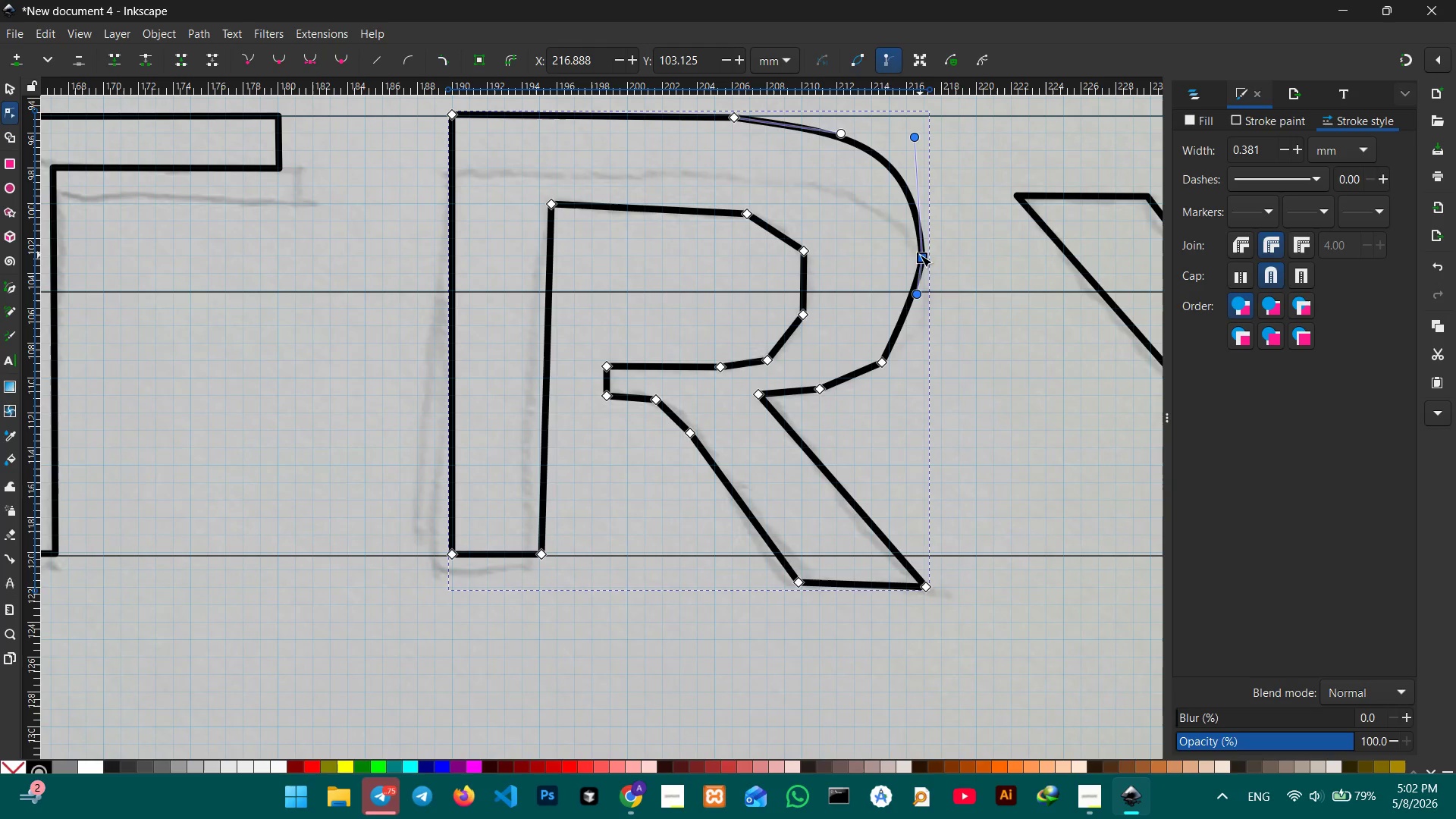 
left_click_drag(start_coordinate=[920, 255], to_coordinate=[920, 271])
 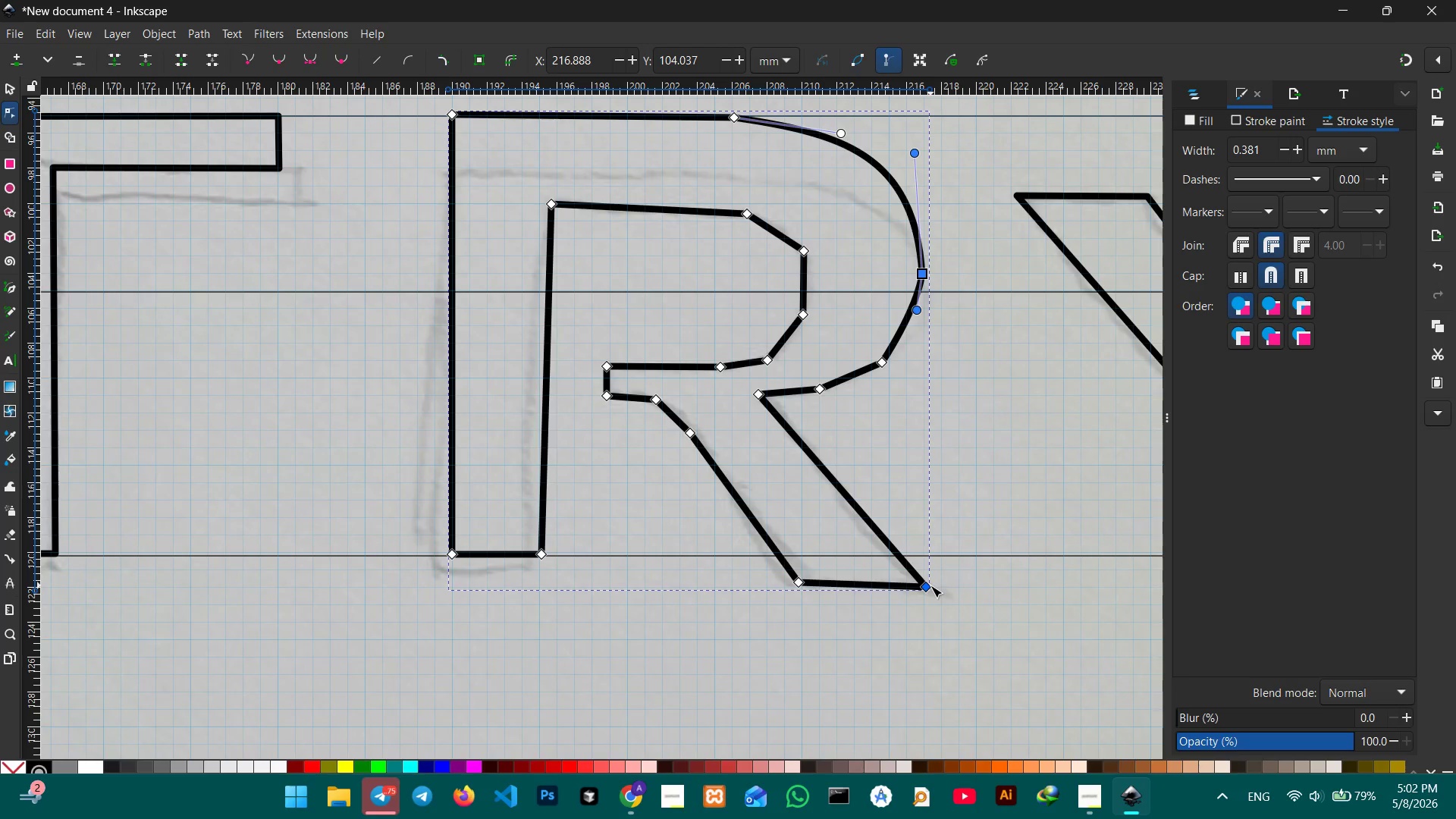 
left_click_drag(start_coordinate=[926, 590], to_coordinate=[927, 556])
 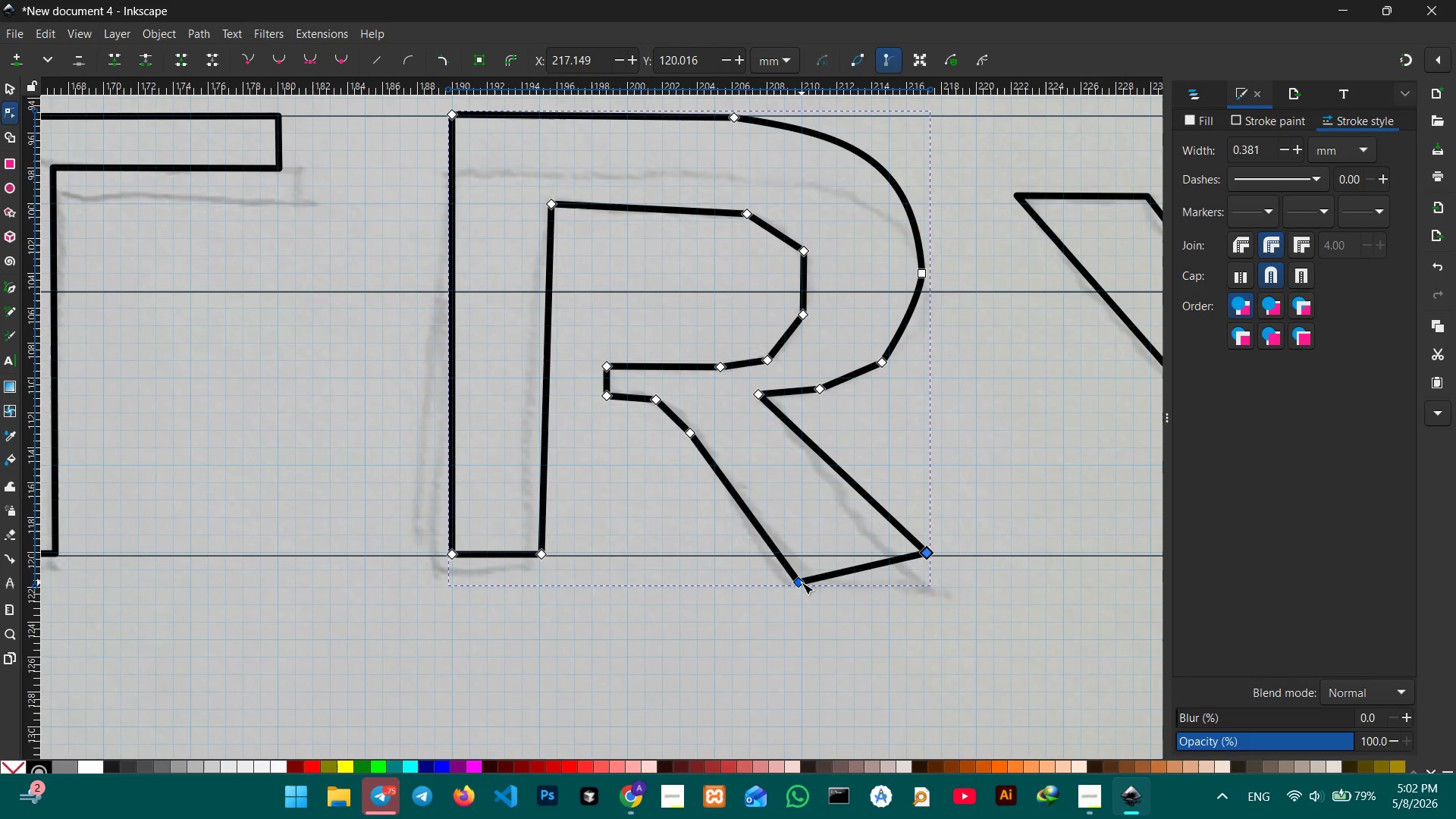 
left_click_drag(start_coordinate=[802, 582], to_coordinate=[805, 555])
 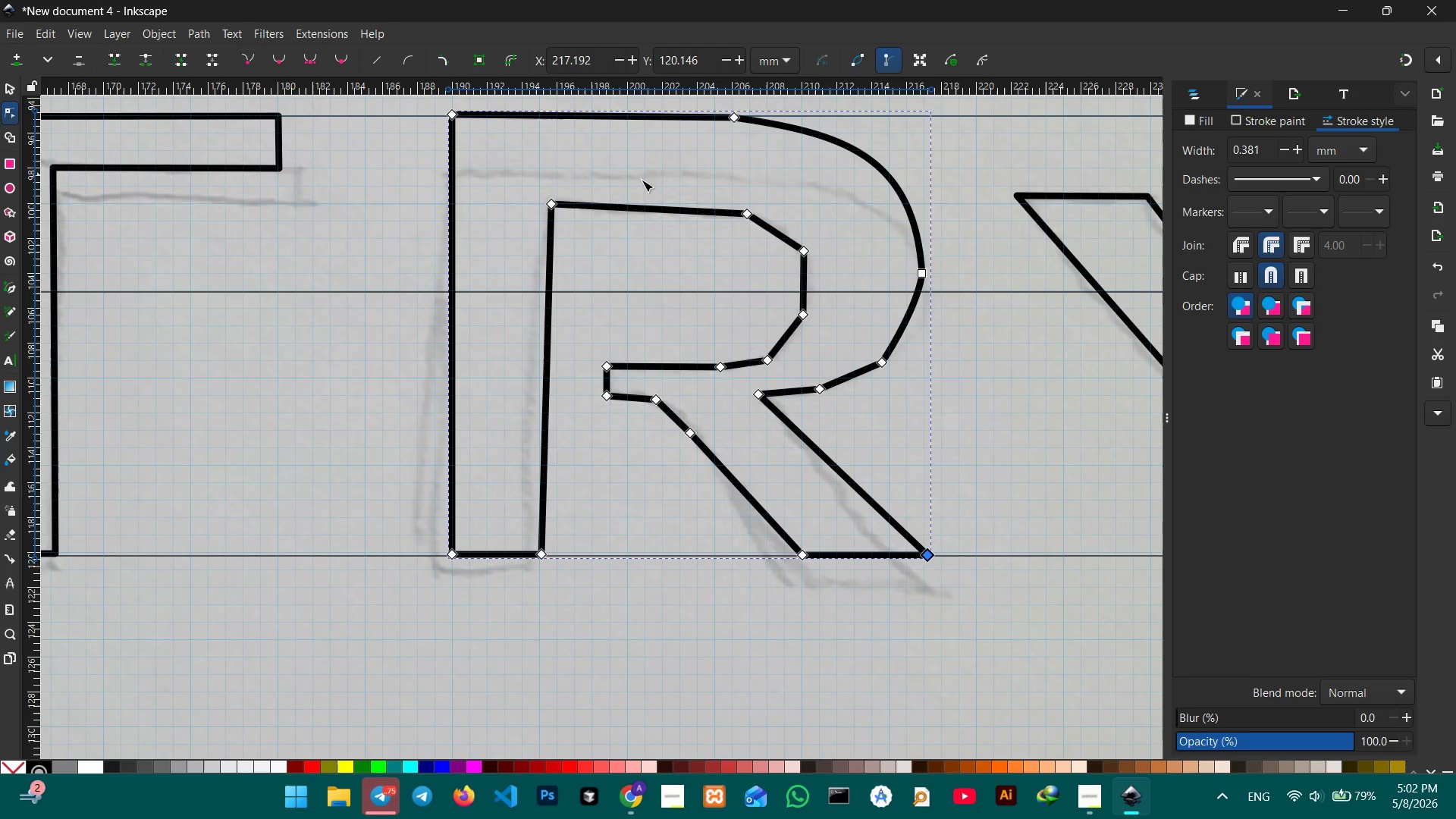 
wait(6.39)
 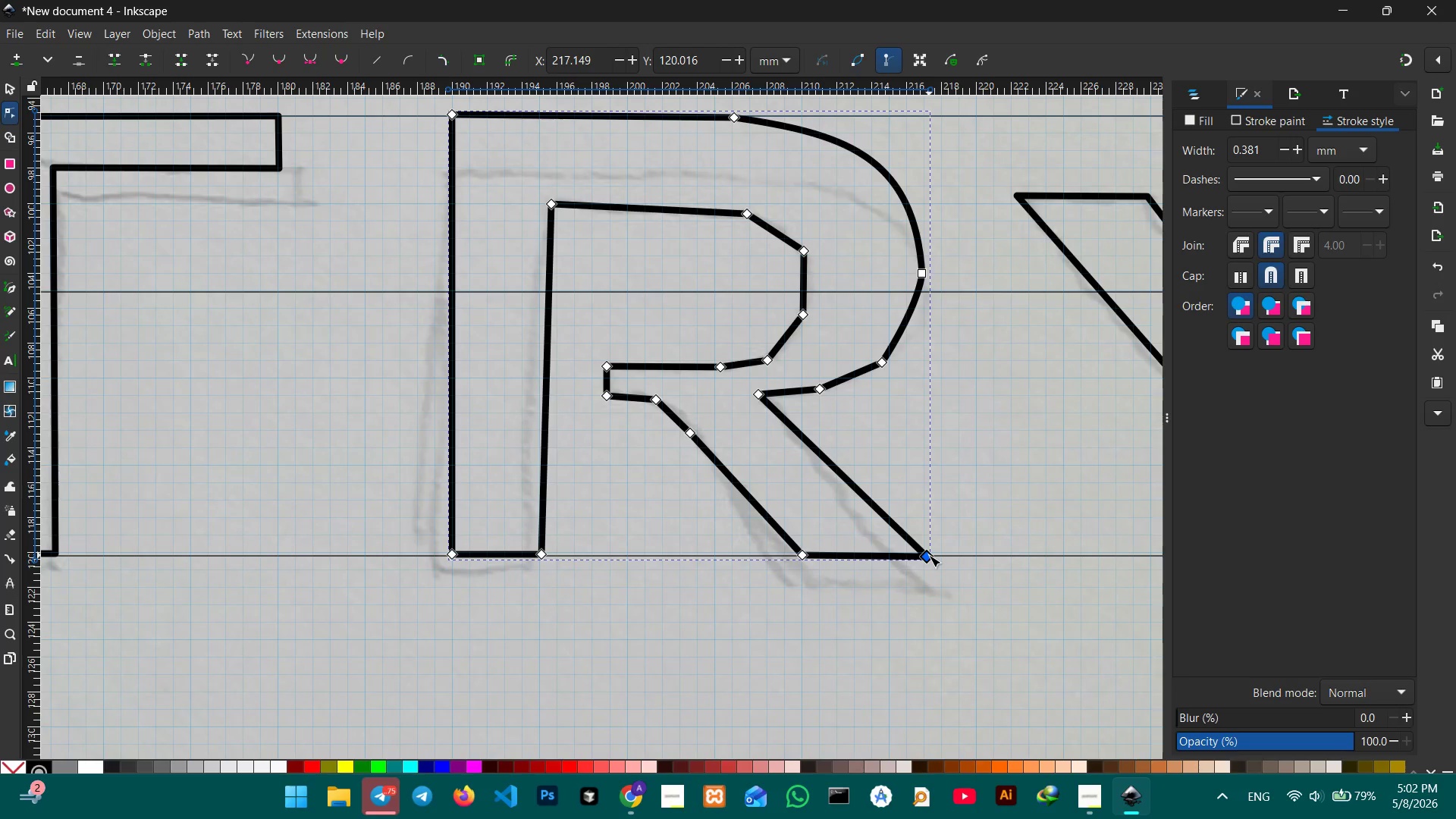 
left_click_drag(start_coordinate=[551, 202], to_coordinate=[541, 201])
 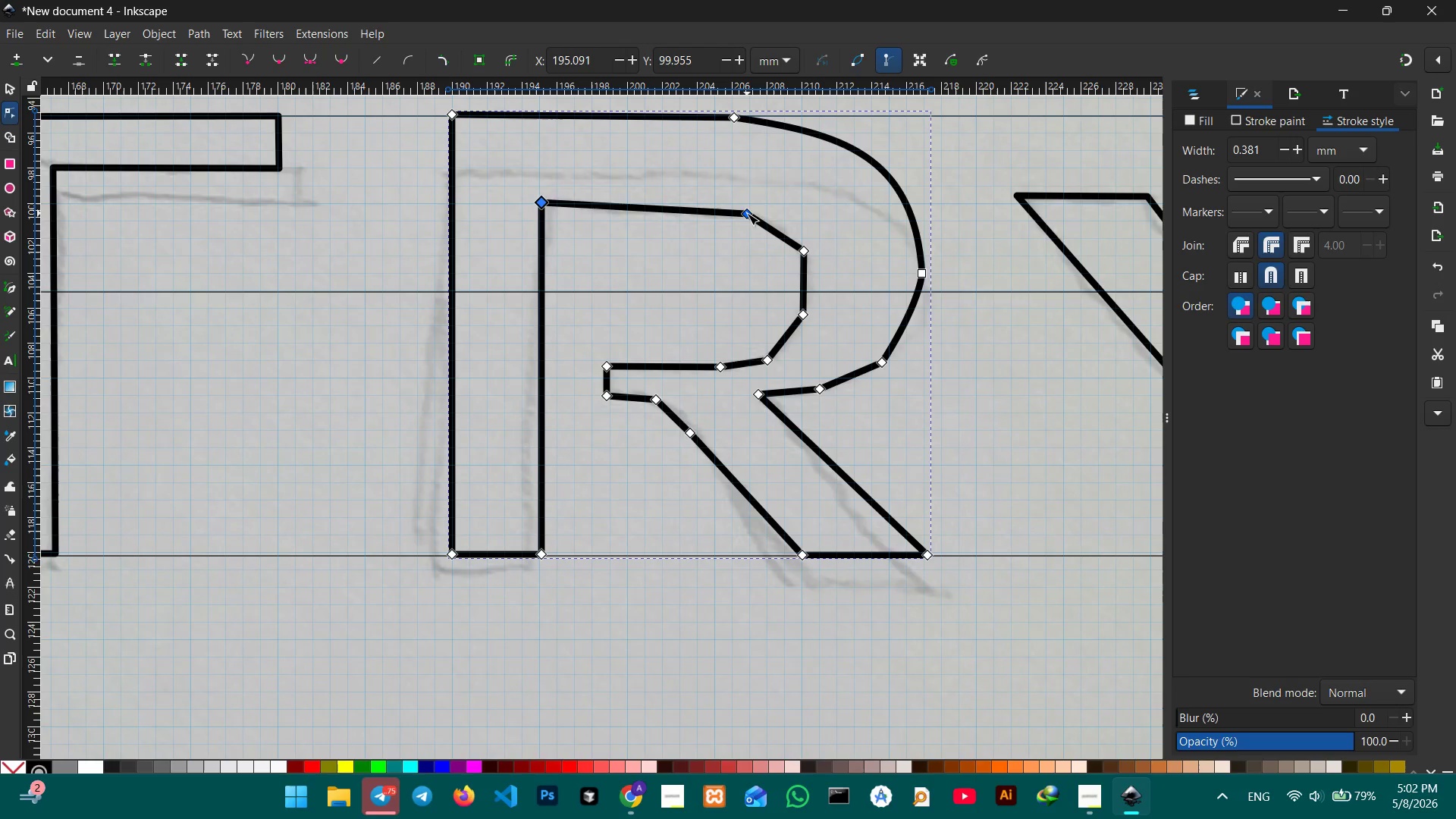 
left_click_drag(start_coordinate=[747, 214], to_coordinate=[714, 202])
 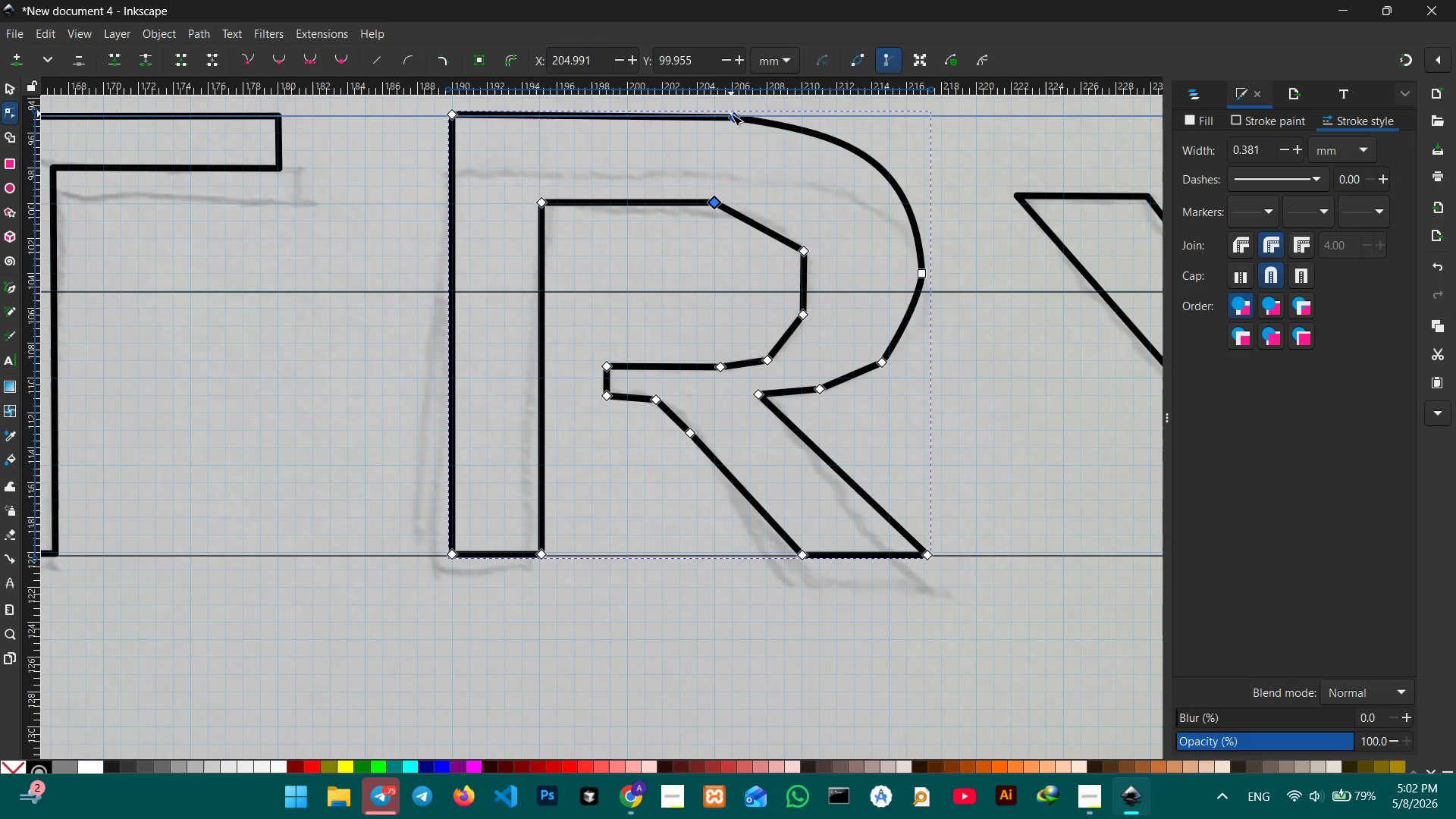 
left_click_drag(start_coordinate=[732, 115], to_coordinate=[713, 113])
 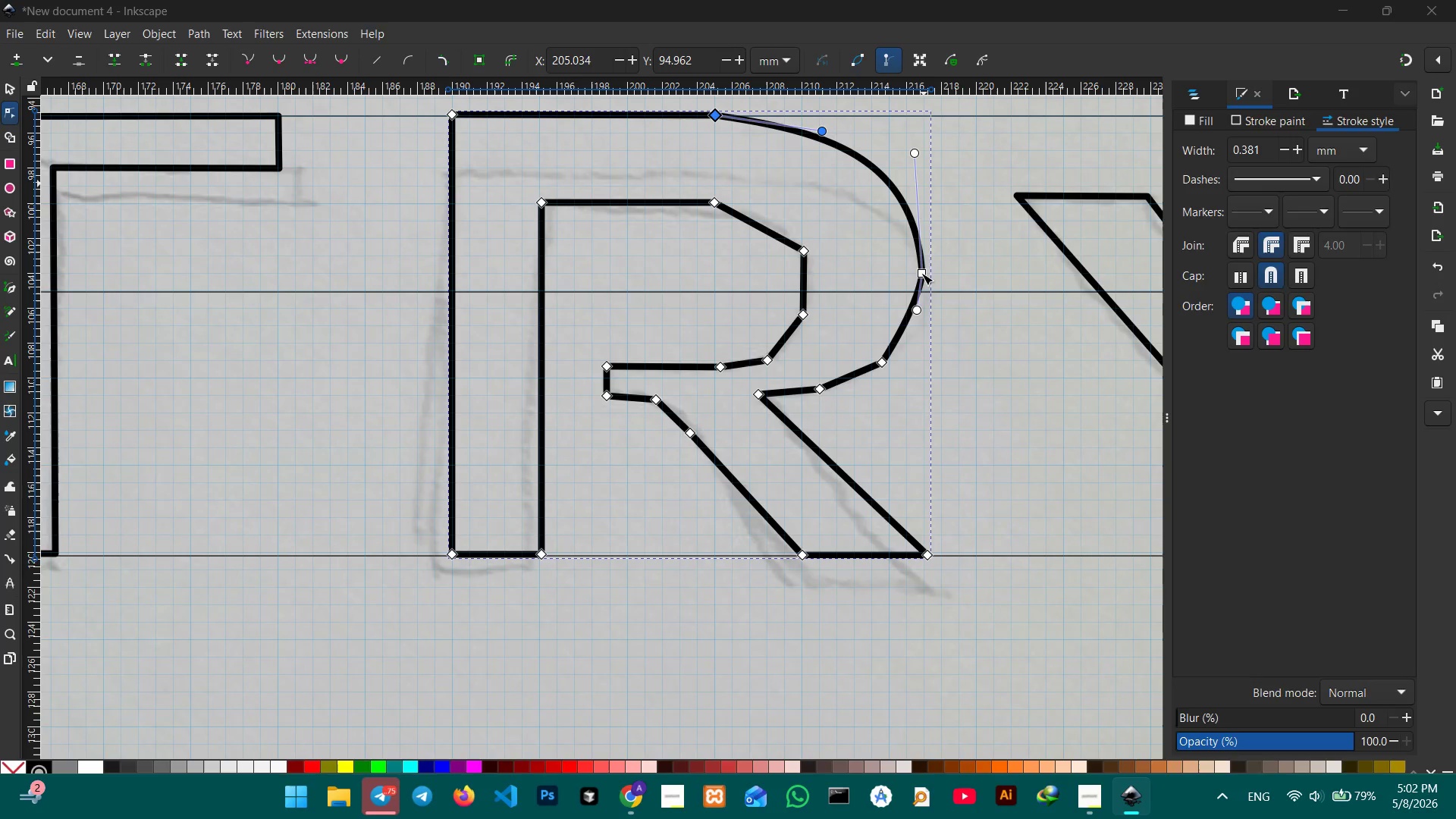 
left_click_drag(start_coordinate=[921, 274], to_coordinate=[917, 255])
 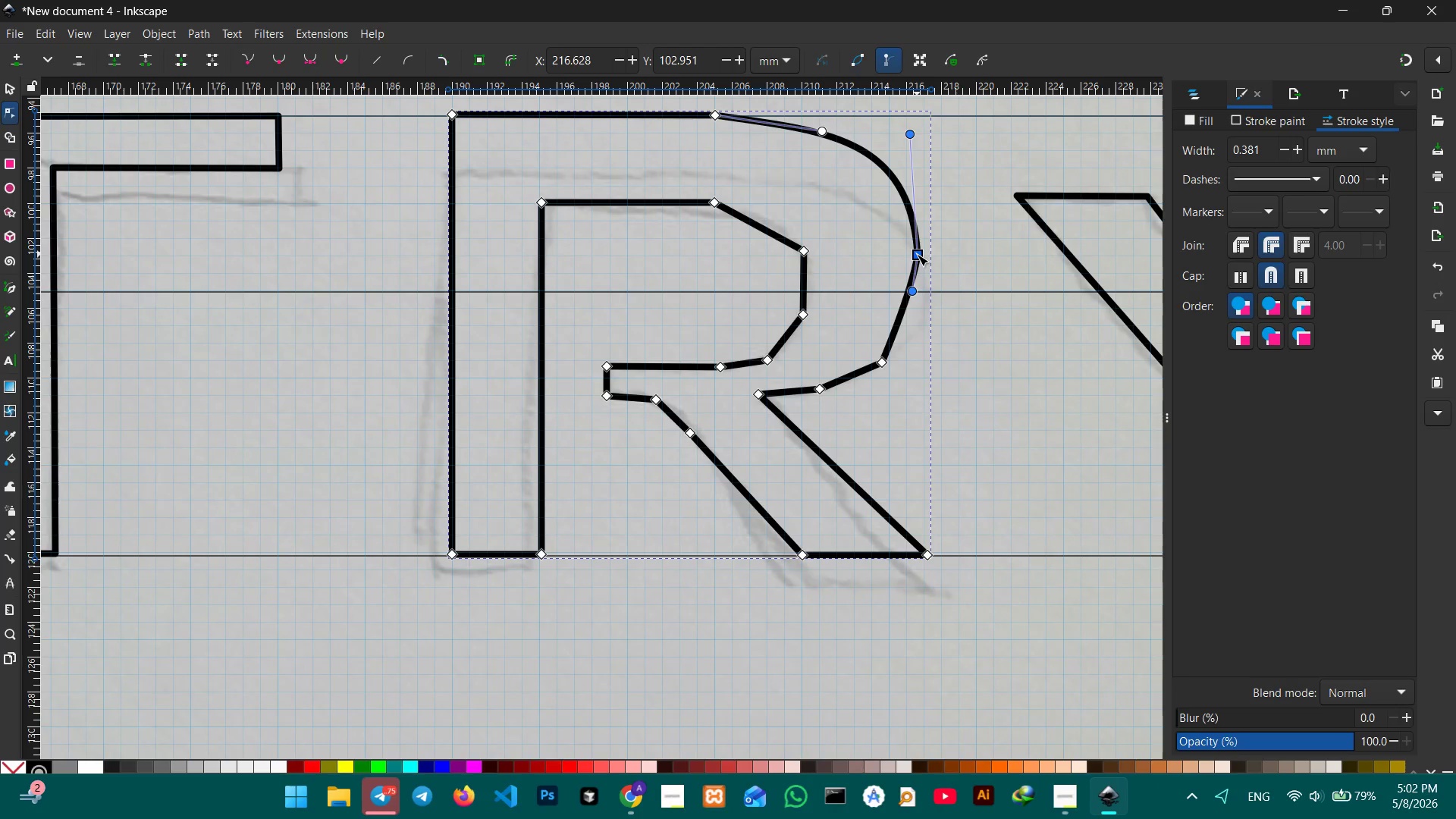 
left_click_drag(start_coordinate=[917, 254], to_coordinate=[926, 239])
 